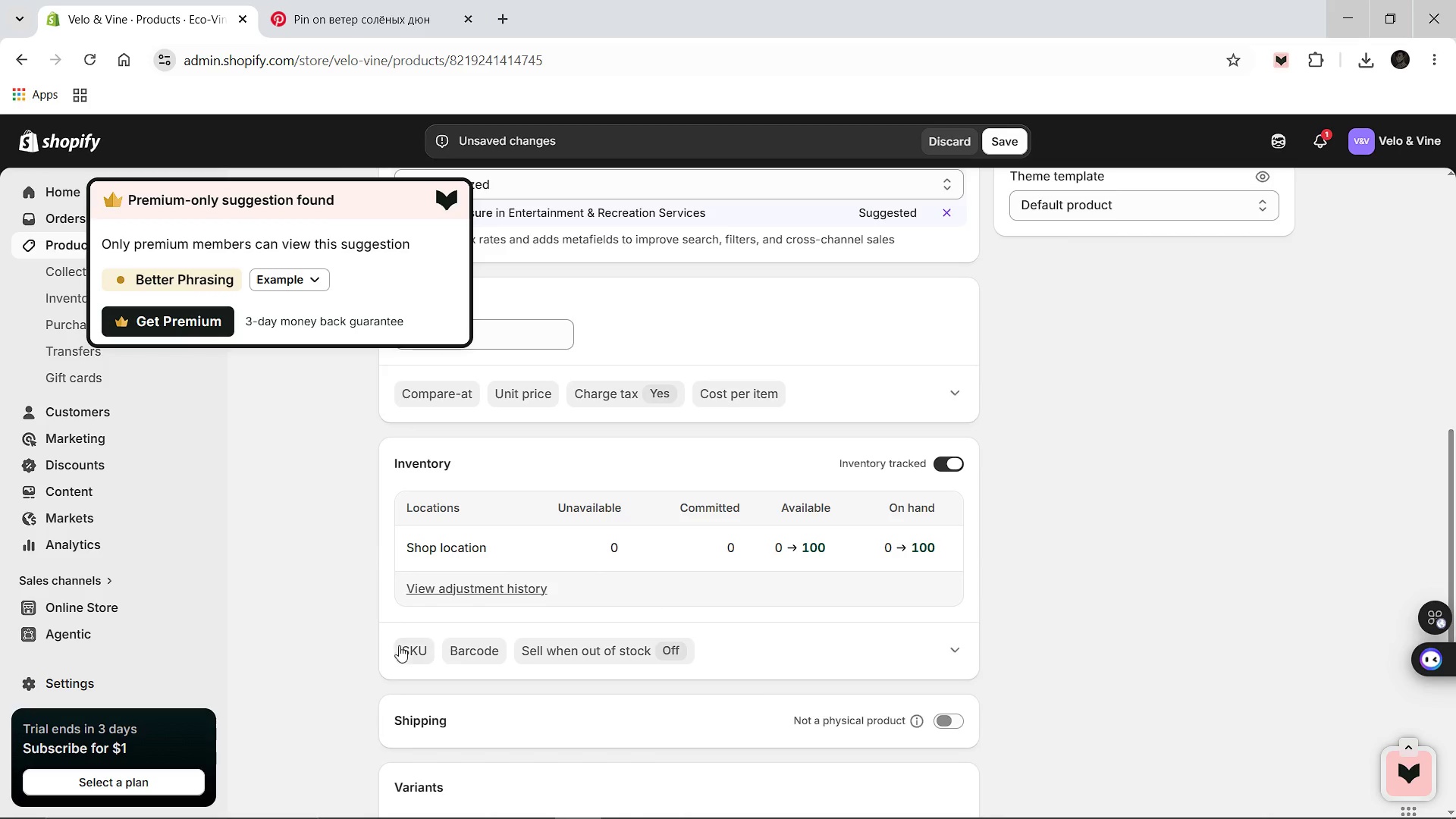 
left_click([410, 645])
 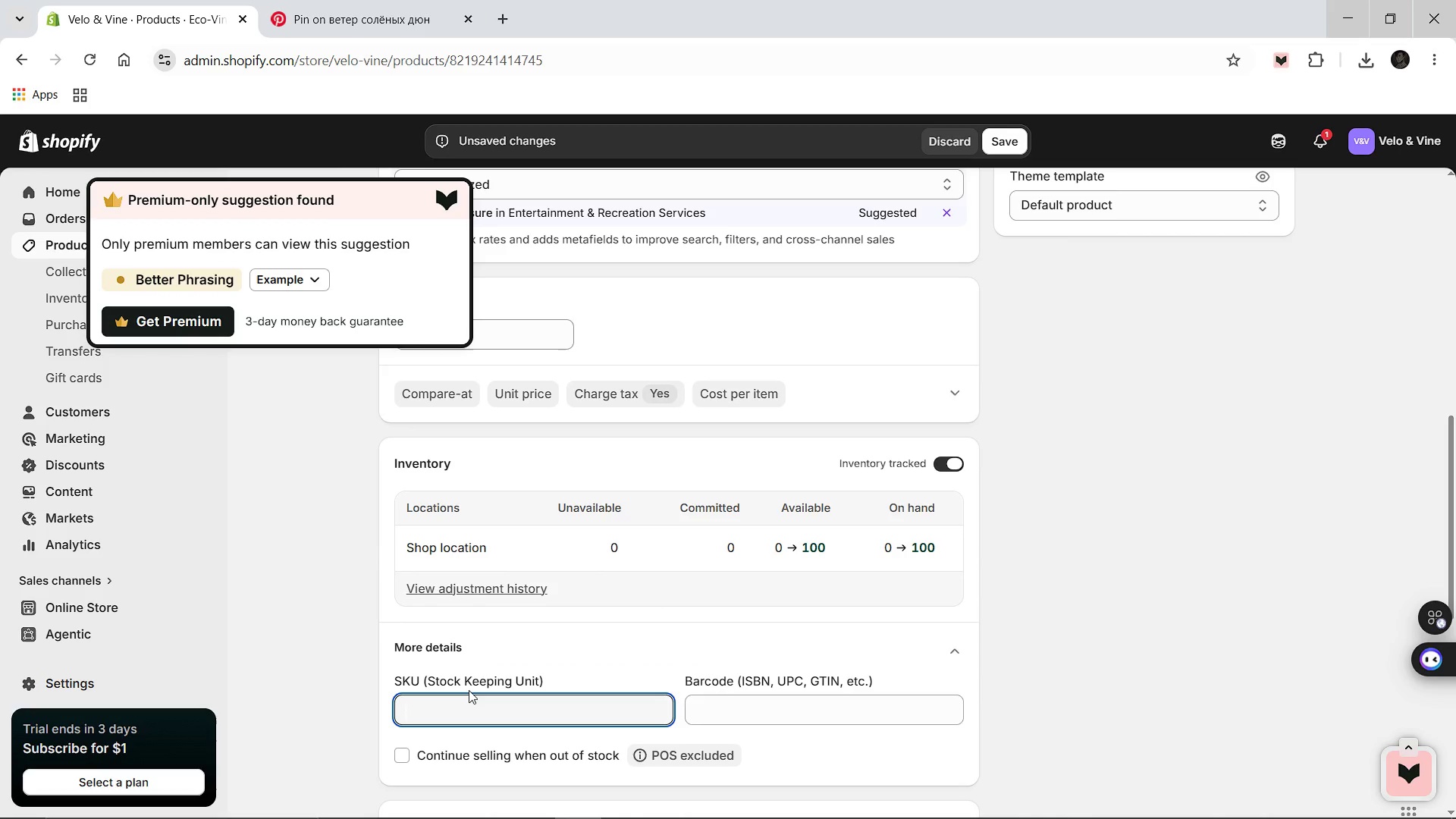 
type(VV-TOUR-0007)
 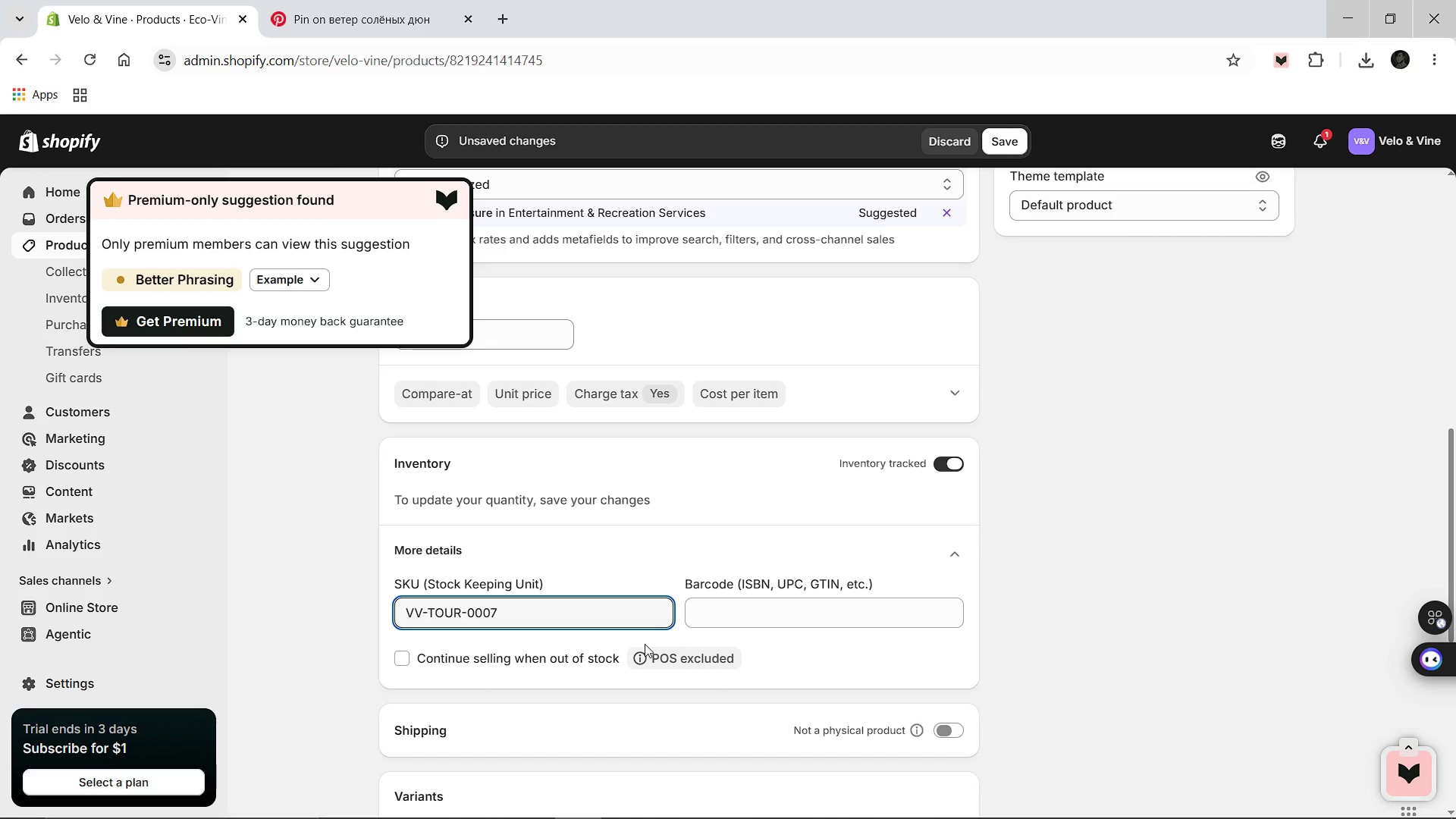 
scroll: coordinate [745, 658], scroll_direction: down, amount: 5.0
 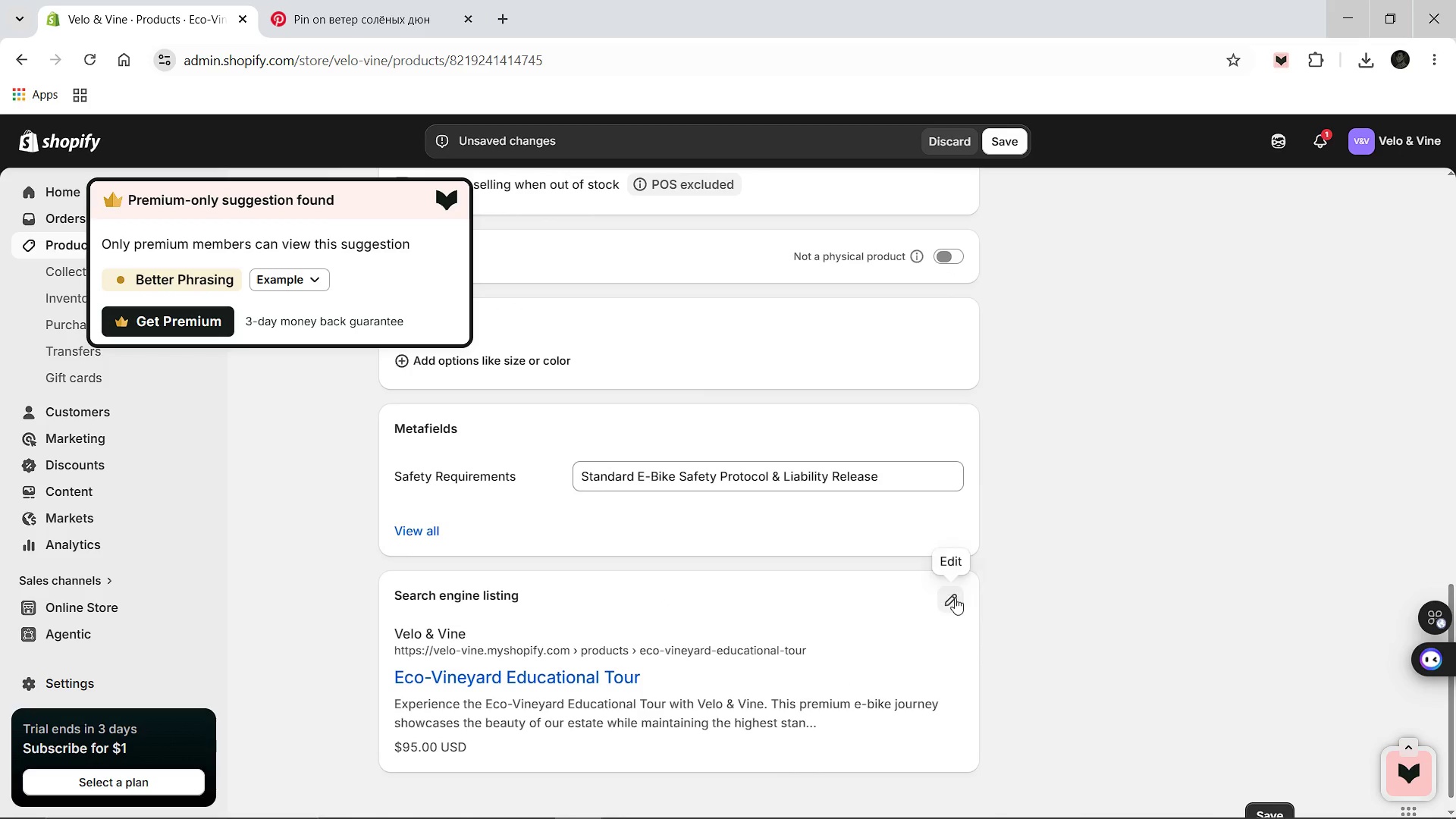 
left_click([955, 598])
 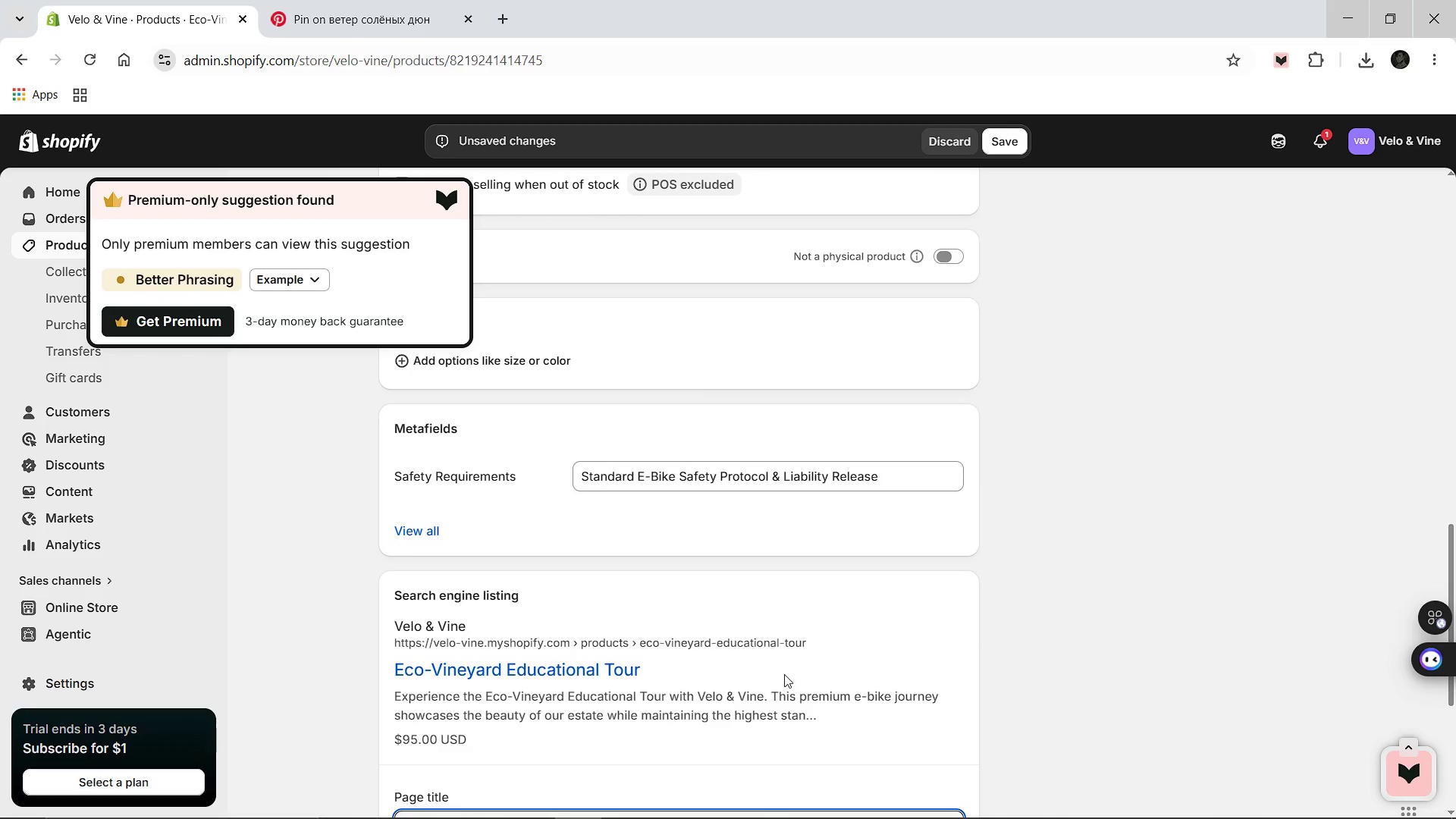 
scroll: coordinate [779, 677], scroll_direction: down, amount: 2.0
 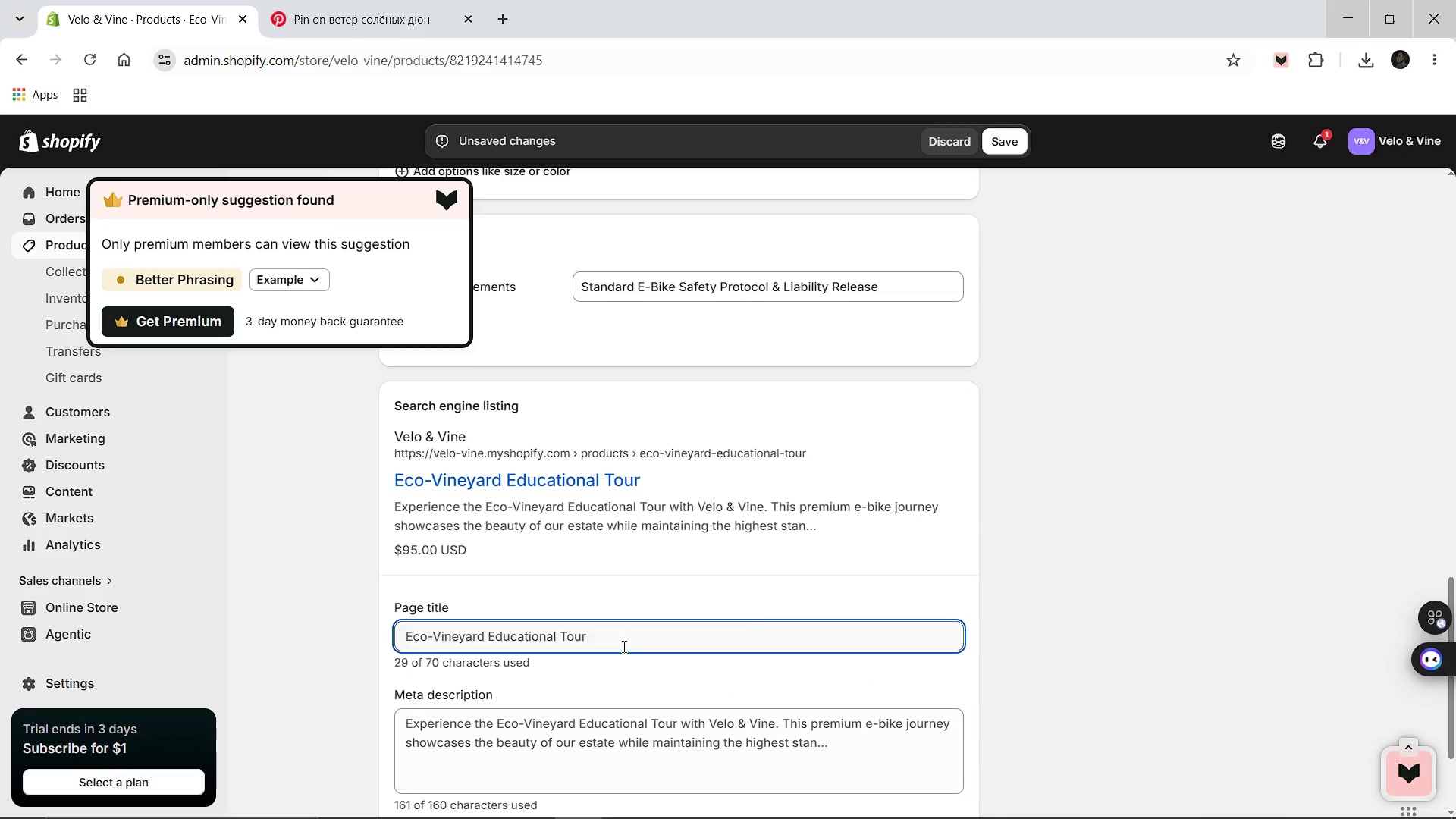 
left_click([623, 645])
 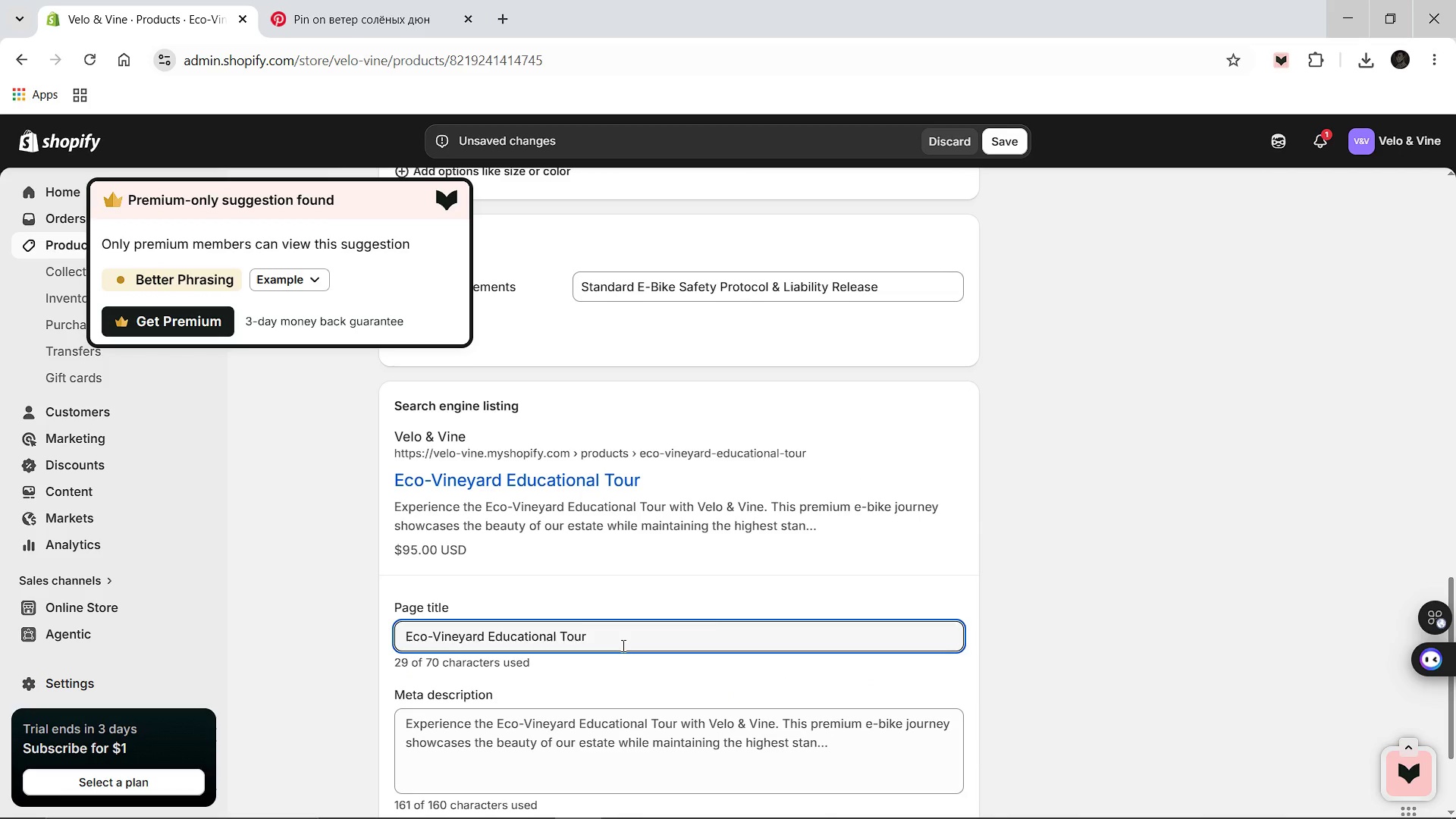 
type( [Break] Premium Vine )
key(Backspace)
type(yard E-Bike Tour)
 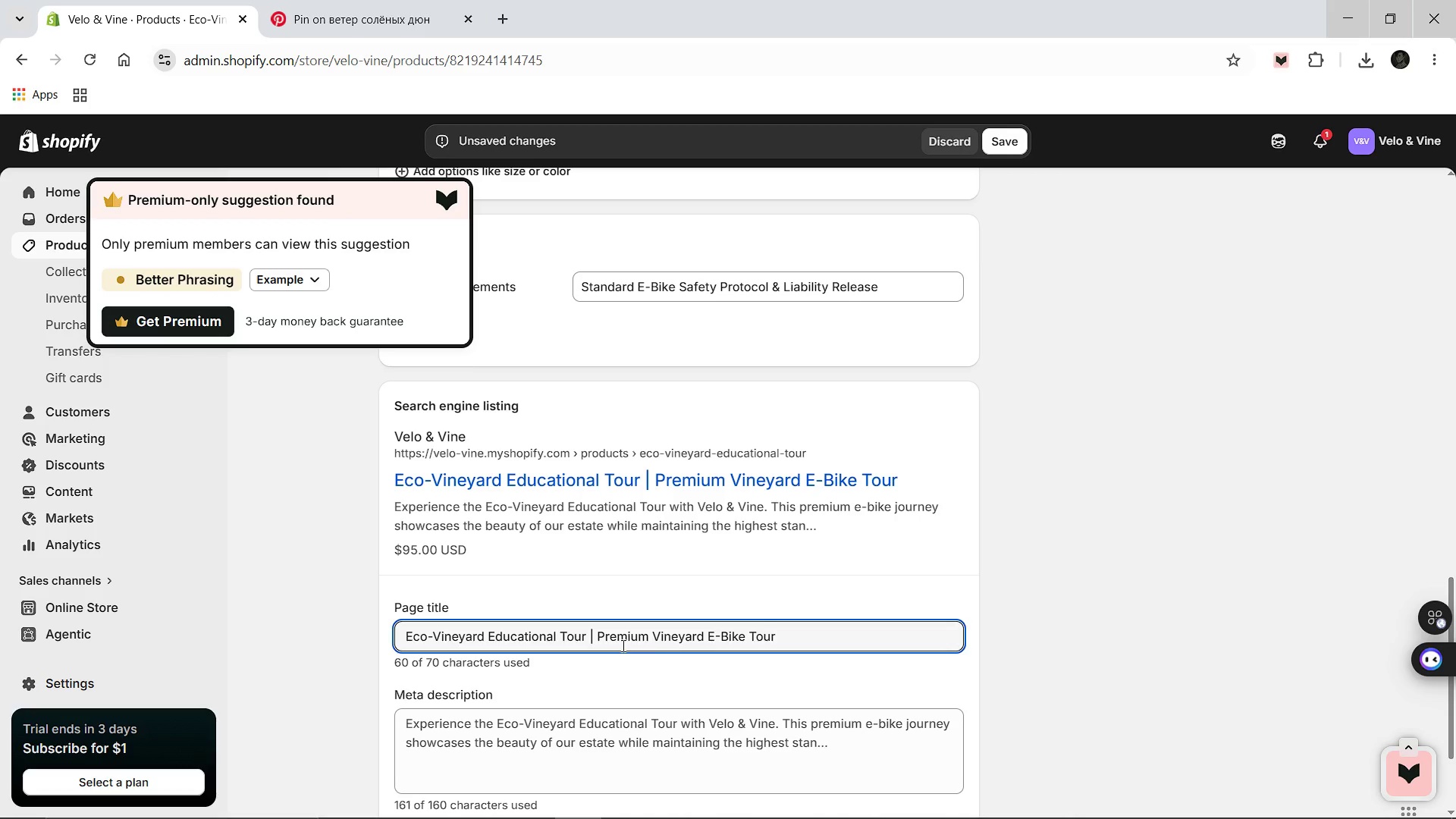 
left_click([581, 761])
 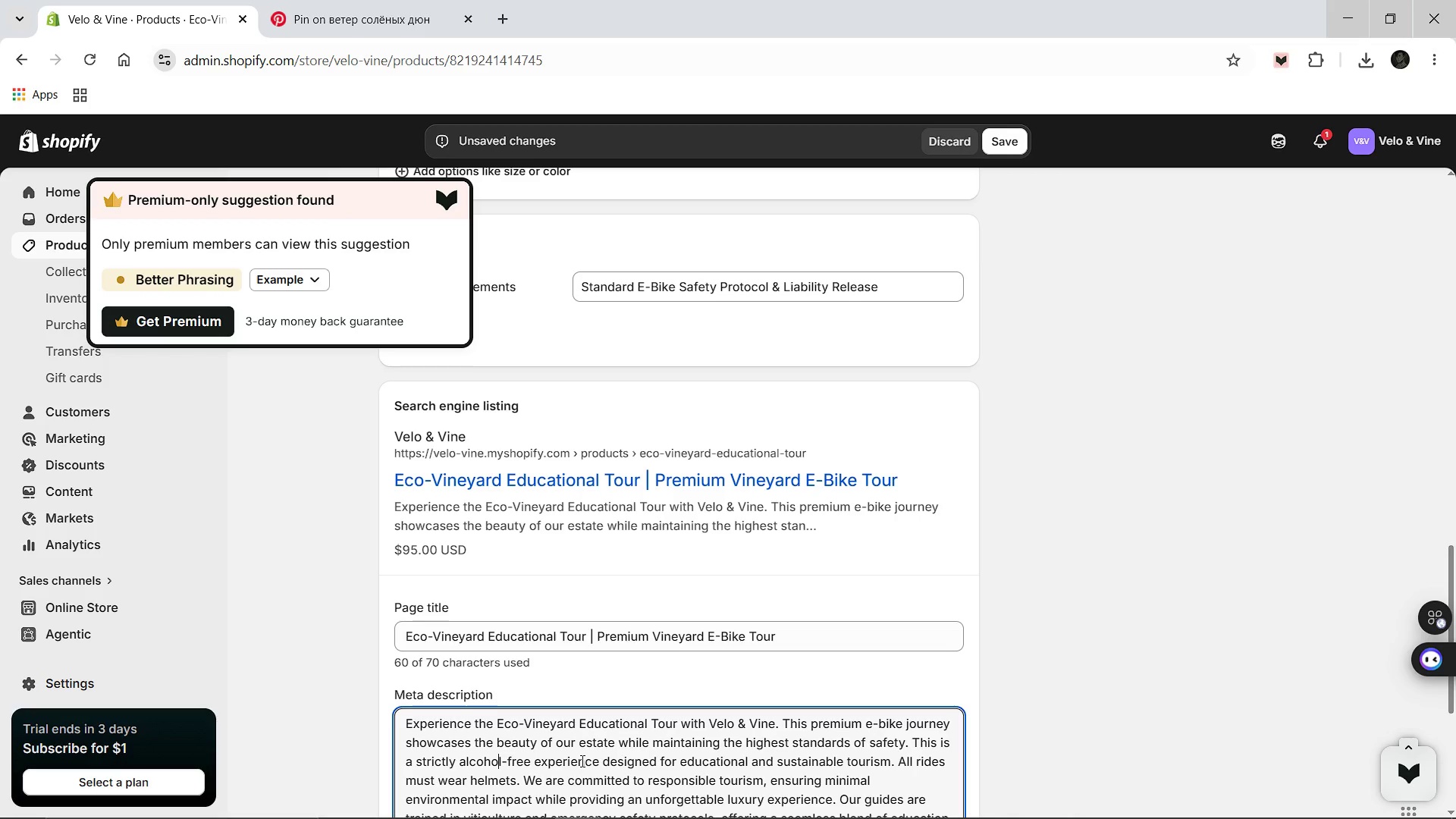 
key(Control+A)
 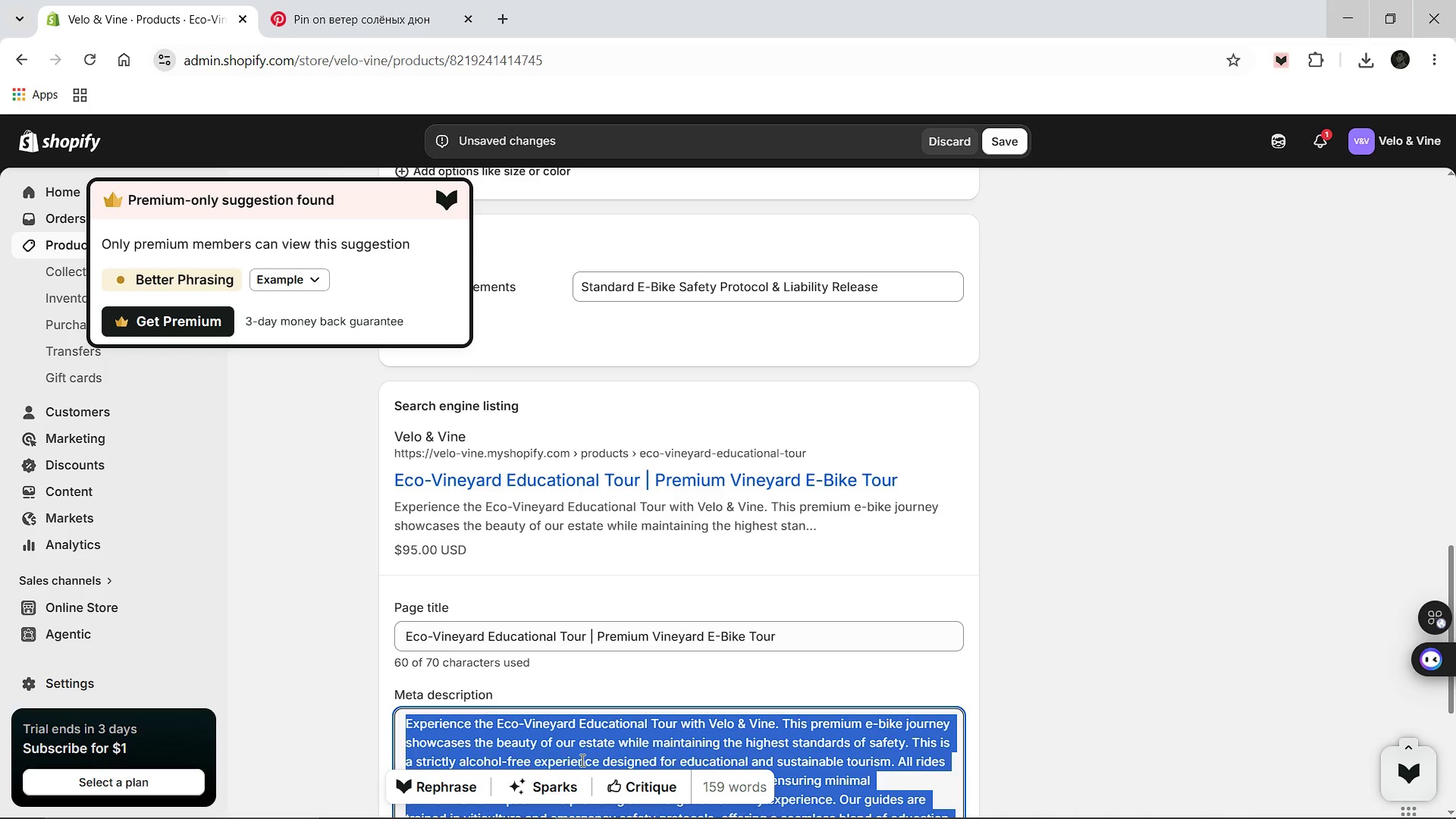 
type(Experience a safe eco-vineyard educational tour with 21+ age gating. Velo & Vine prioritizes resposible a)
key(Backspace)
type(tourism and rider safety for a premium vineyard experience.)
 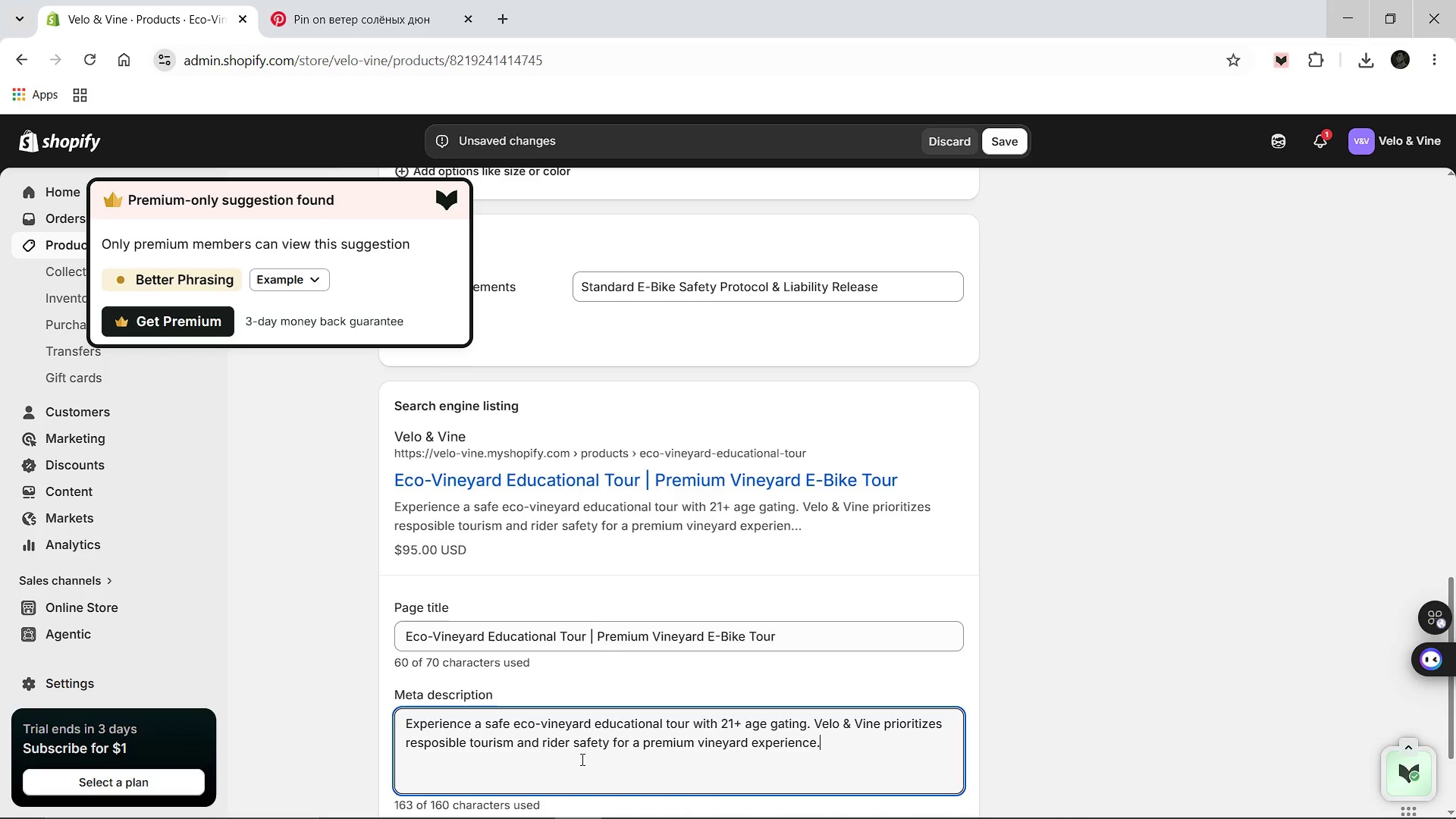 
left_click([814, 743])
 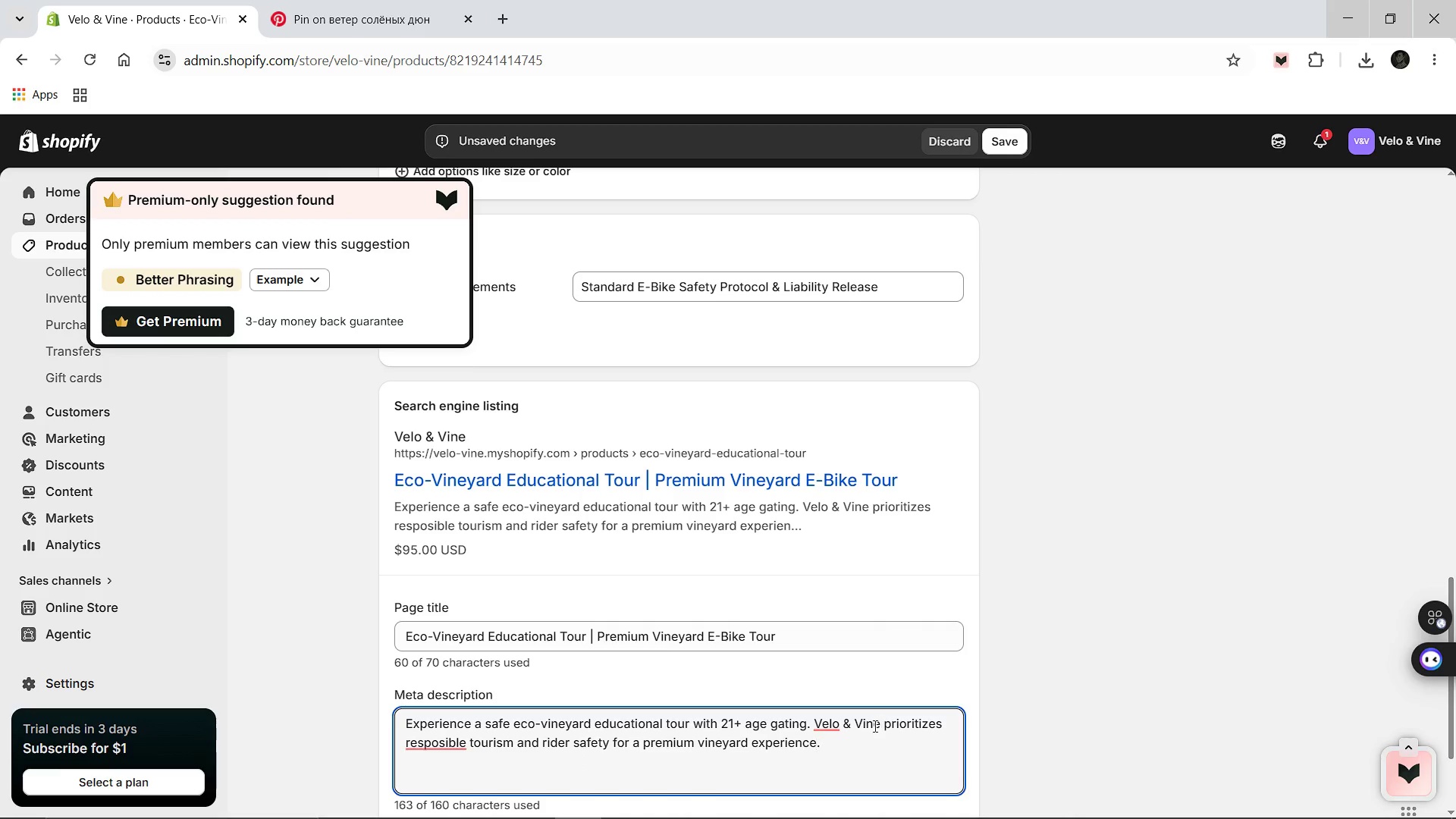 
left_click_drag(start_coordinate=[873, 726], to_coordinate=[879, 726])
 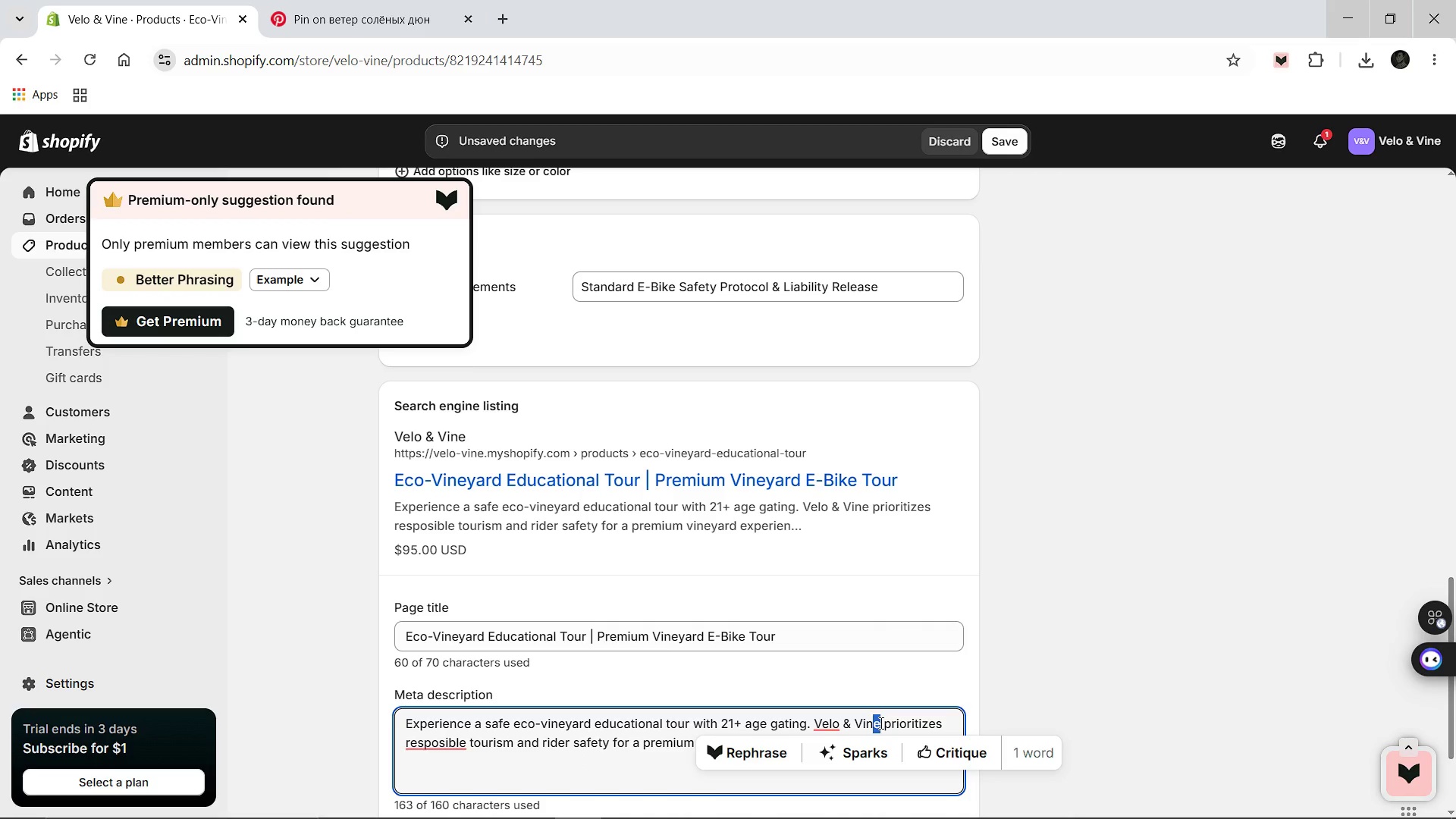 
key(ArrowLeft)
 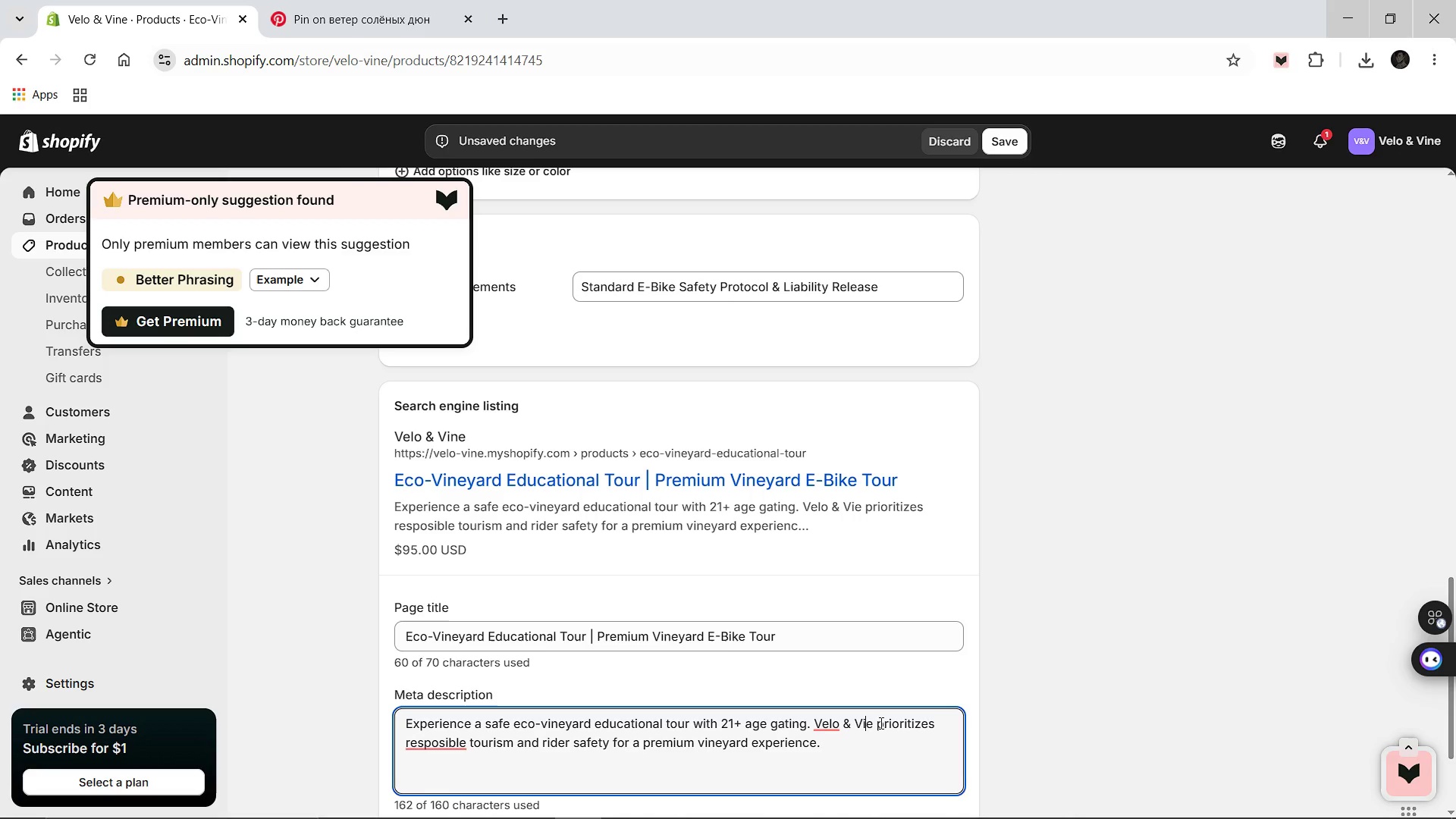 
hold_key(key=Backspace, duration=0.45)
 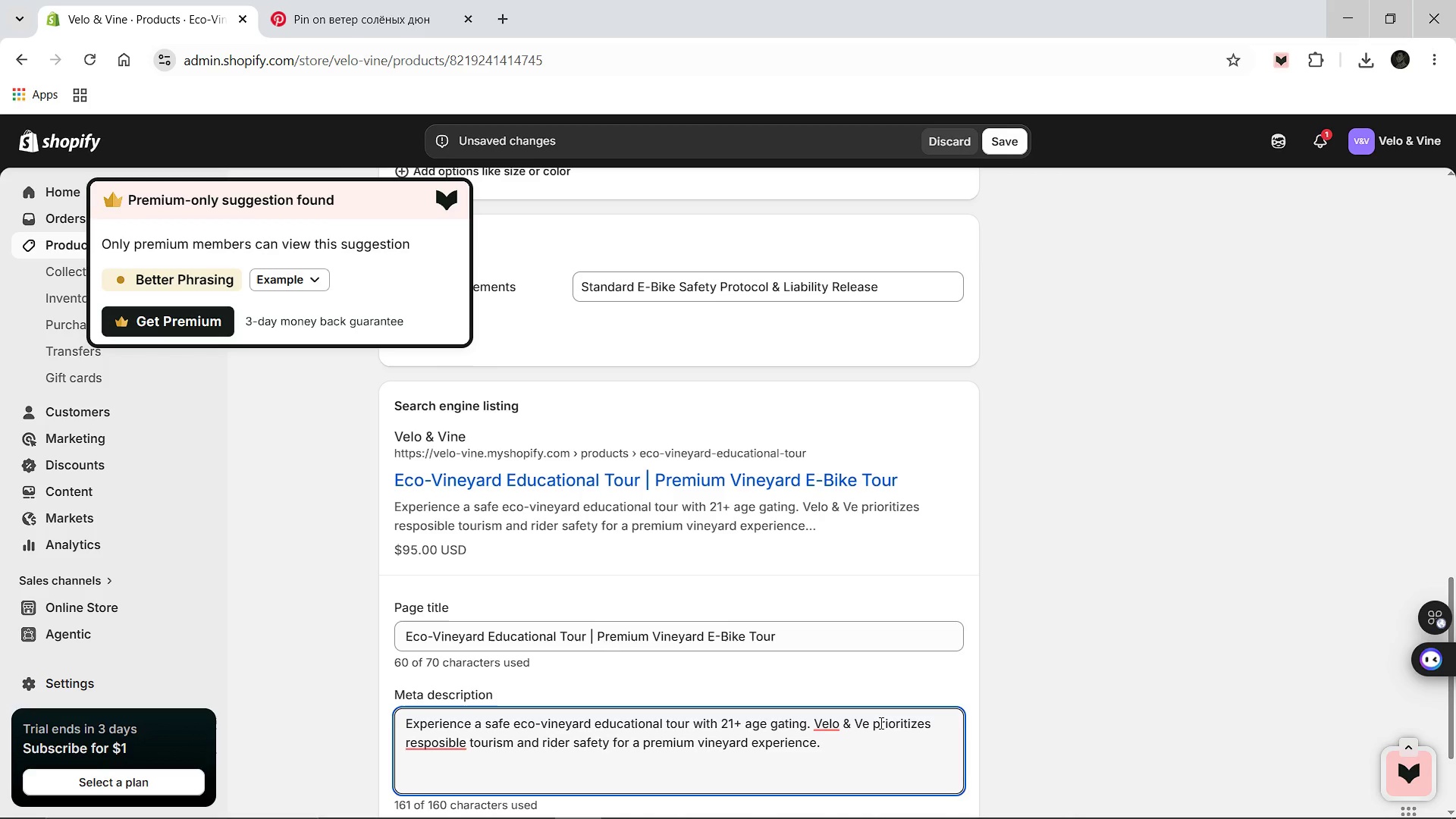 
key(Backspace)
 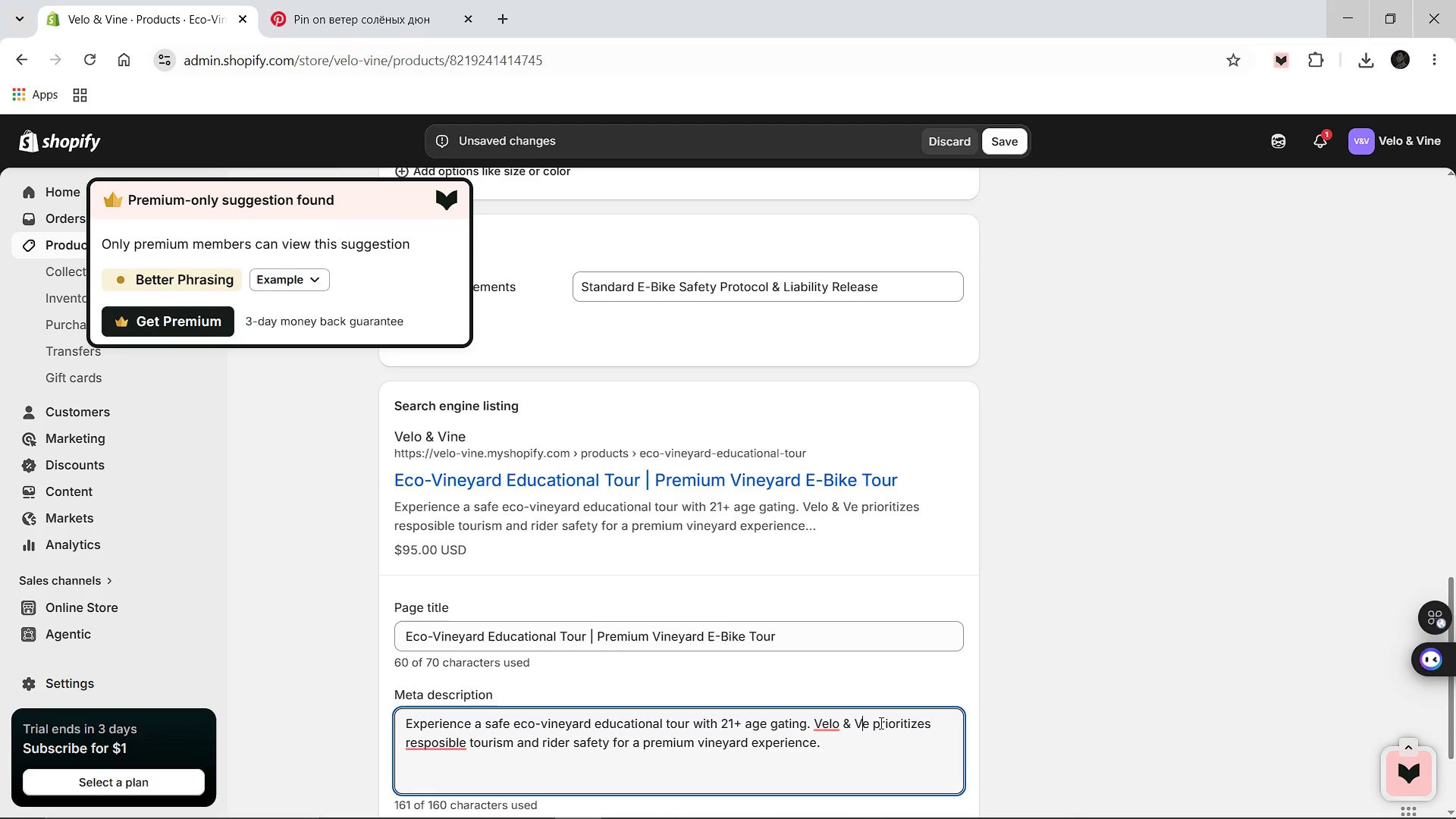 
key(Backspace)
 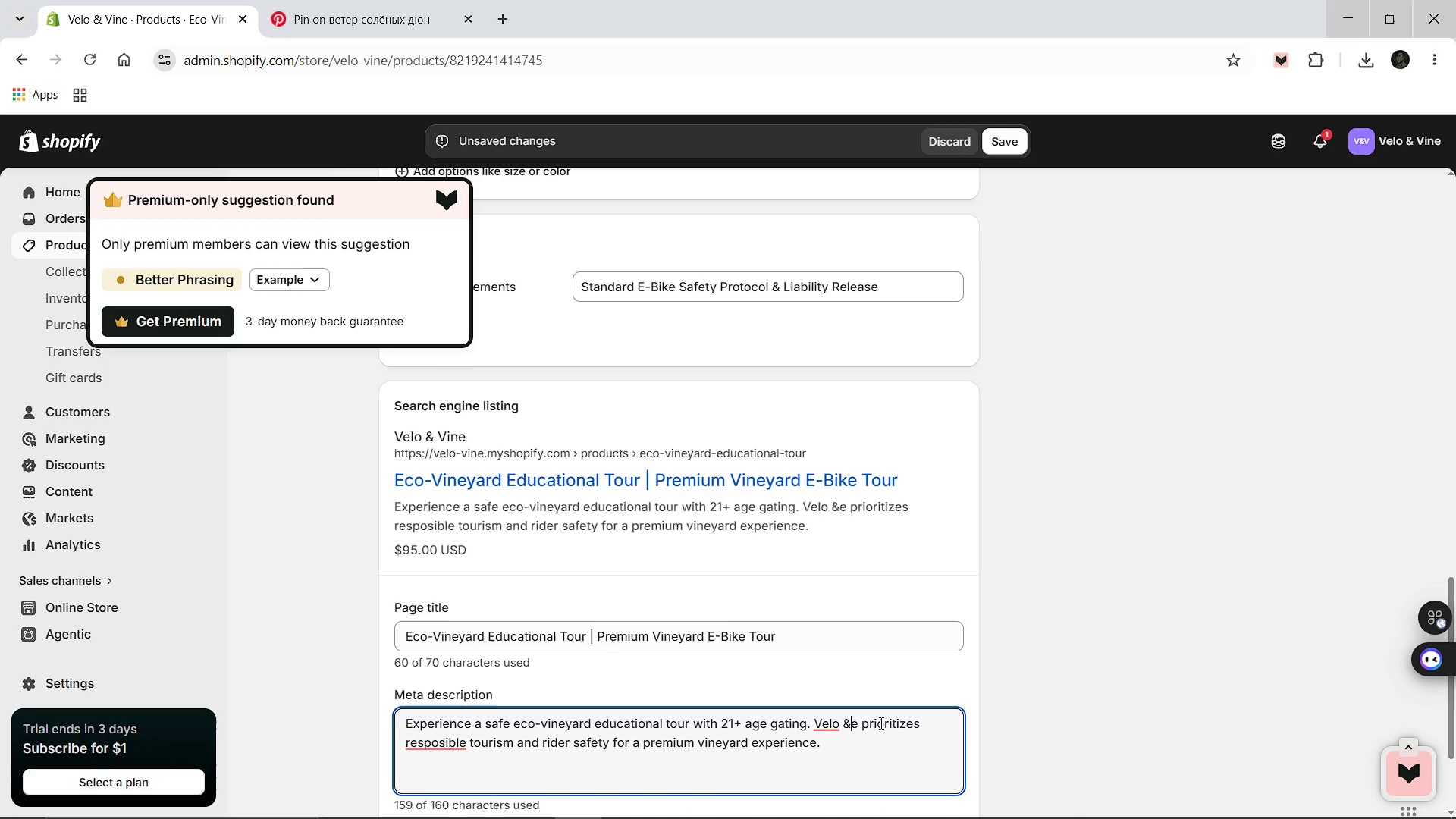 
key(Backspace)
 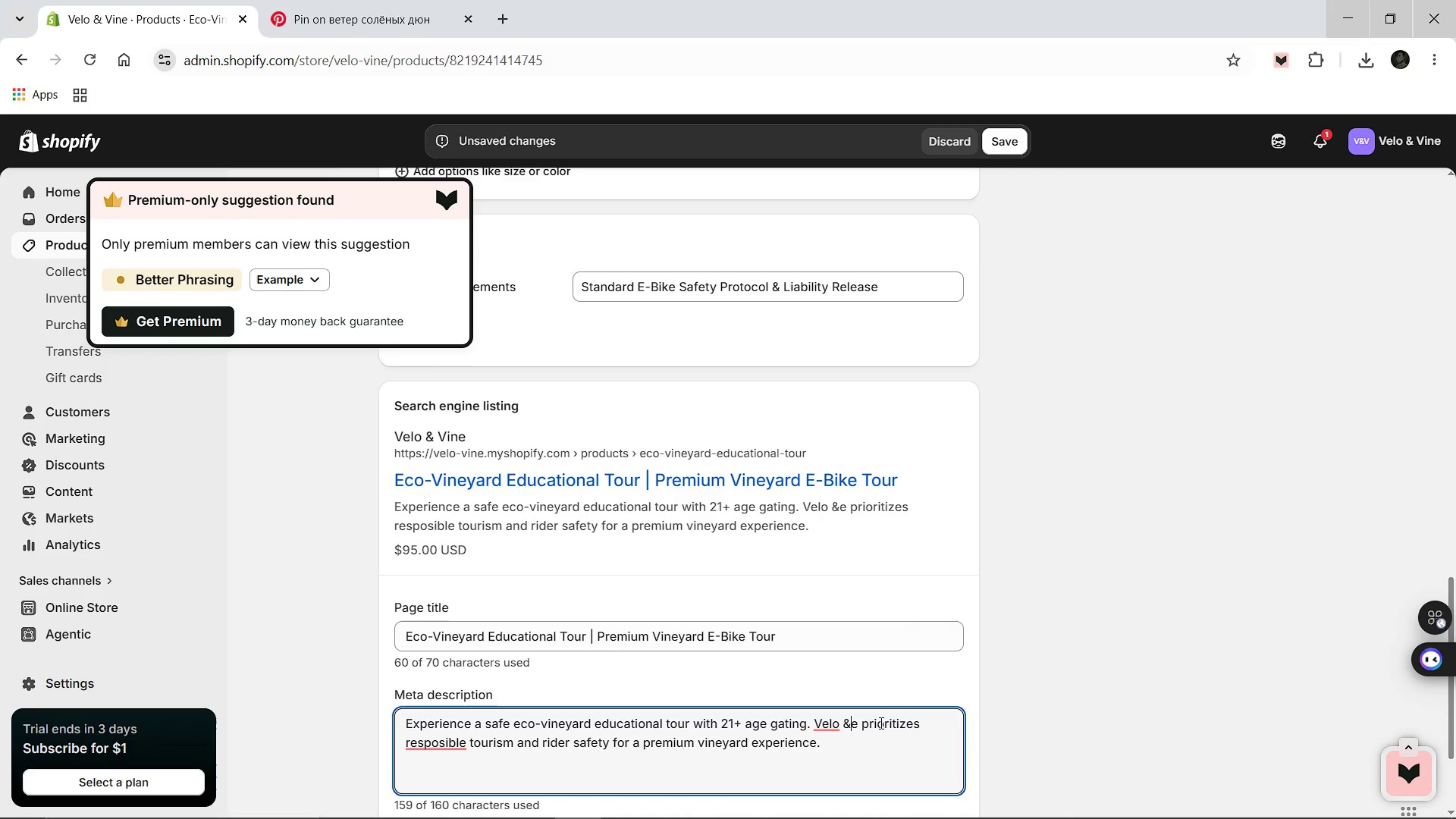 
key(Backspace)
 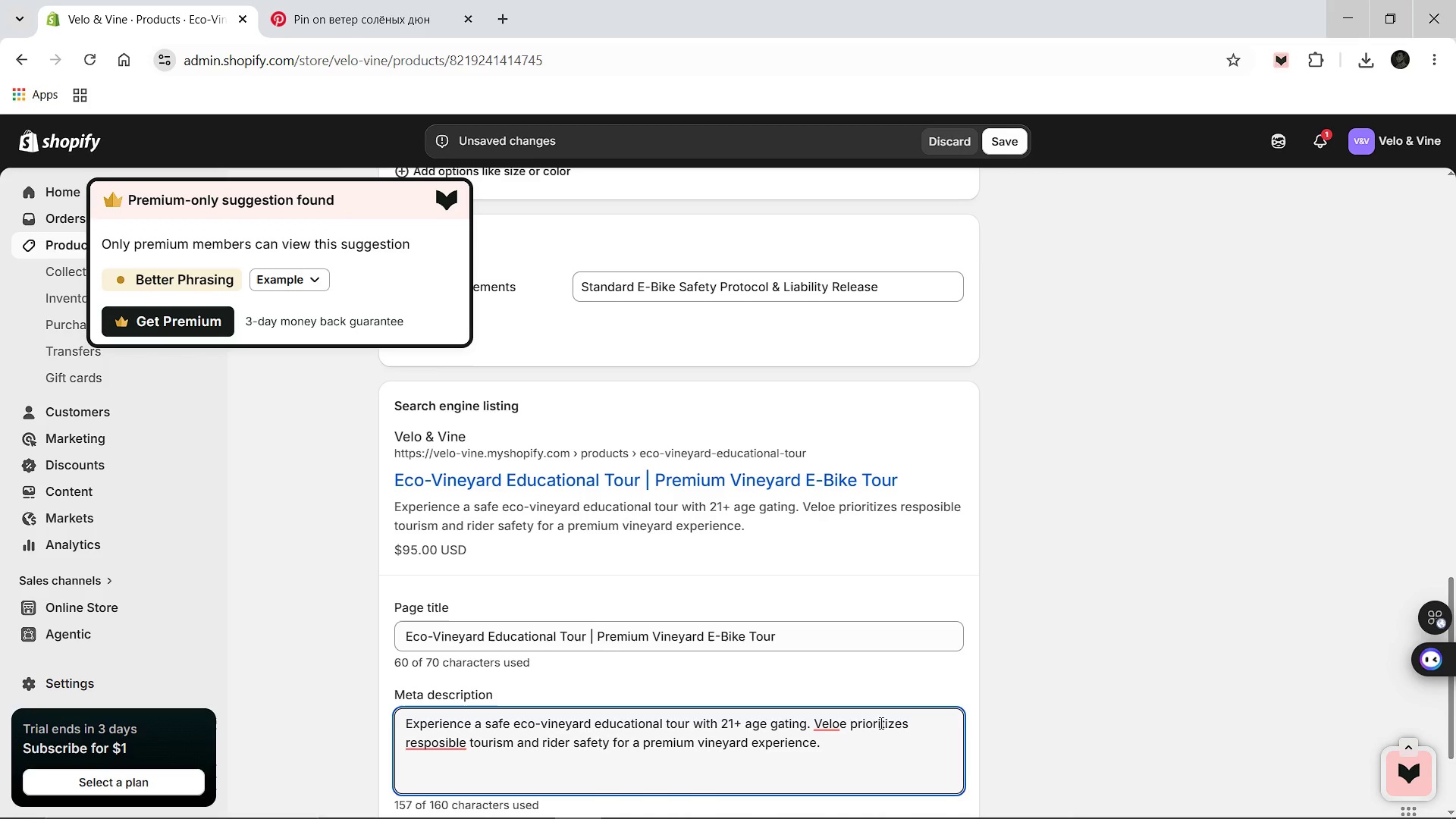 
key(Backspace)
 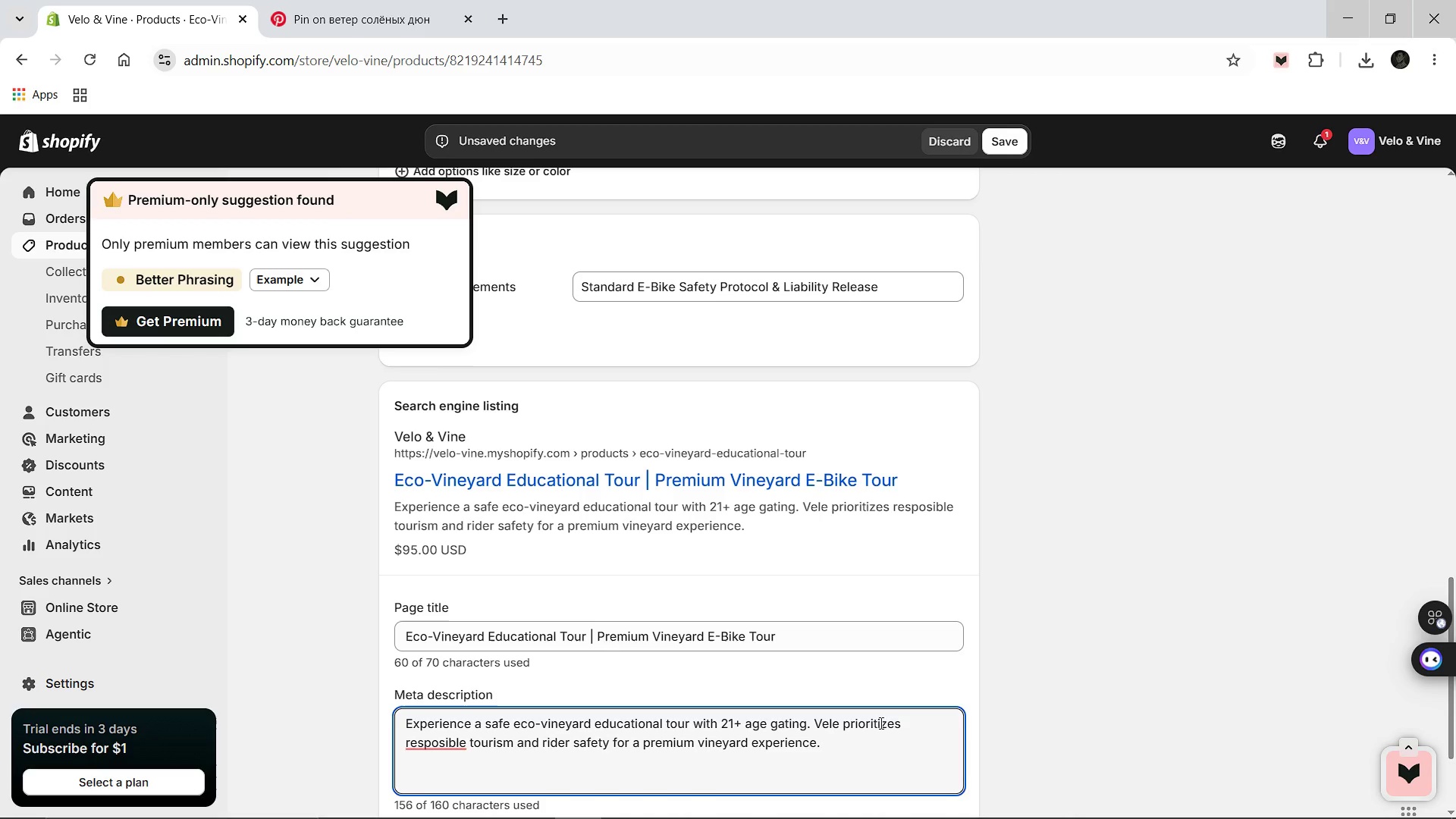 
key(Backspace)
 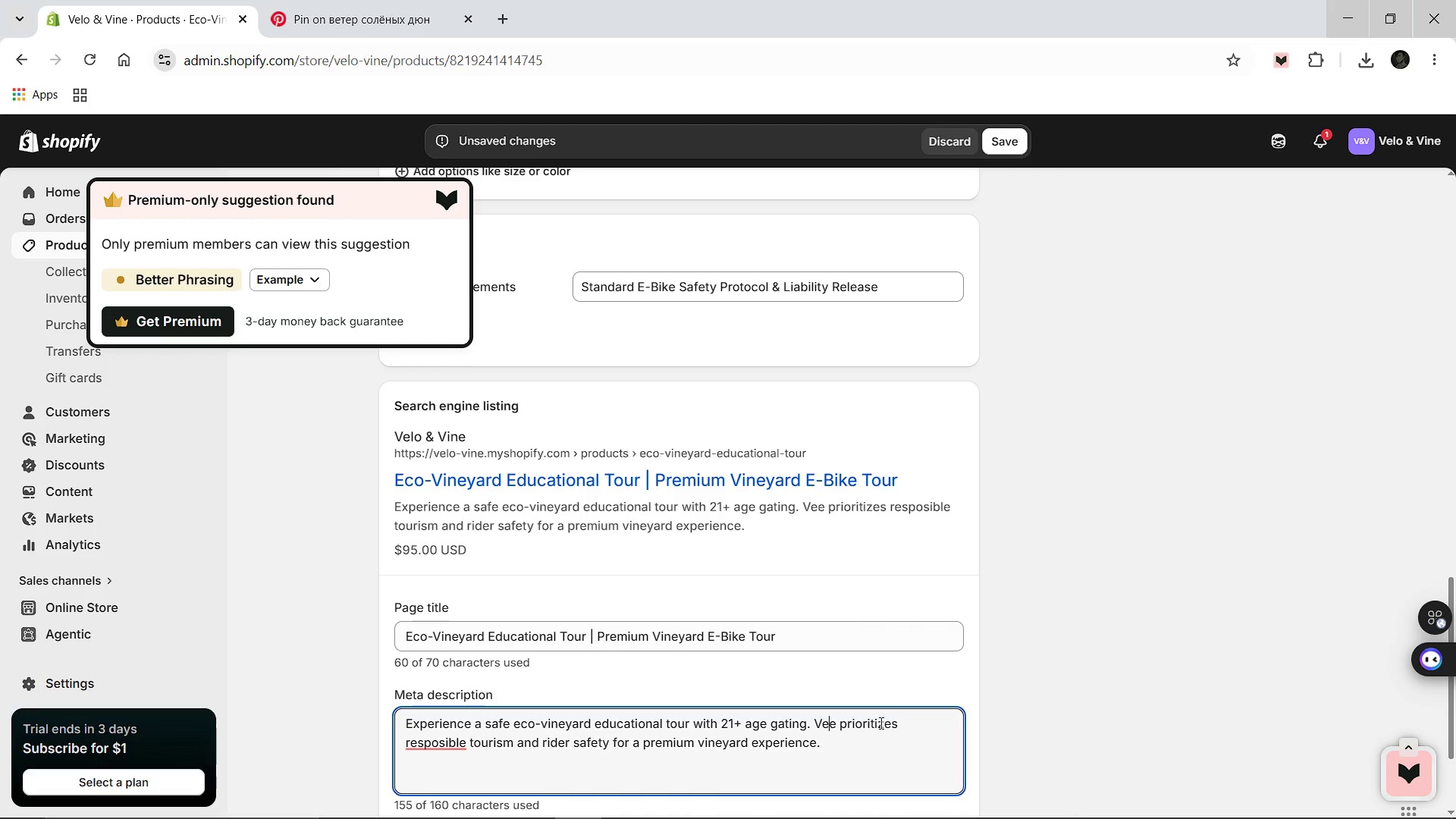 
key(Backspace)
 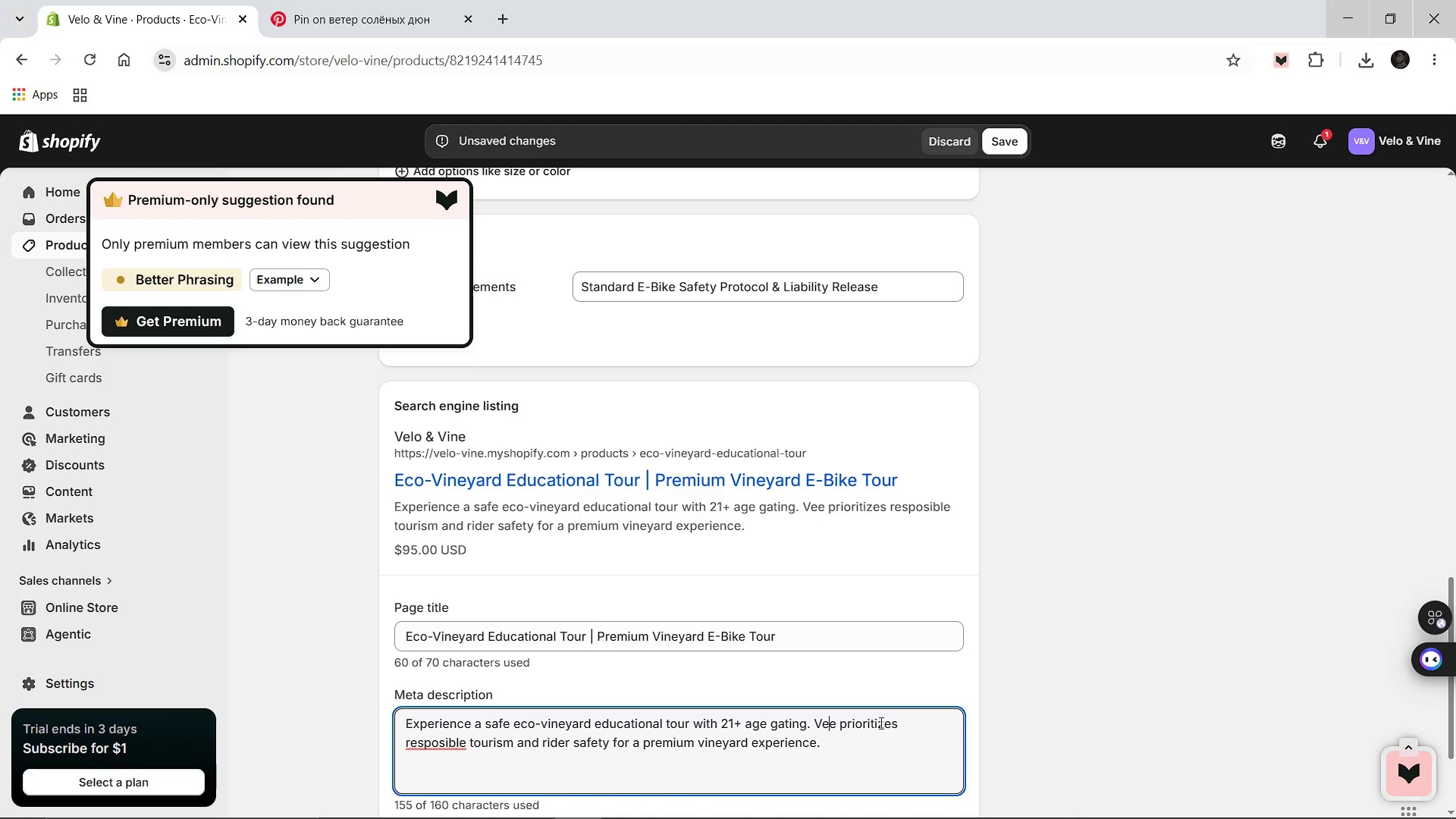 
key(Backspace)
 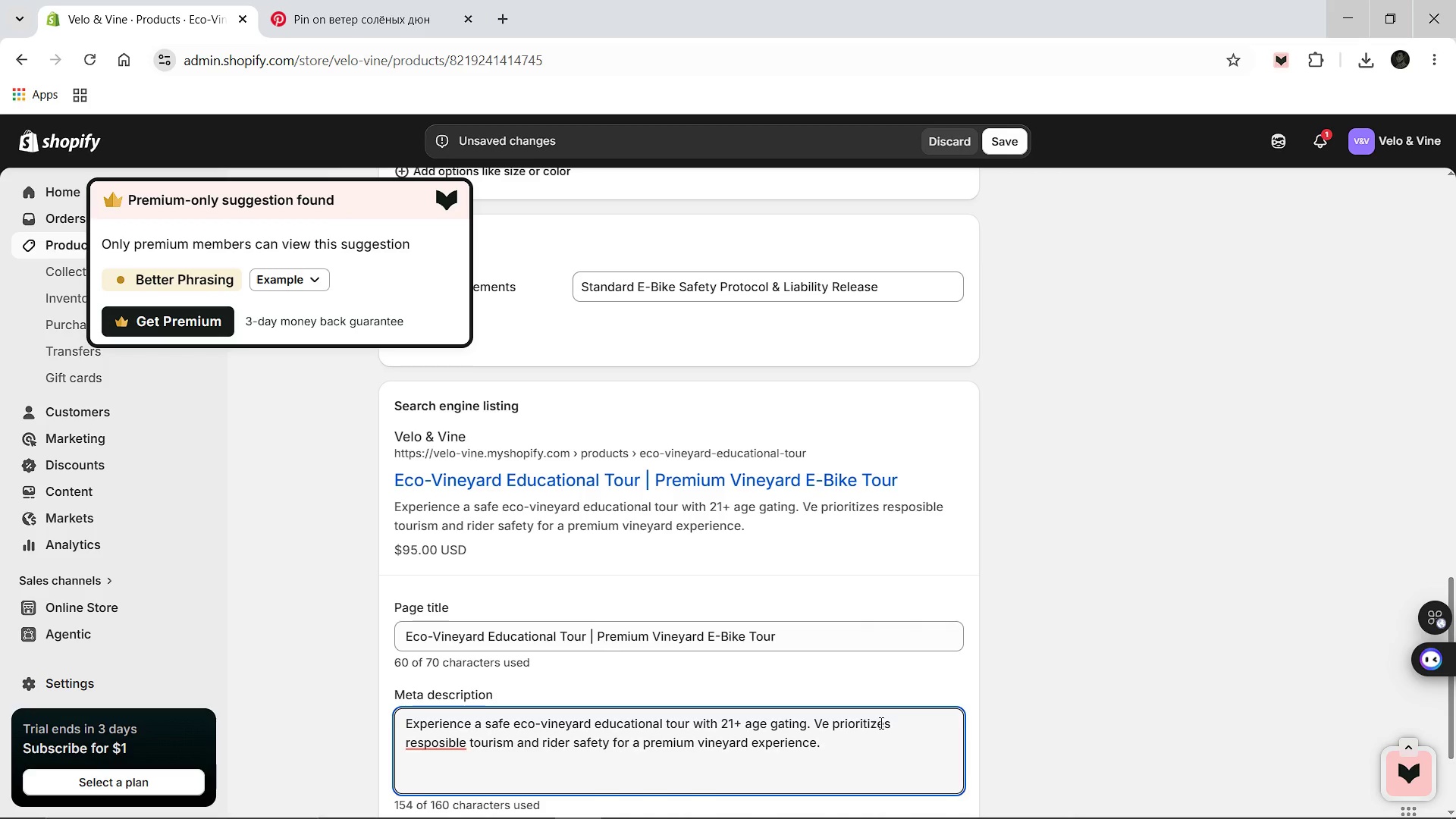 
key(Backspace)
 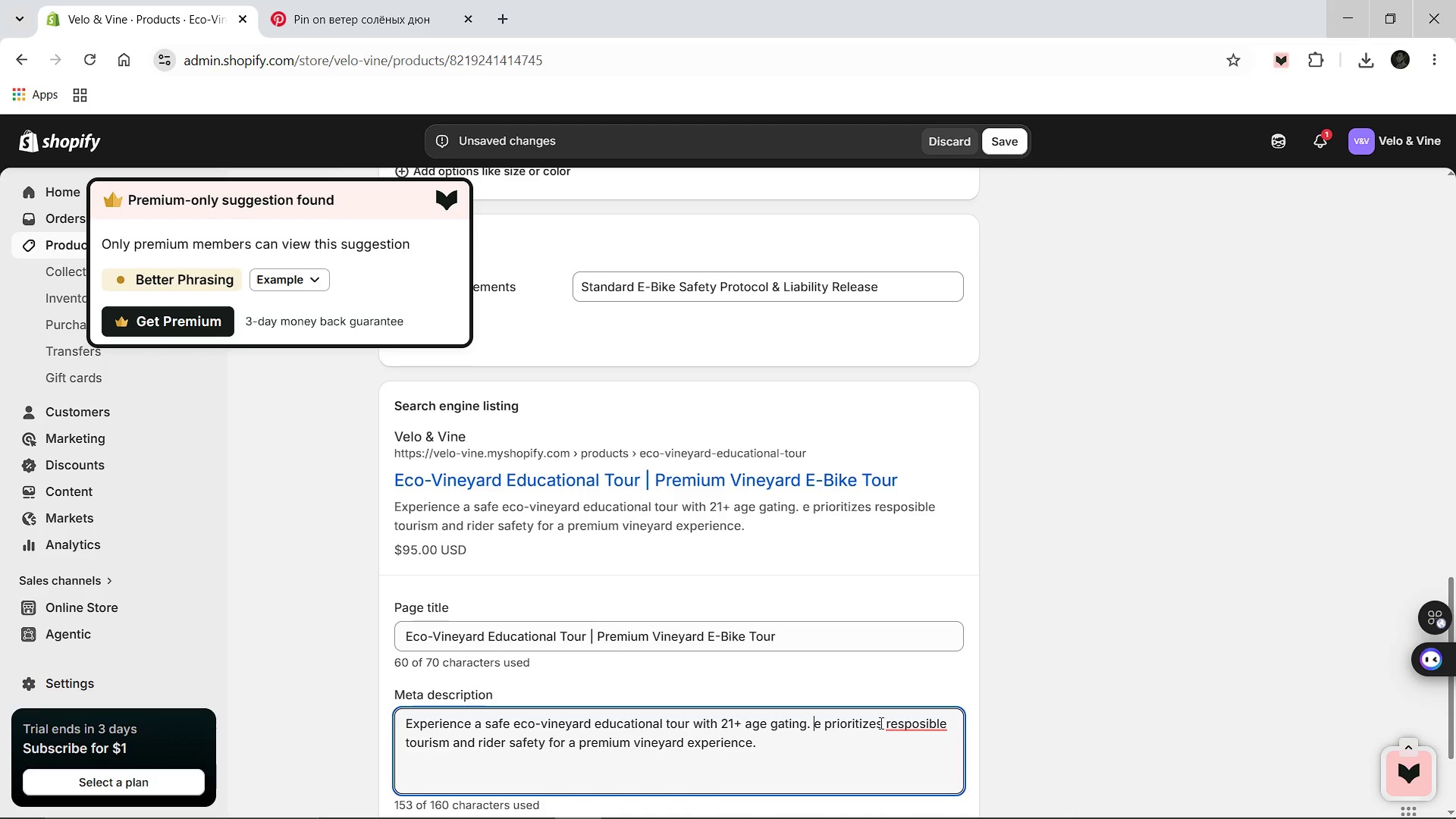 
key(Shift+Q)
 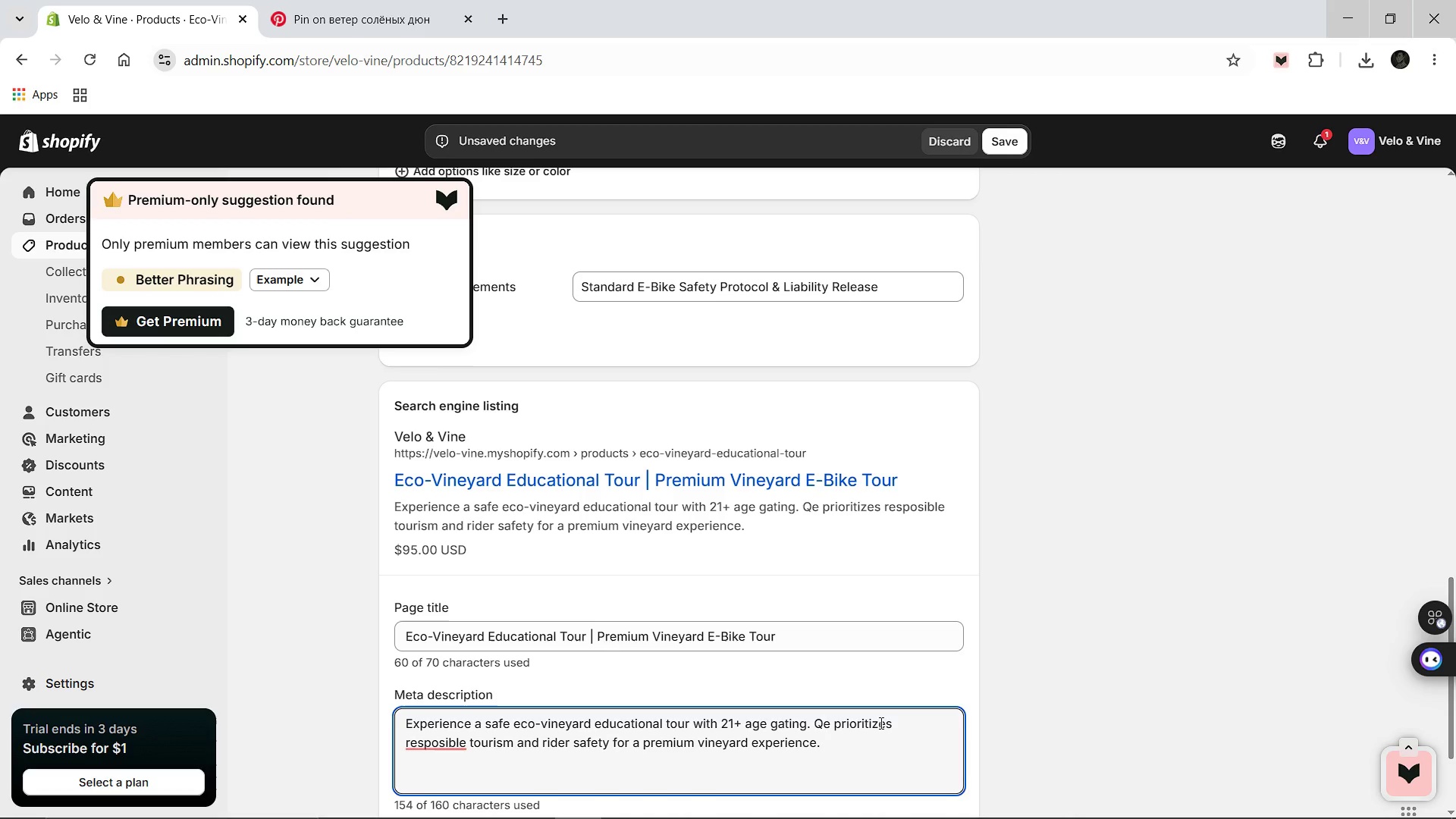 
key(Backspace)
 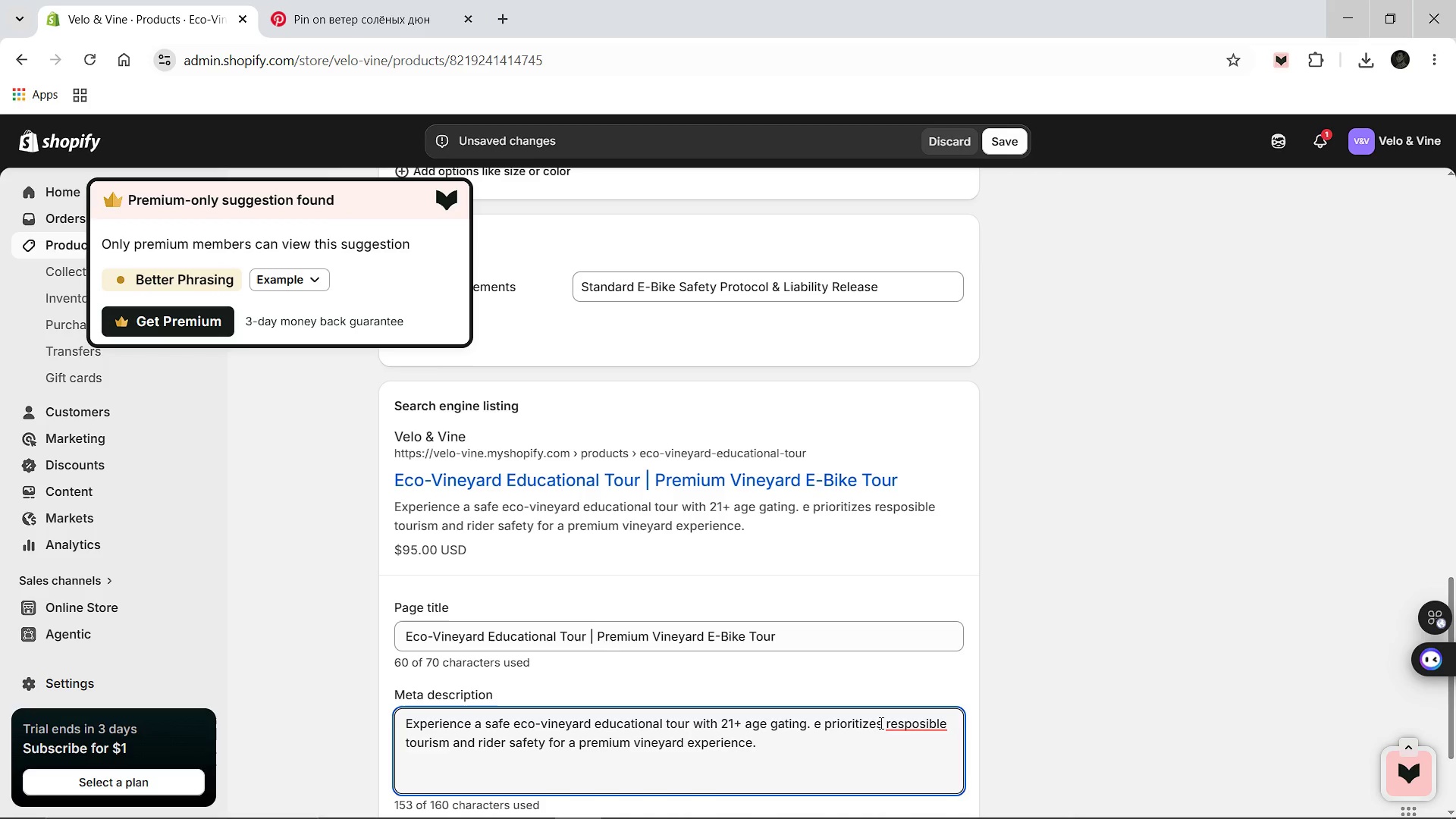 
key(Shift+W)
 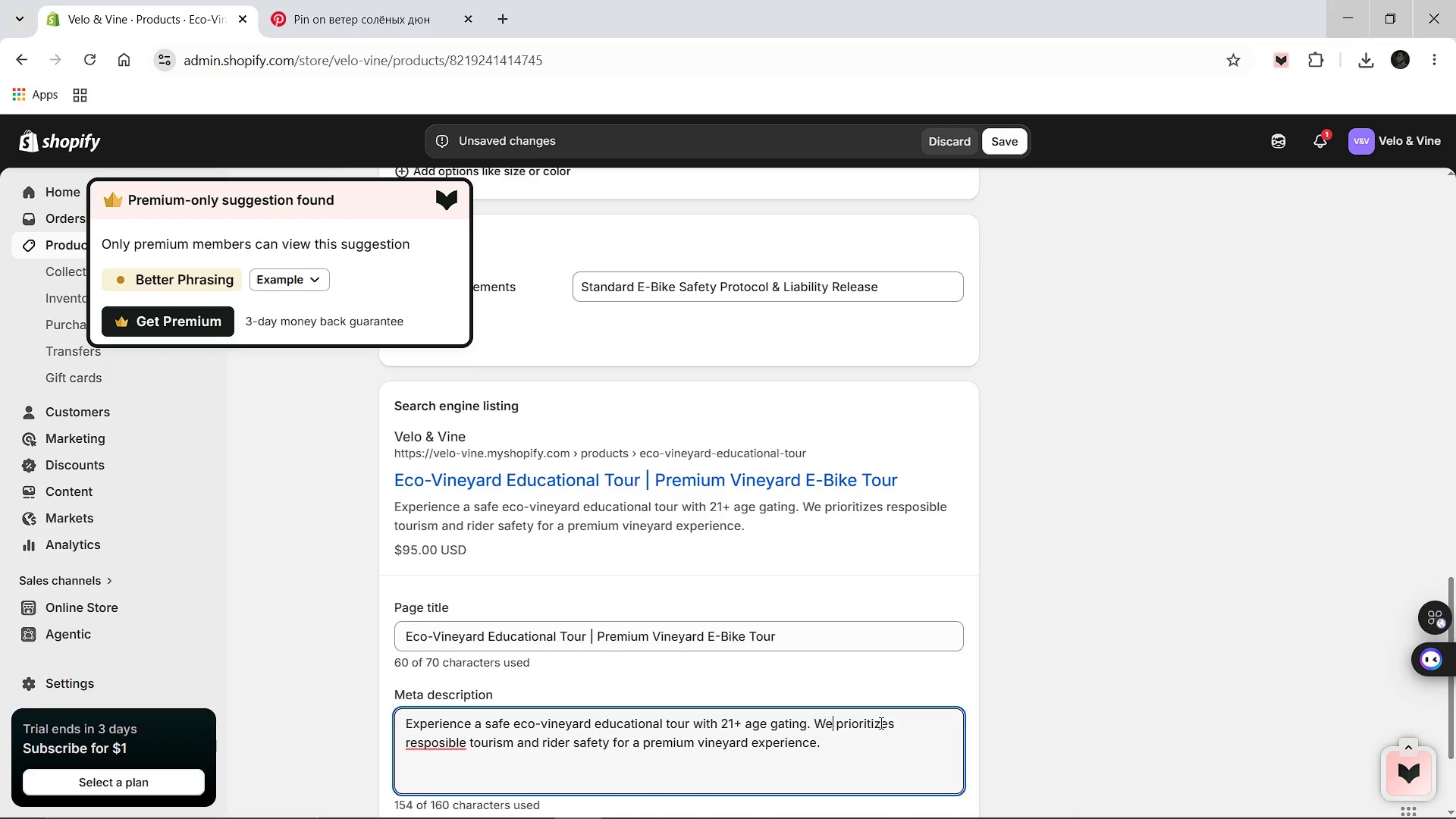 
hold_key(key=ArrowRight, duration=0.84)
 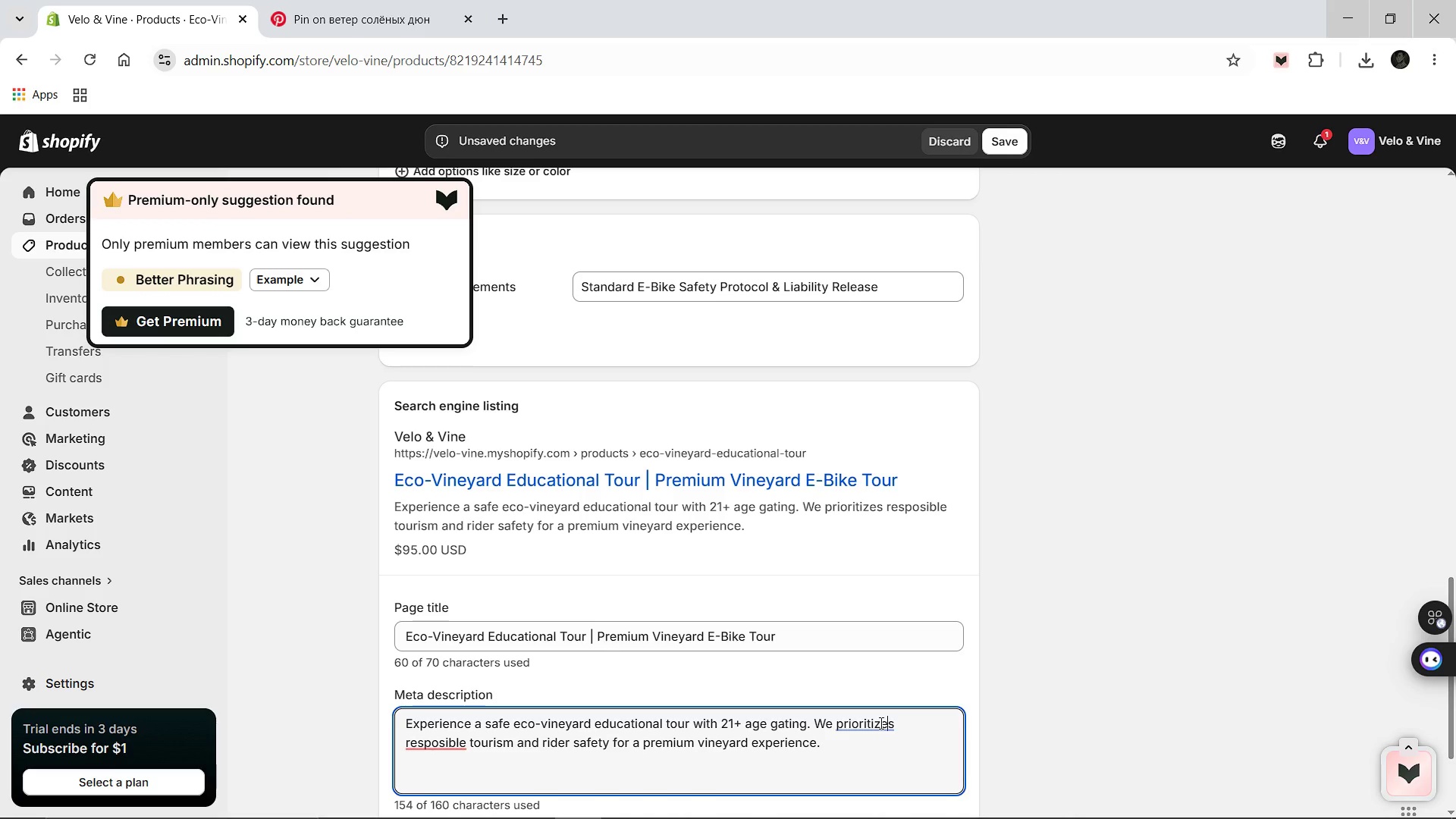 
key(ArrowRight)
 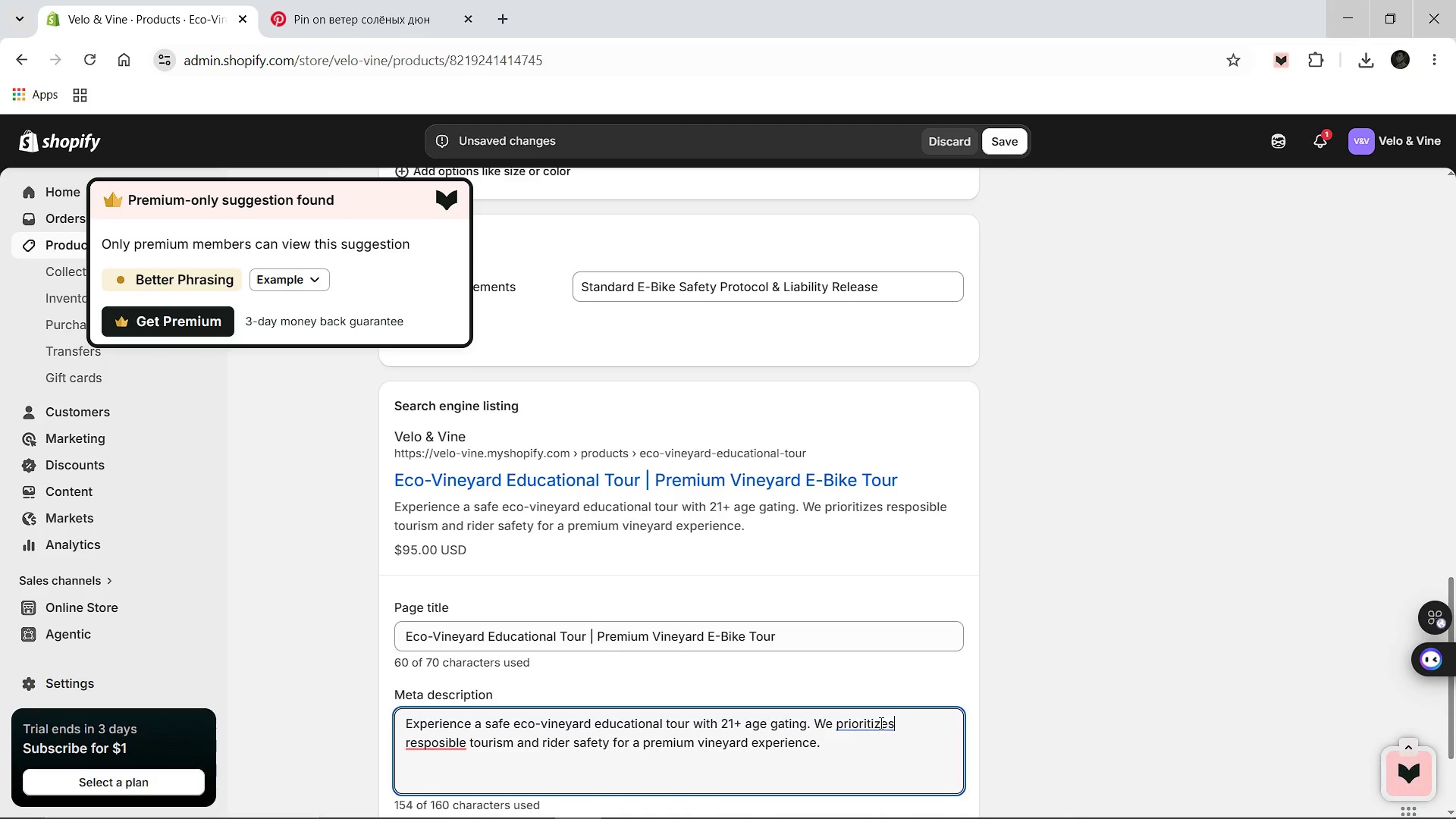 
key(Backspace)
 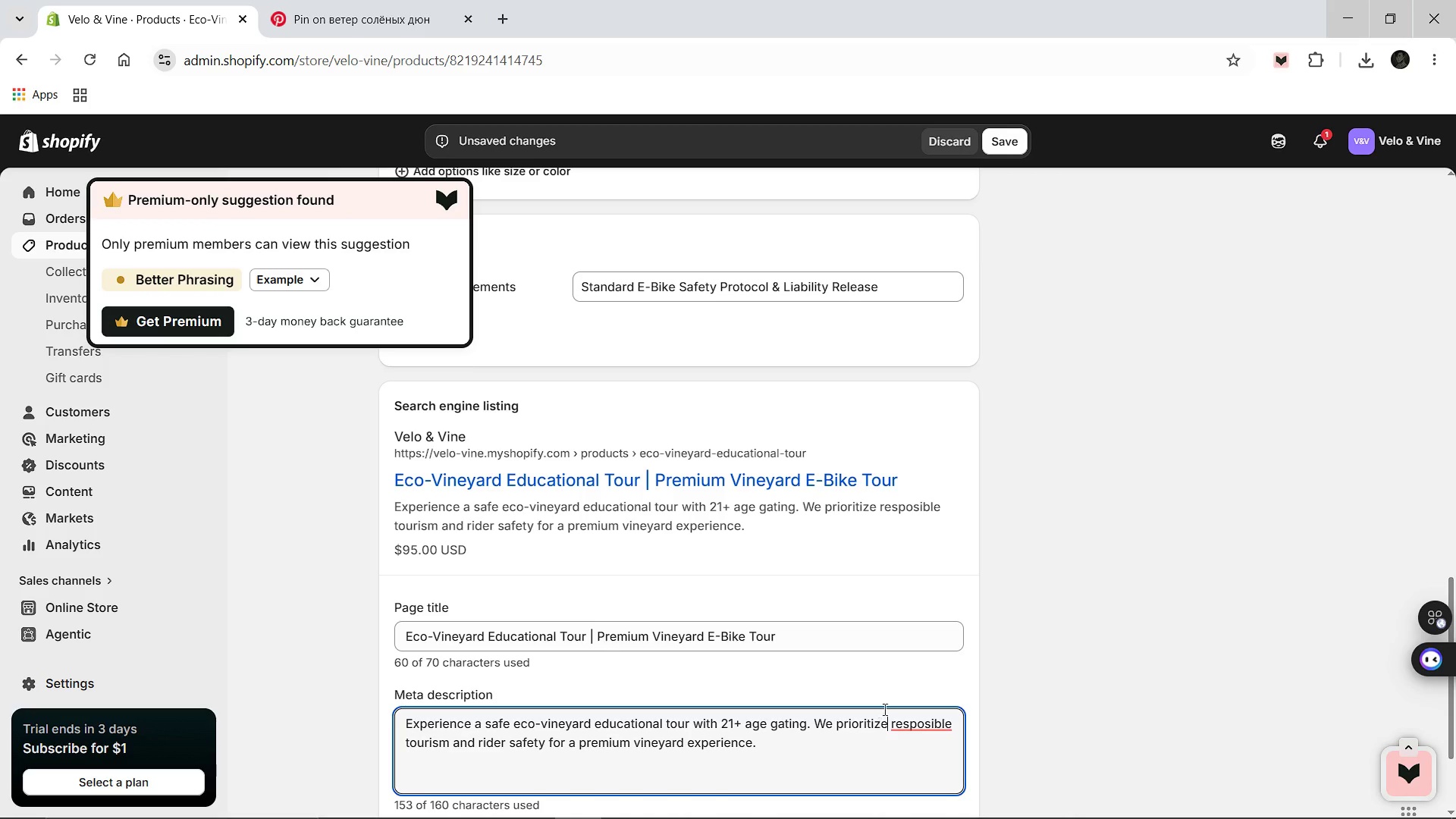 
mouse_move([911, 706])
 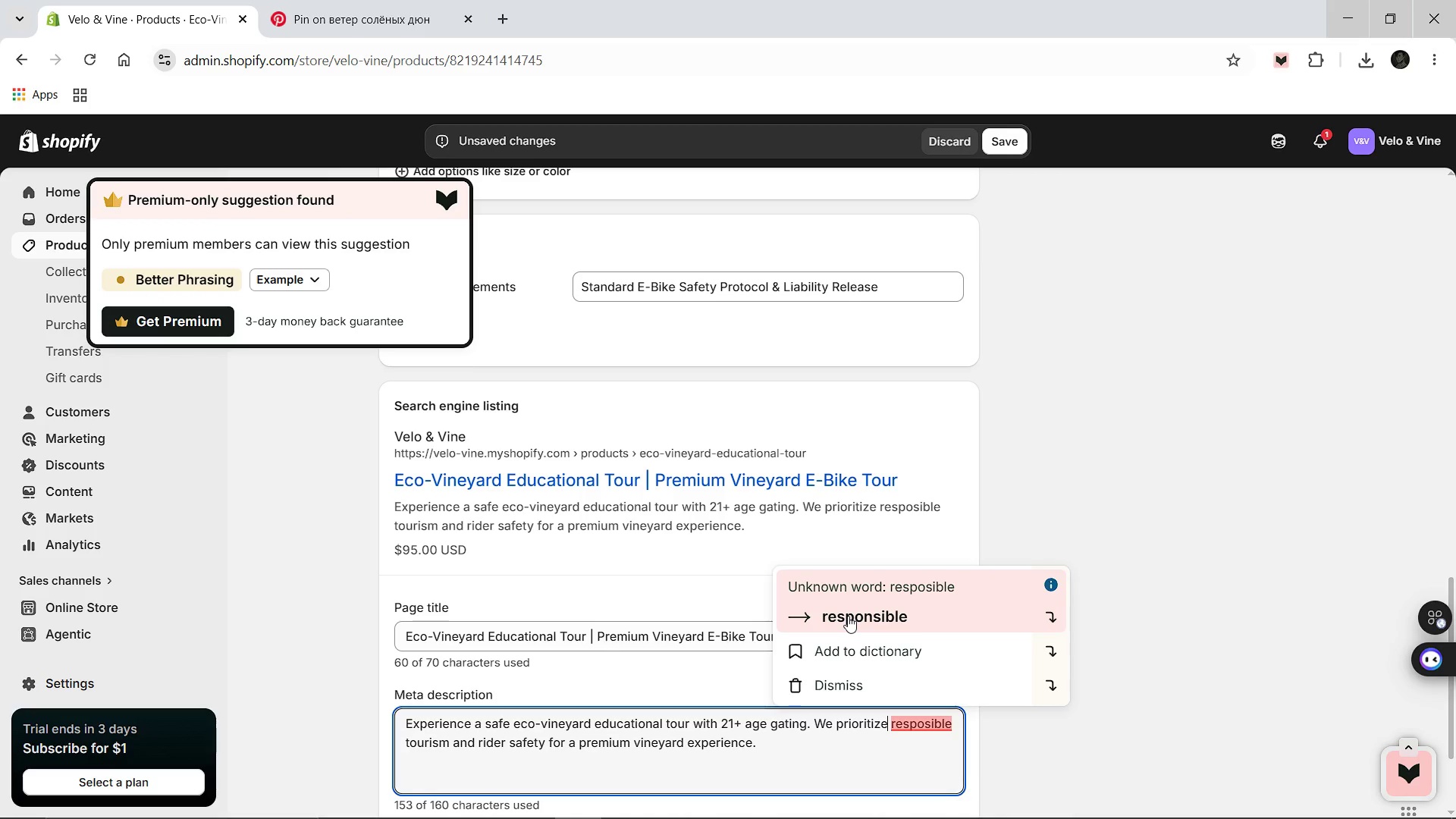 
left_click([848, 616])
 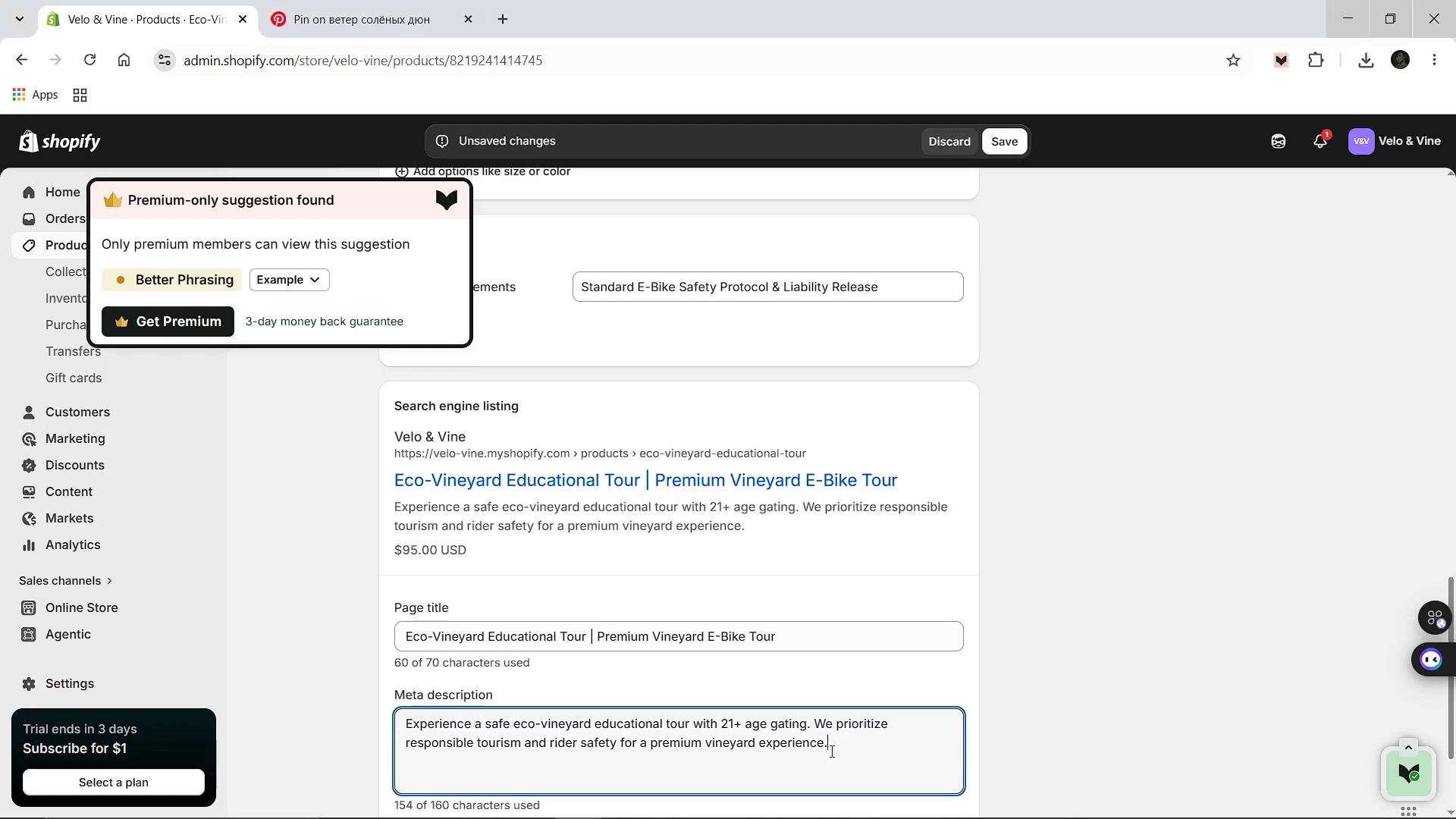 
left_click([836, 745])
 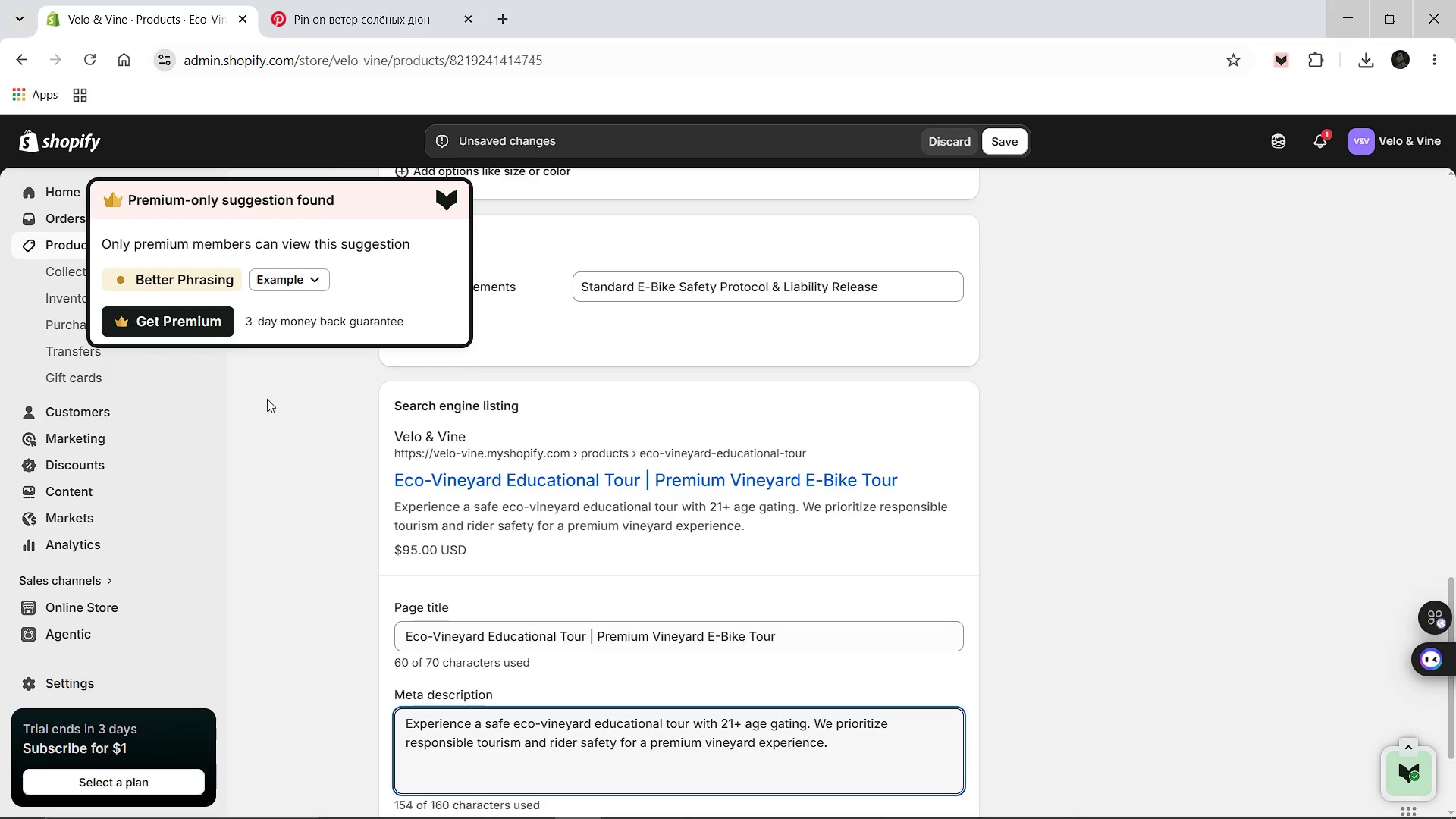 
left_click([267, 400])
 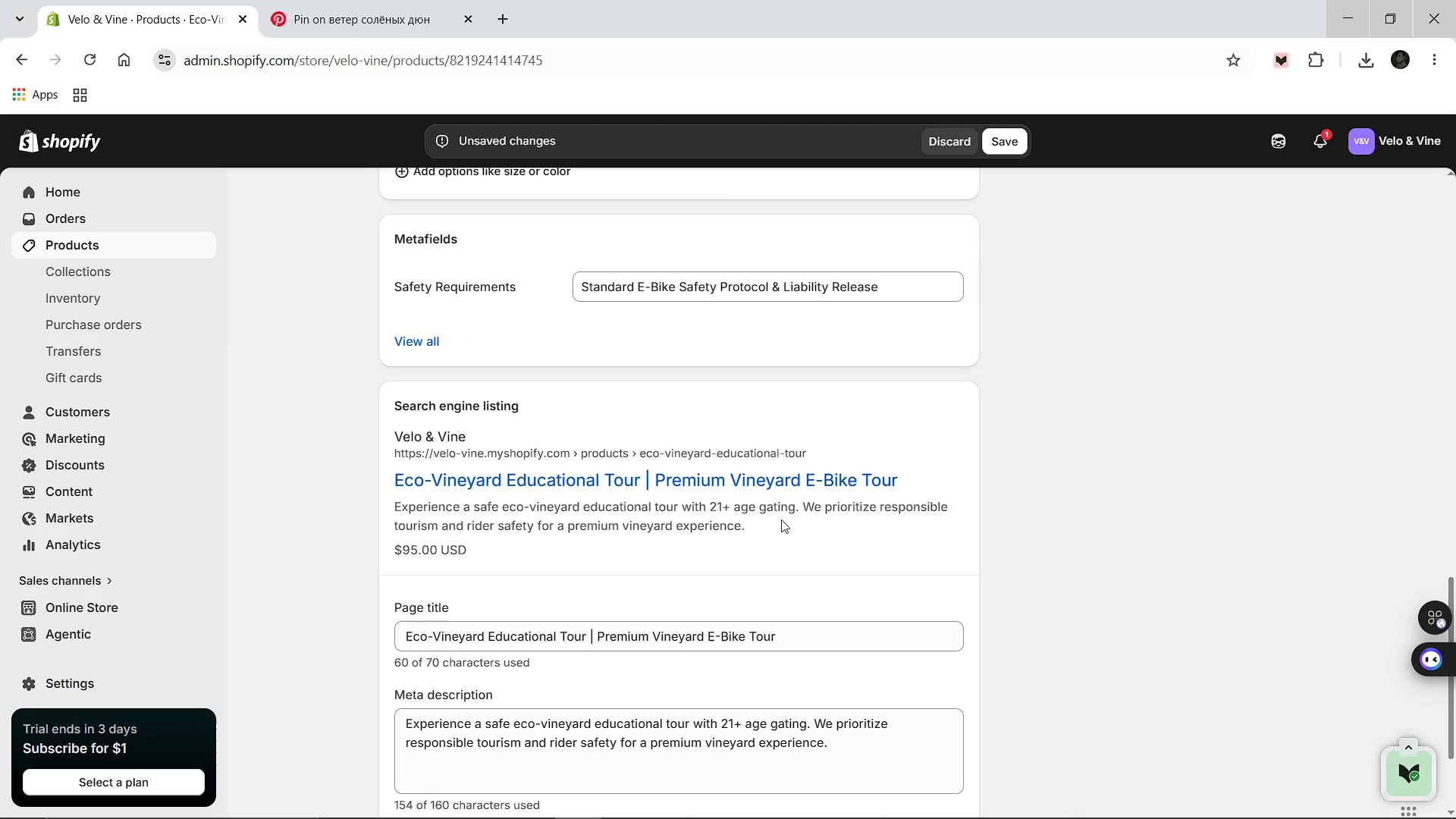 
scroll: coordinate [779, 524], scroll_direction: down, amount: 1.0
 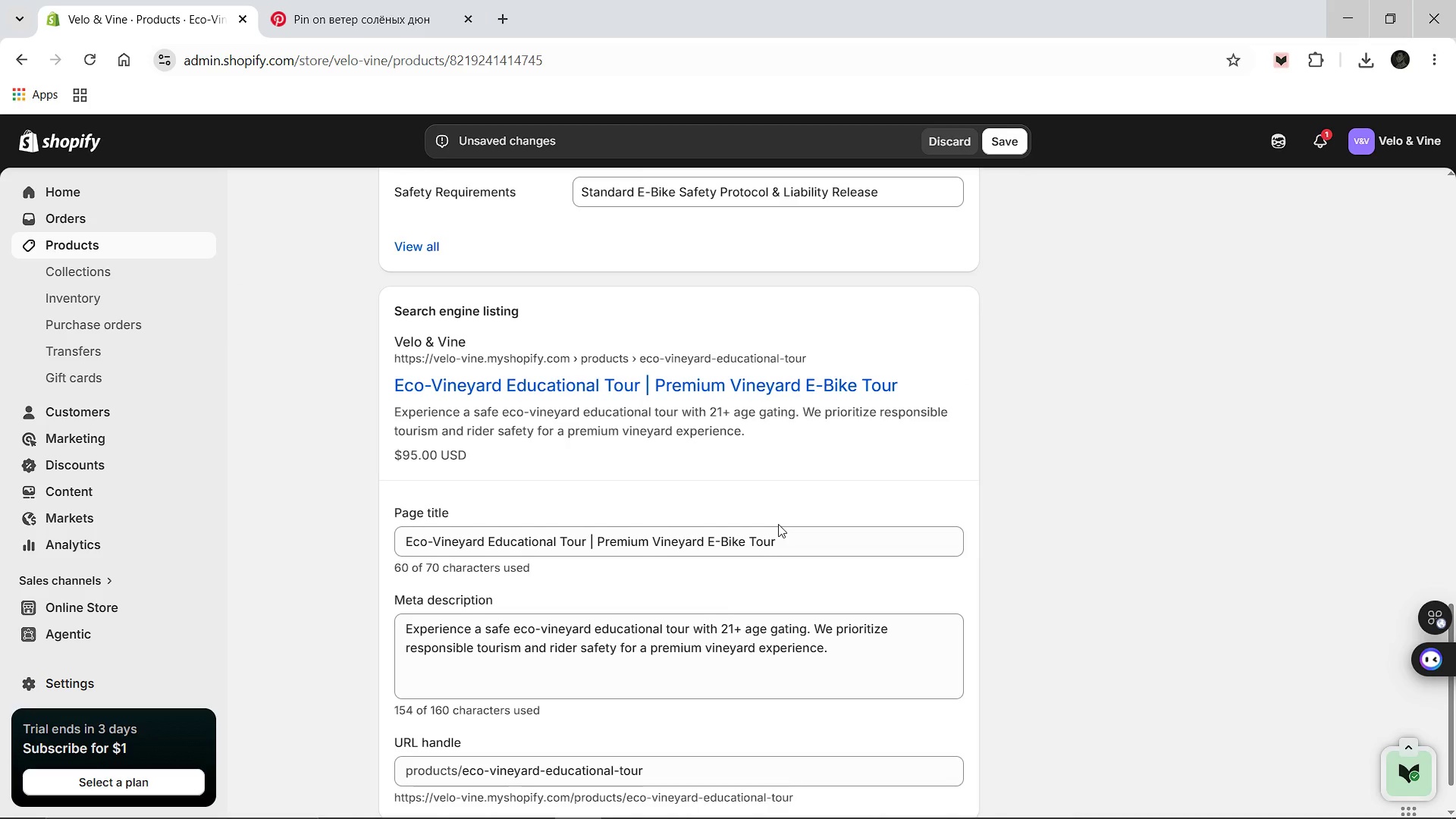 
scroll: coordinate [777, 519], scroll_direction: up, amount: 11.0
 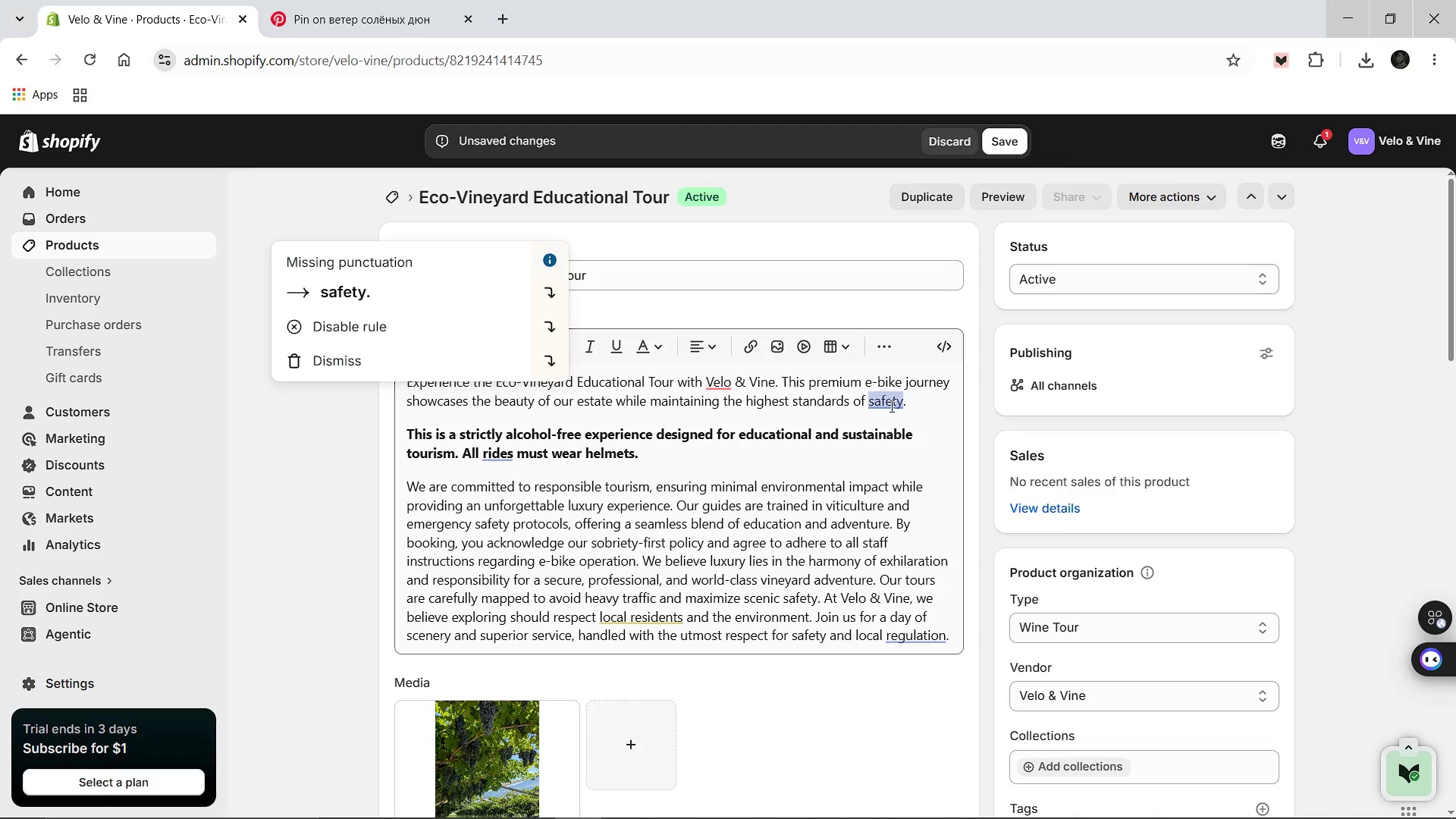 
left_click([419, 293])
 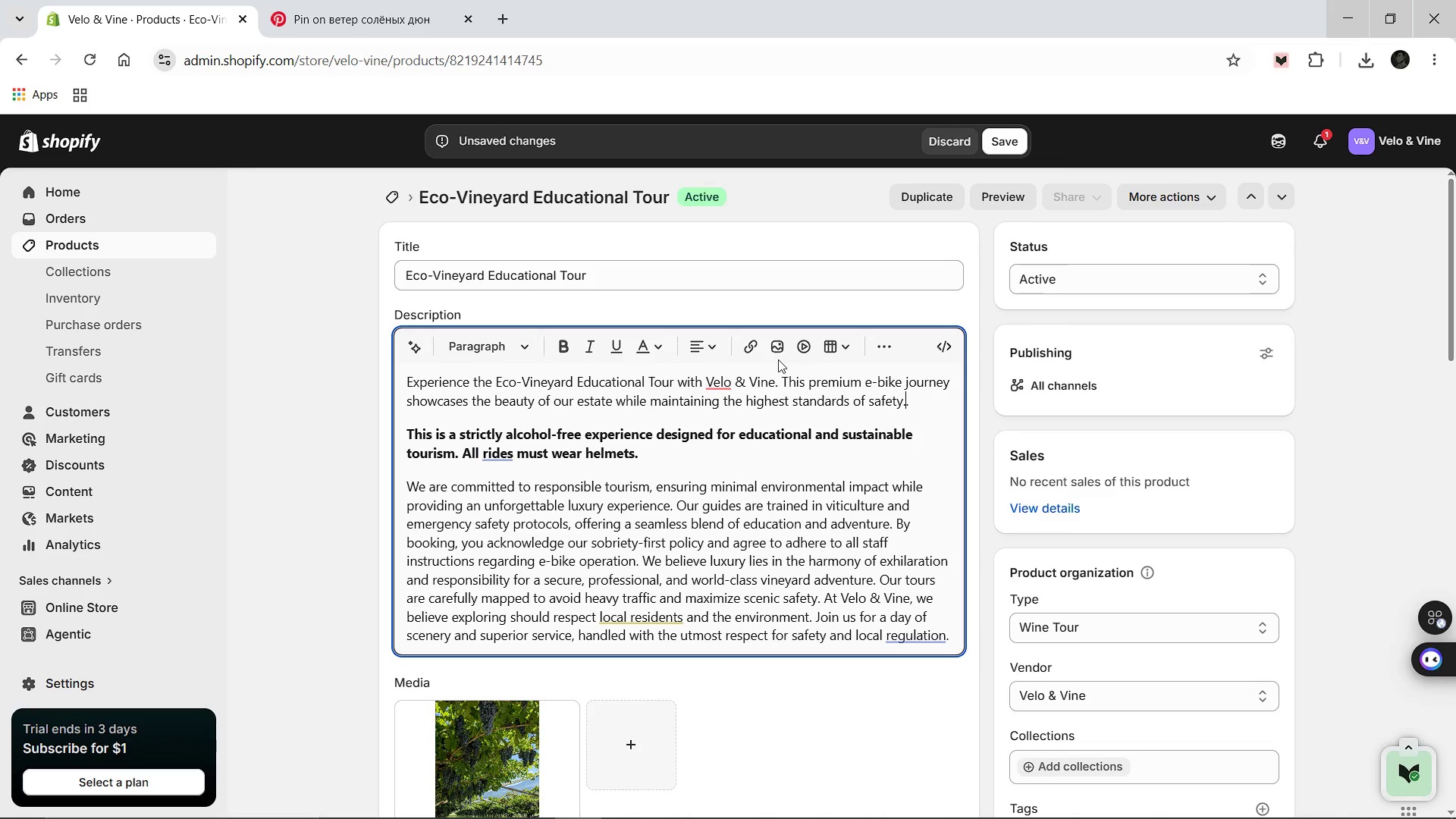 
key(ArrowRight)
 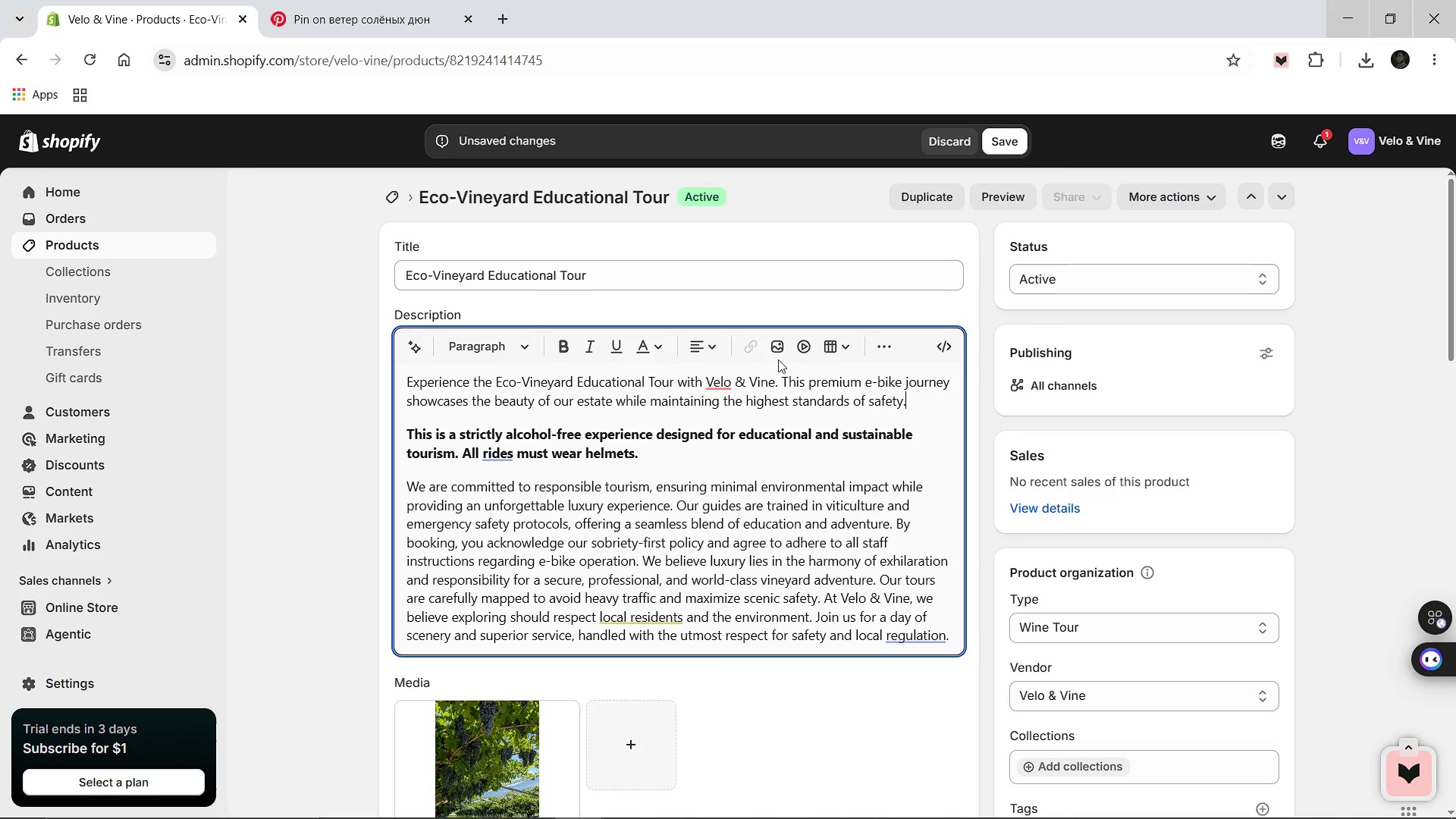 
key(Backspace)
 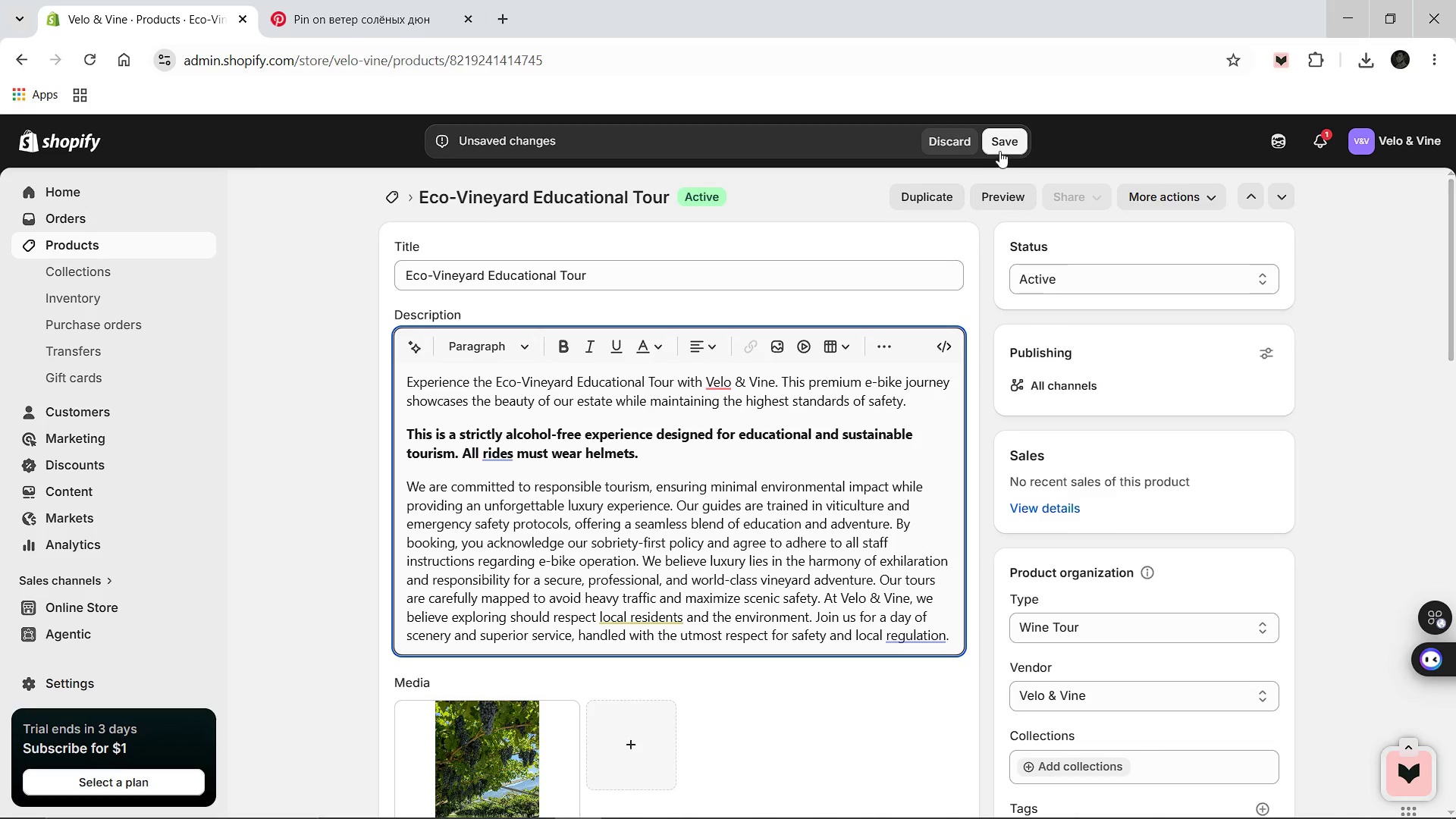 
left_click([999, 151])
 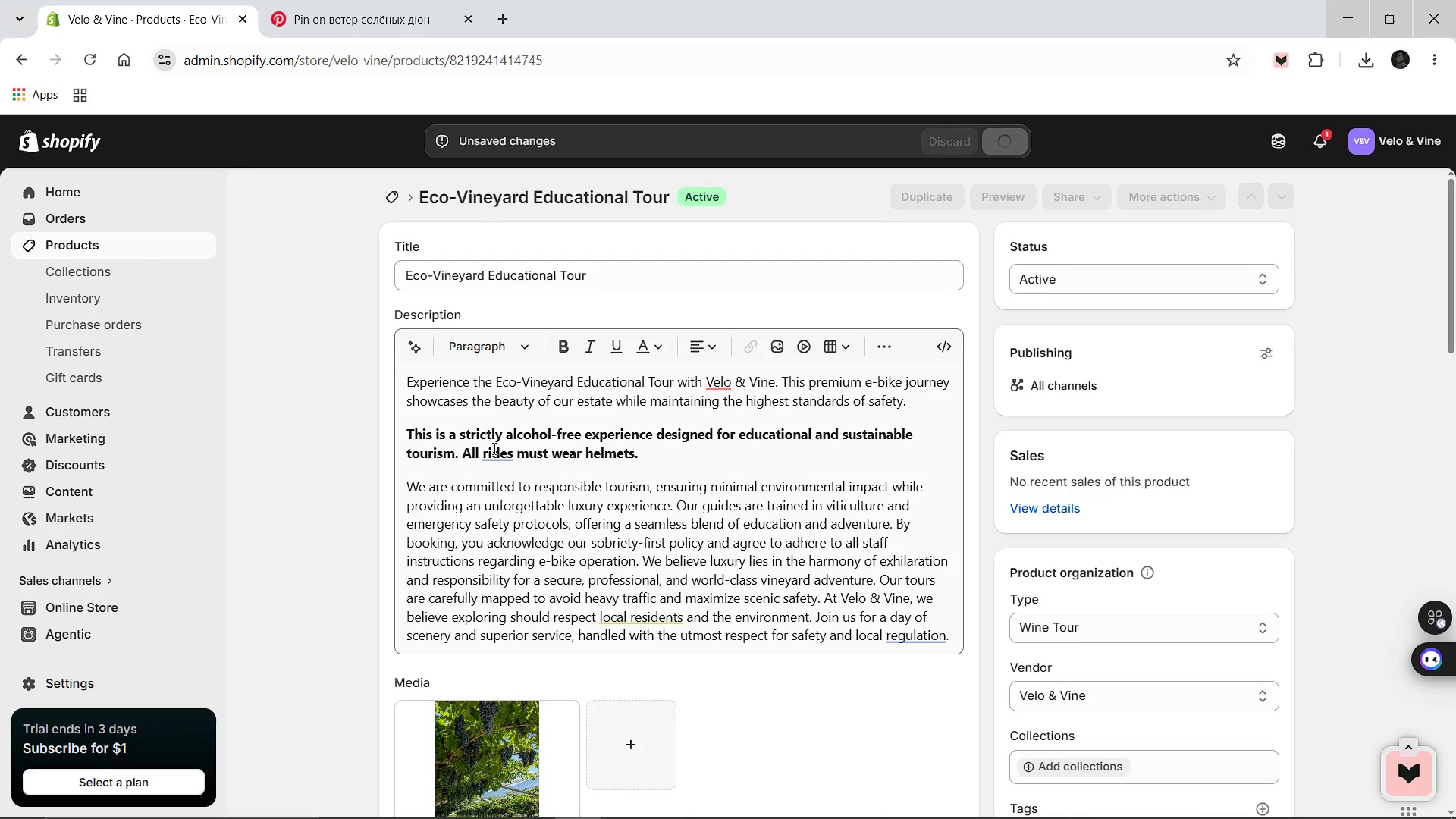 
wait(7.34)
 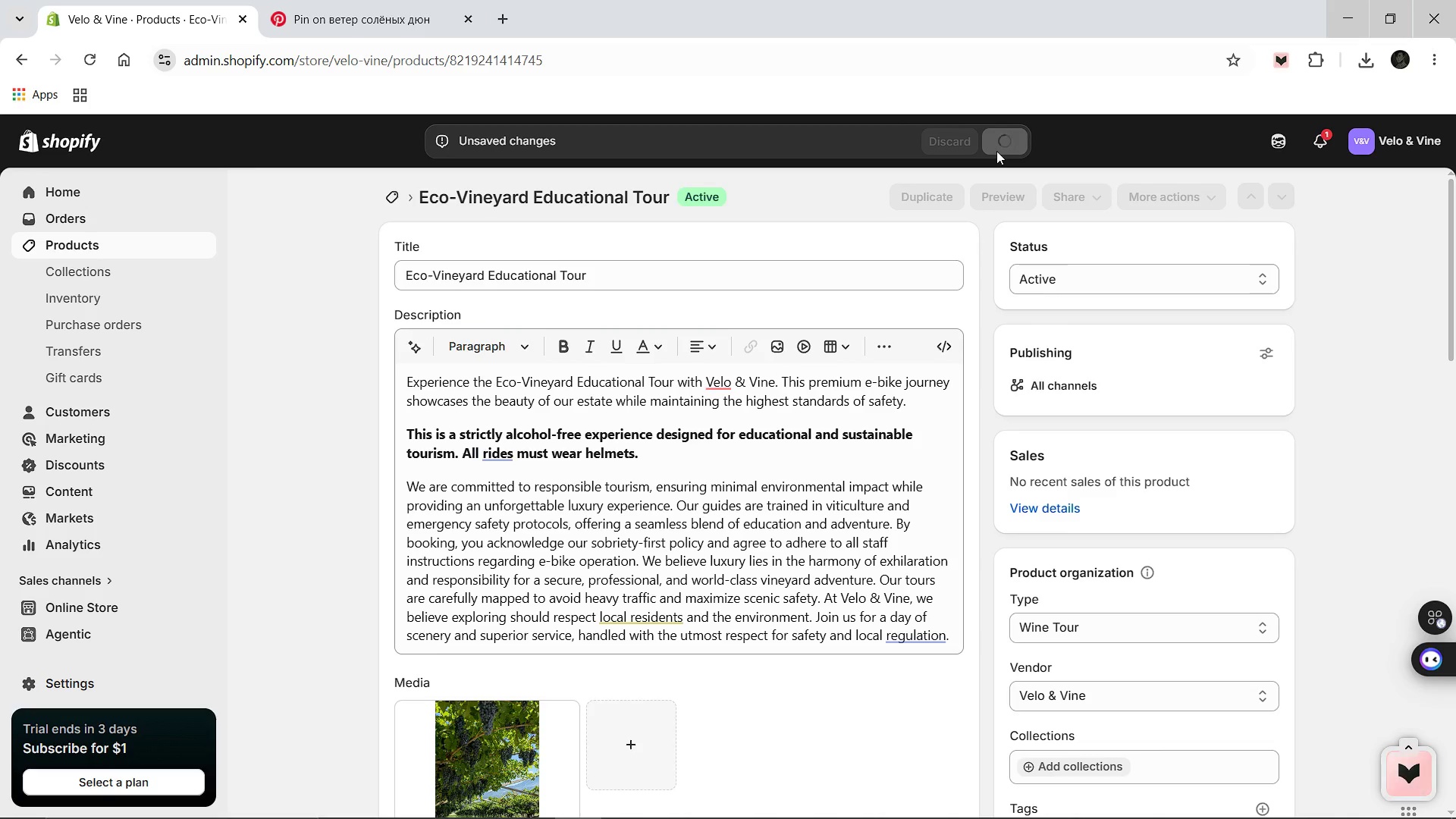 
left_click([506, 453])
 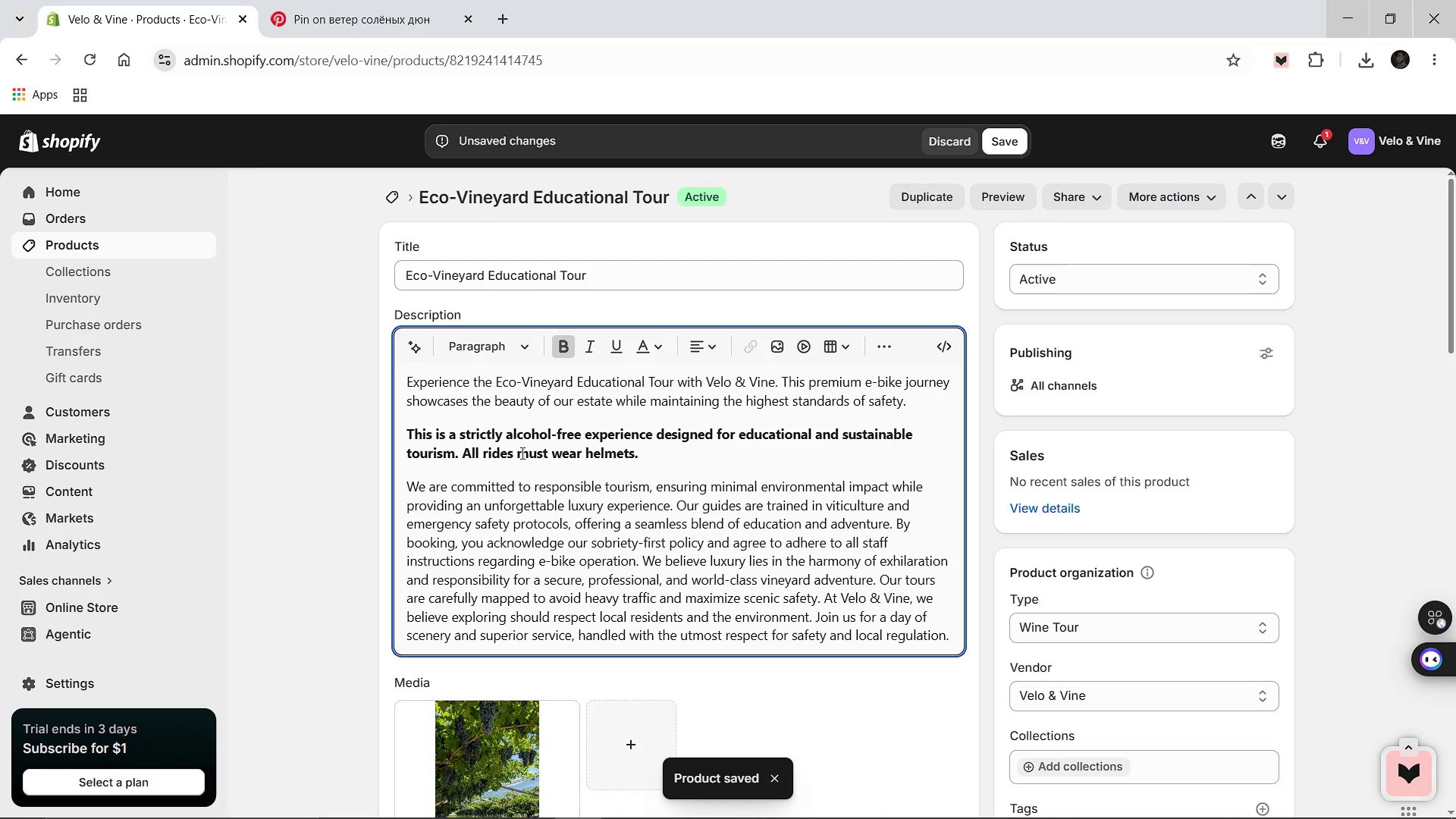 
key(R)
 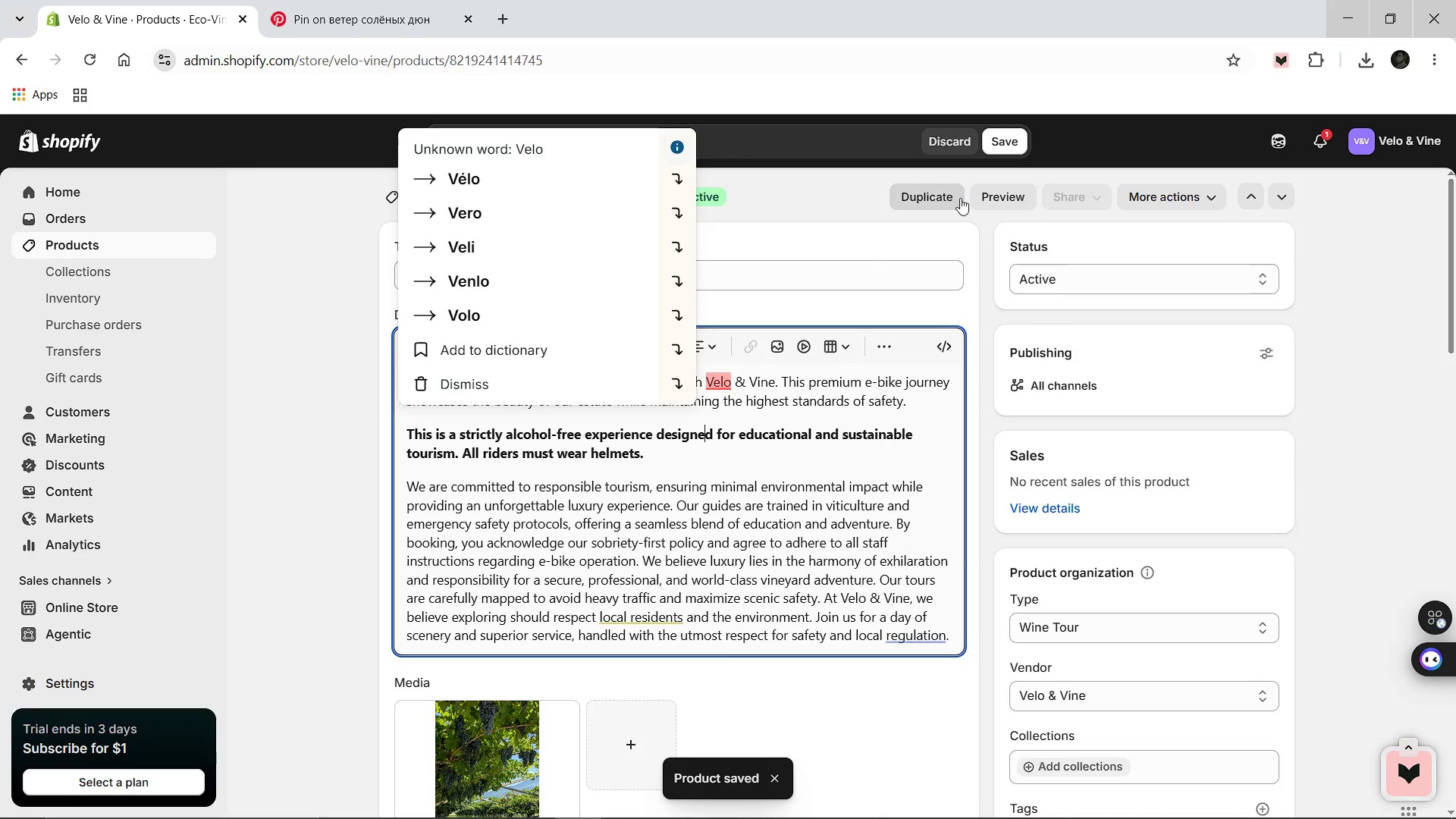 
left_click([1003, 139])
 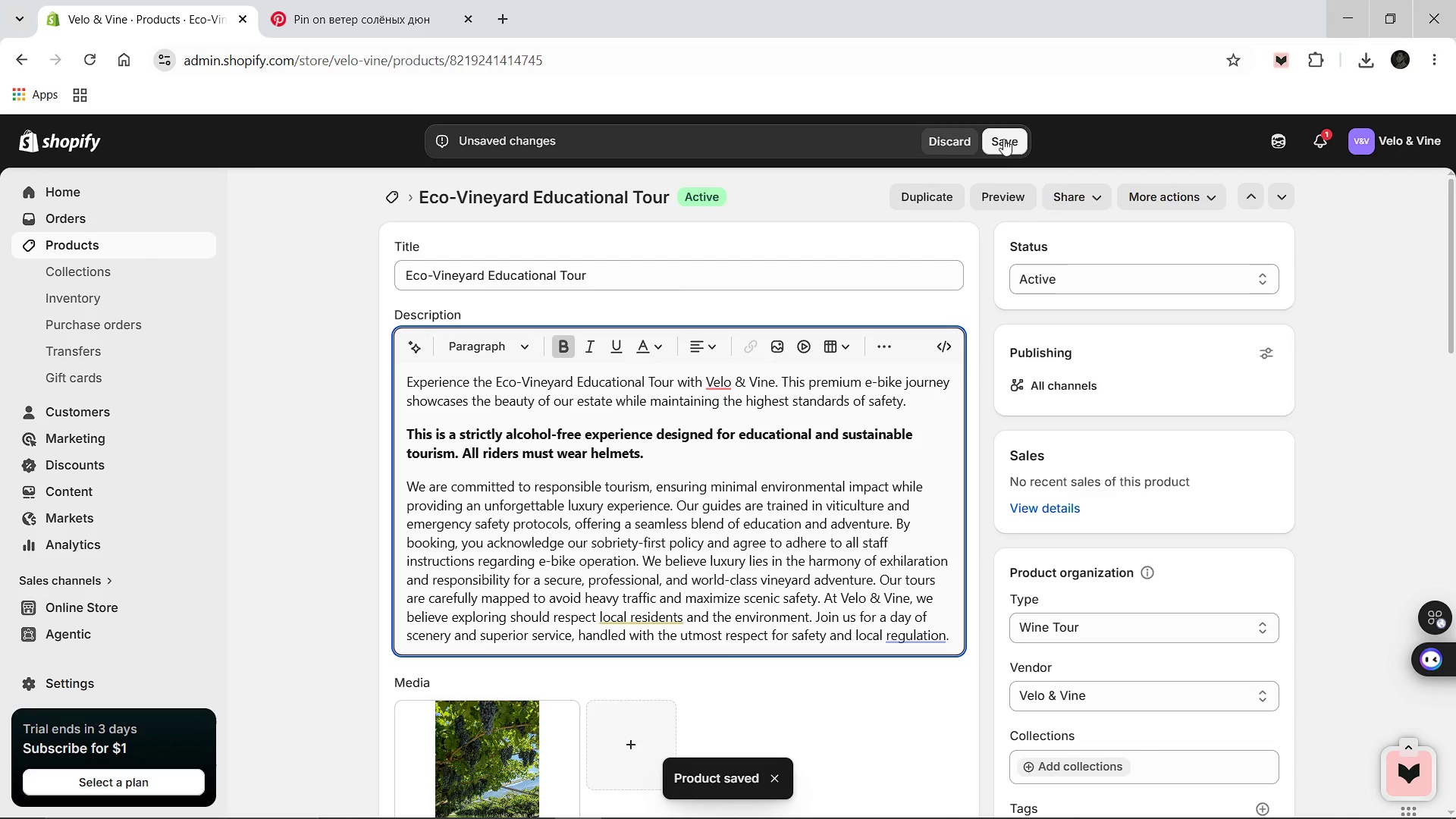 
wait(7.08)
 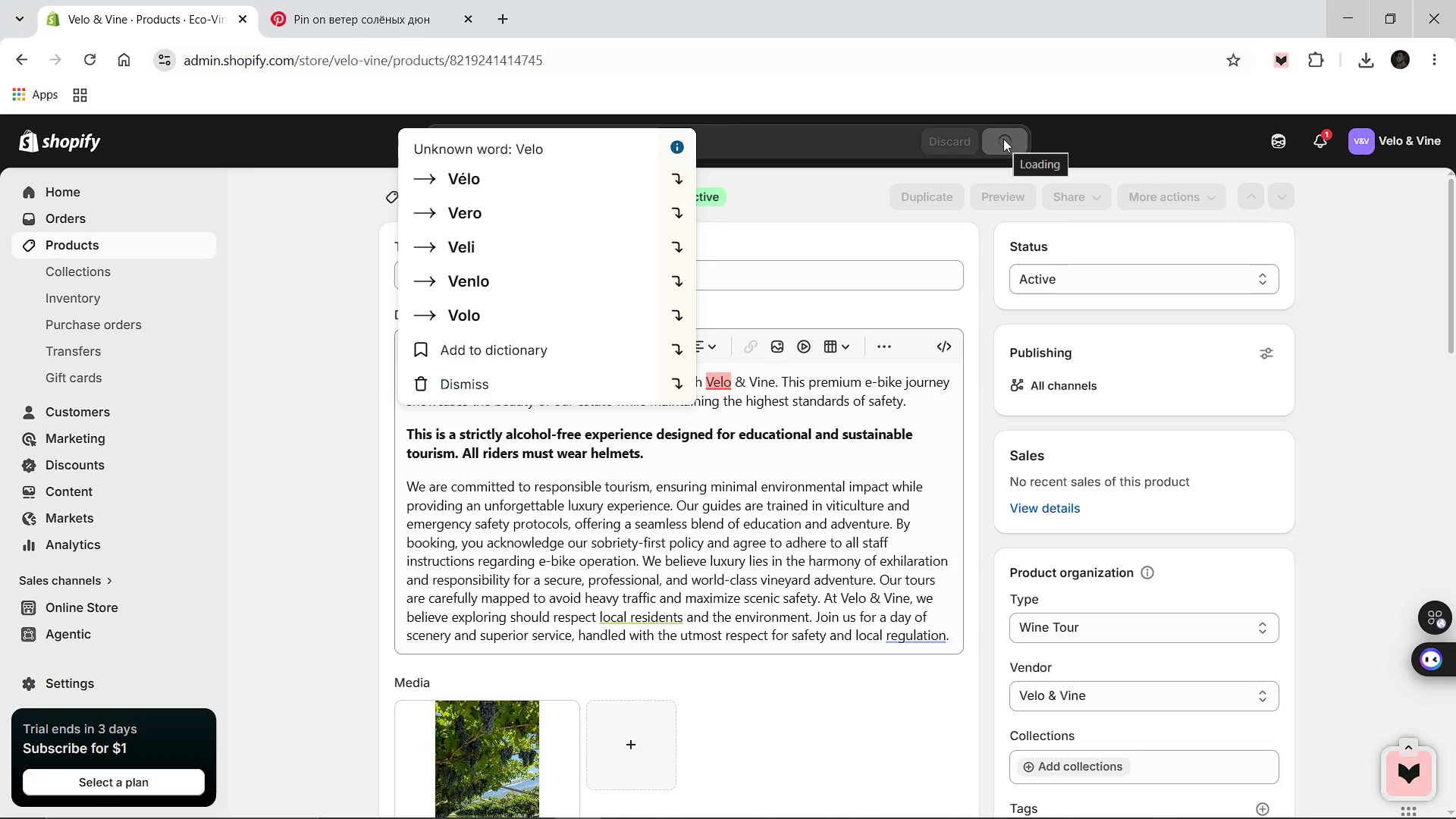 
scroll: coordinate [584, 598], scroll_direction: down, amount: 6.0
 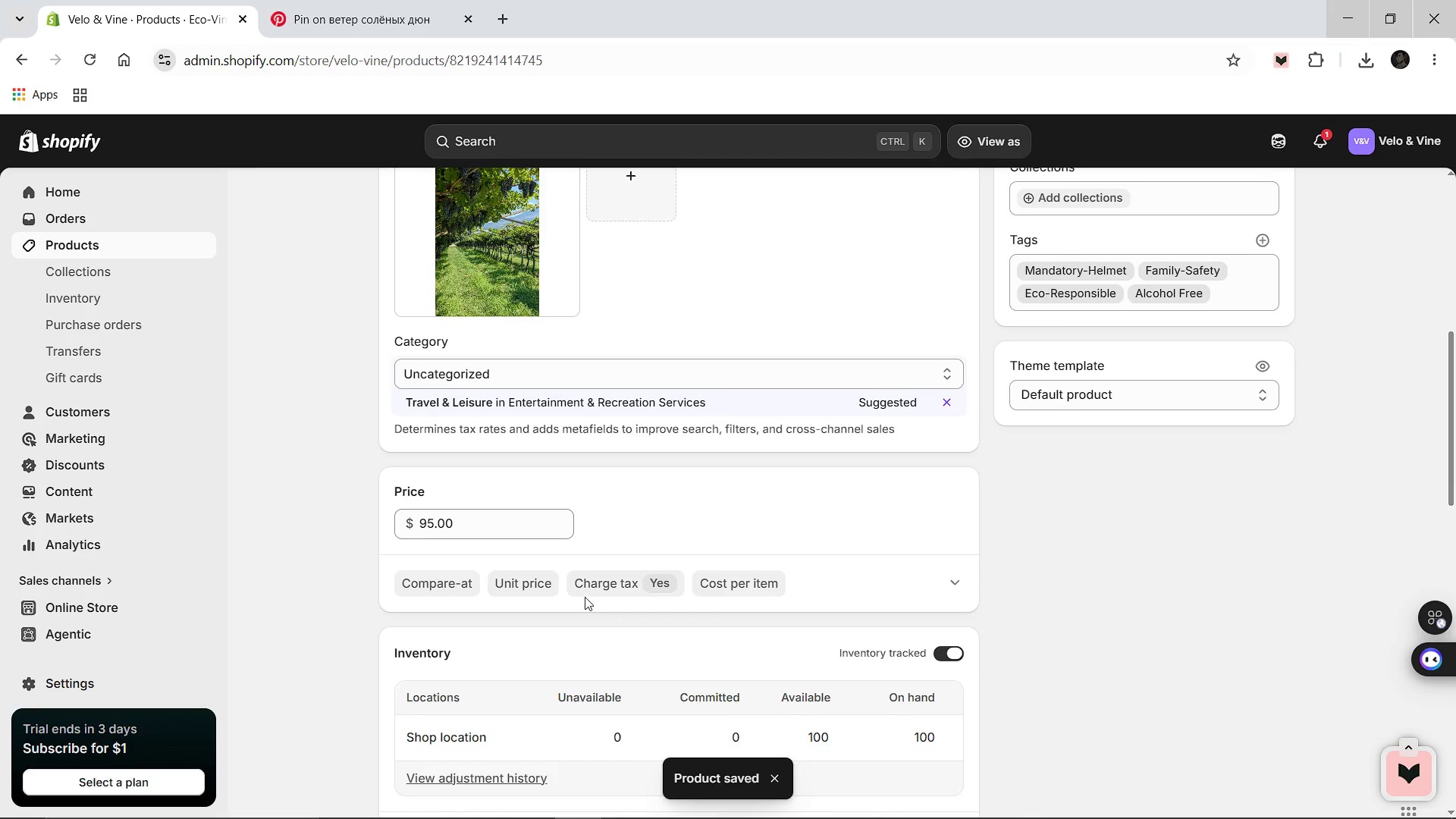 
scroll: coordinate [585, 588], scroll_direction: up, amount: 10.0
 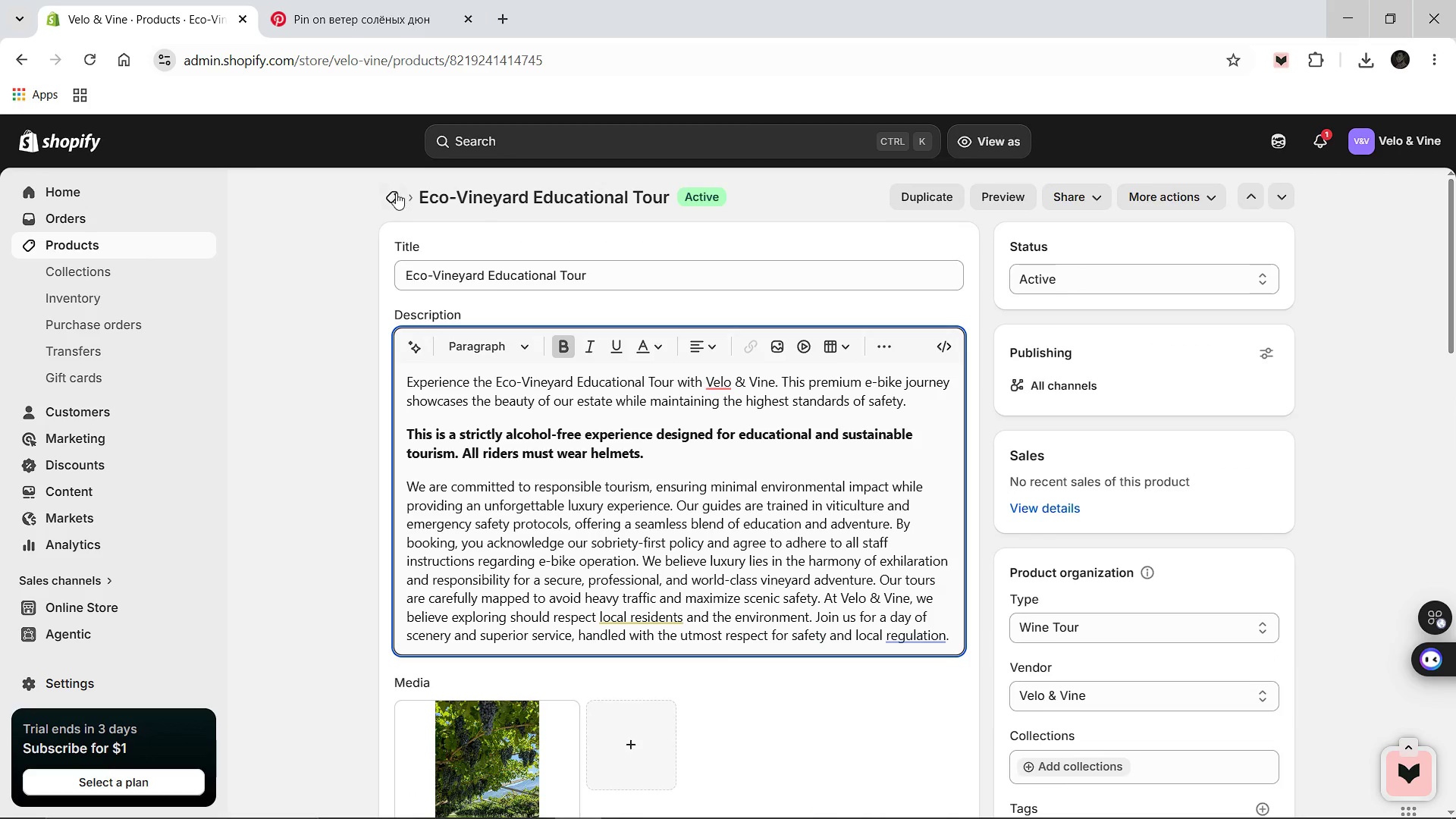 
left_click([396, 193])
 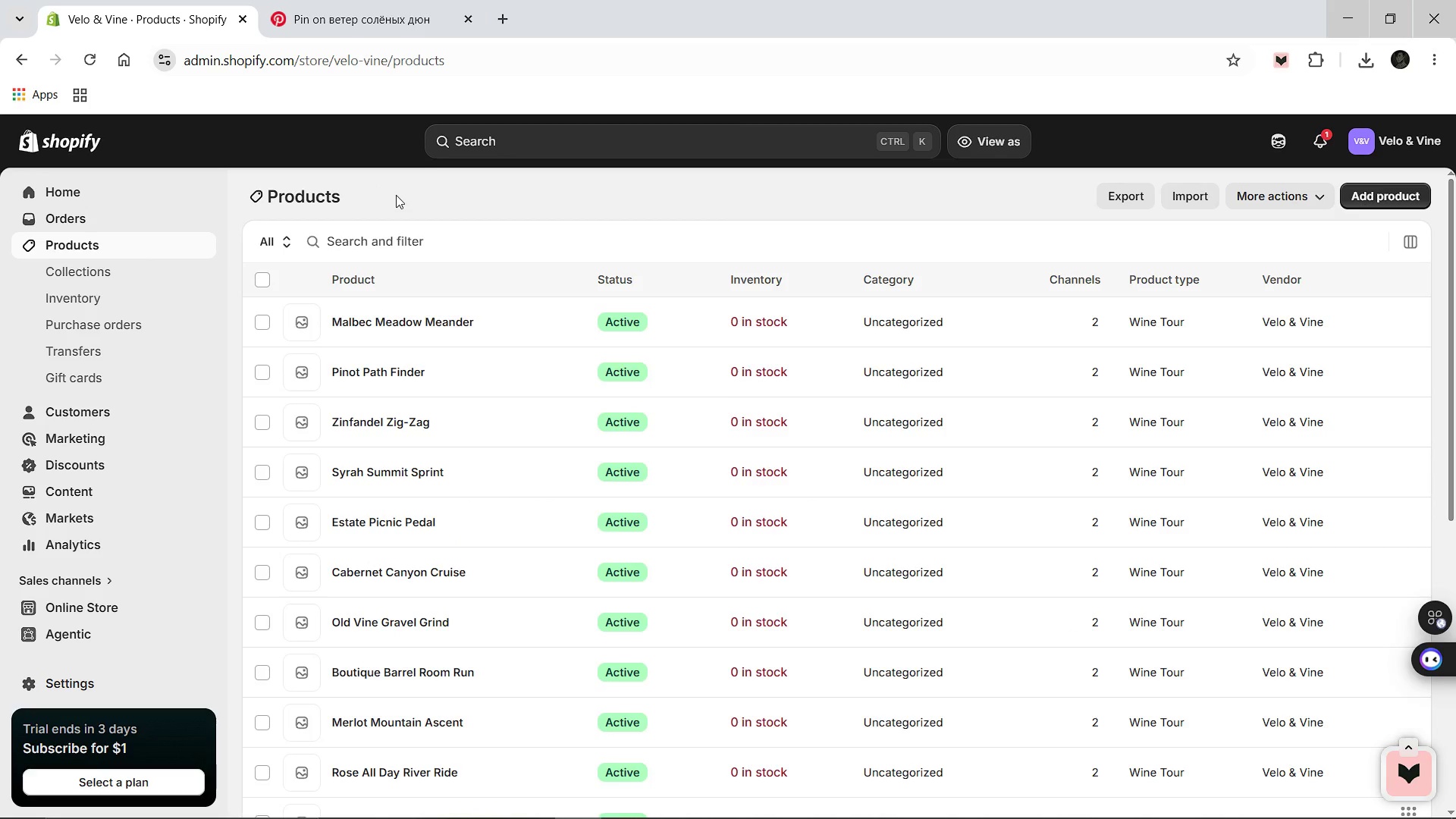 
wait(7.52)
 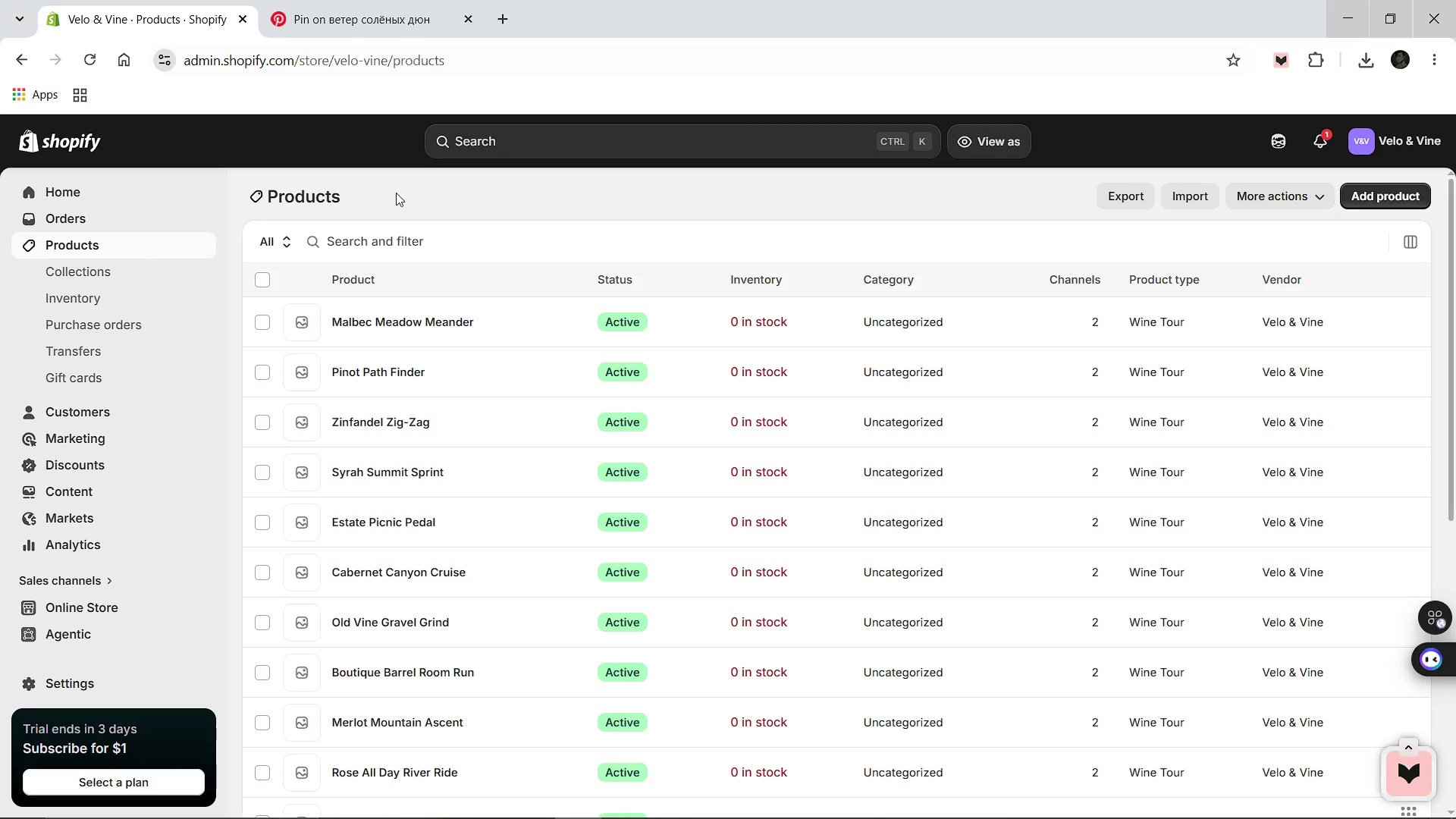 
scroll: coordinate [573, 491], scroll_direction: down, amount: 4.0
 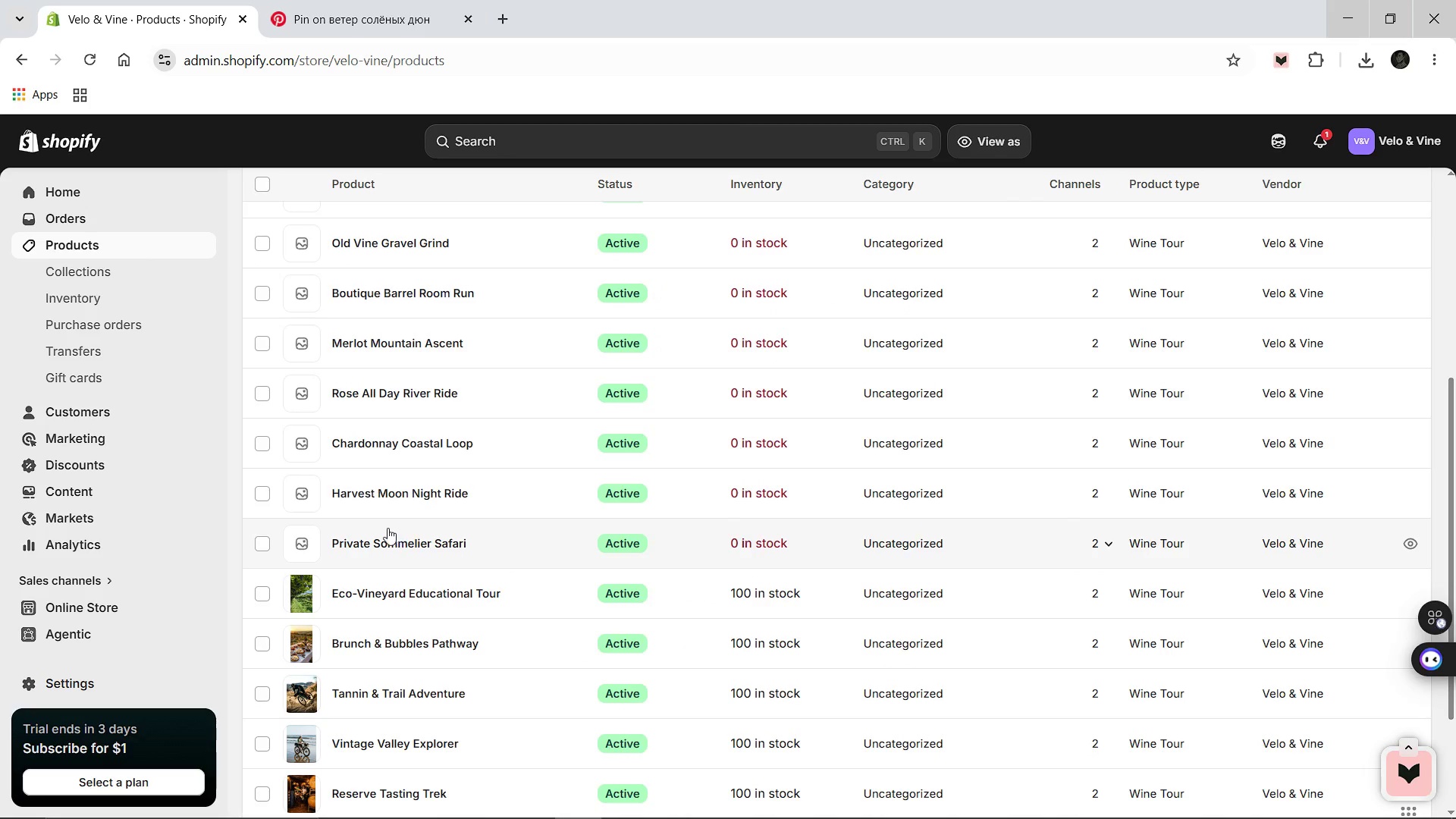 
left_click([382, 537])
 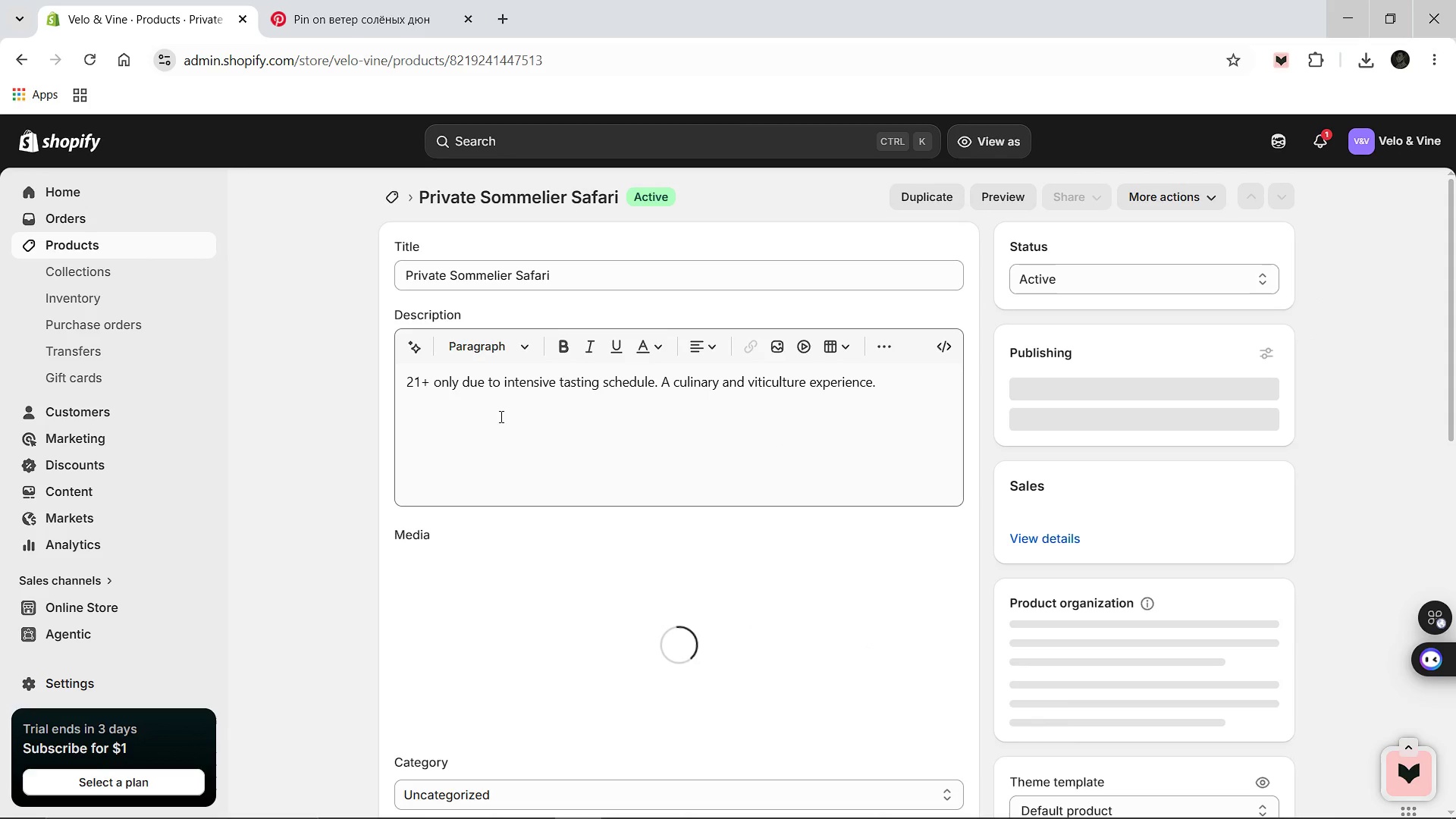 
left_click([500, 416])
 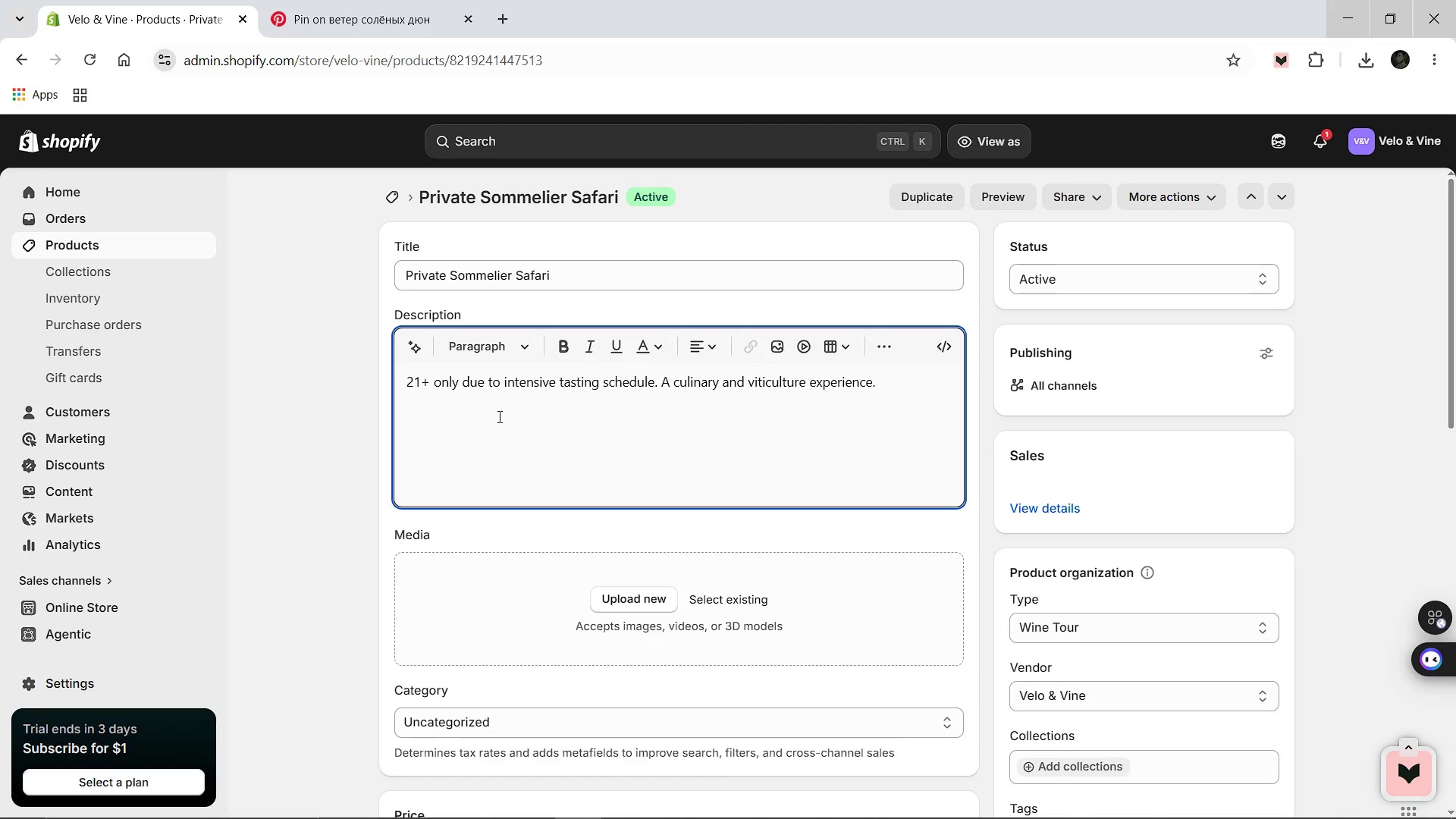 
key(Control+A)
 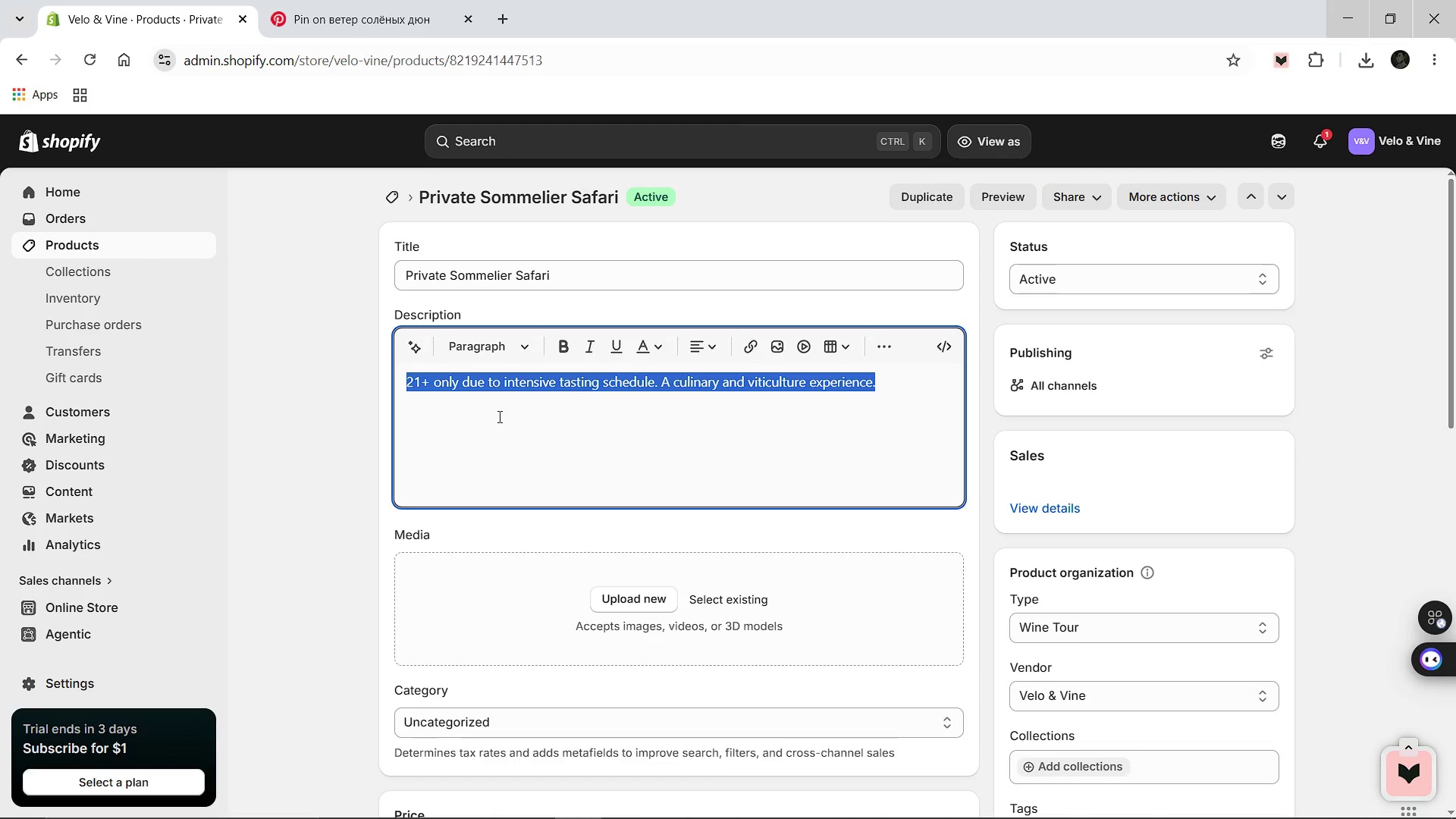 
type(Experience the Private Sommelier Safari with)
 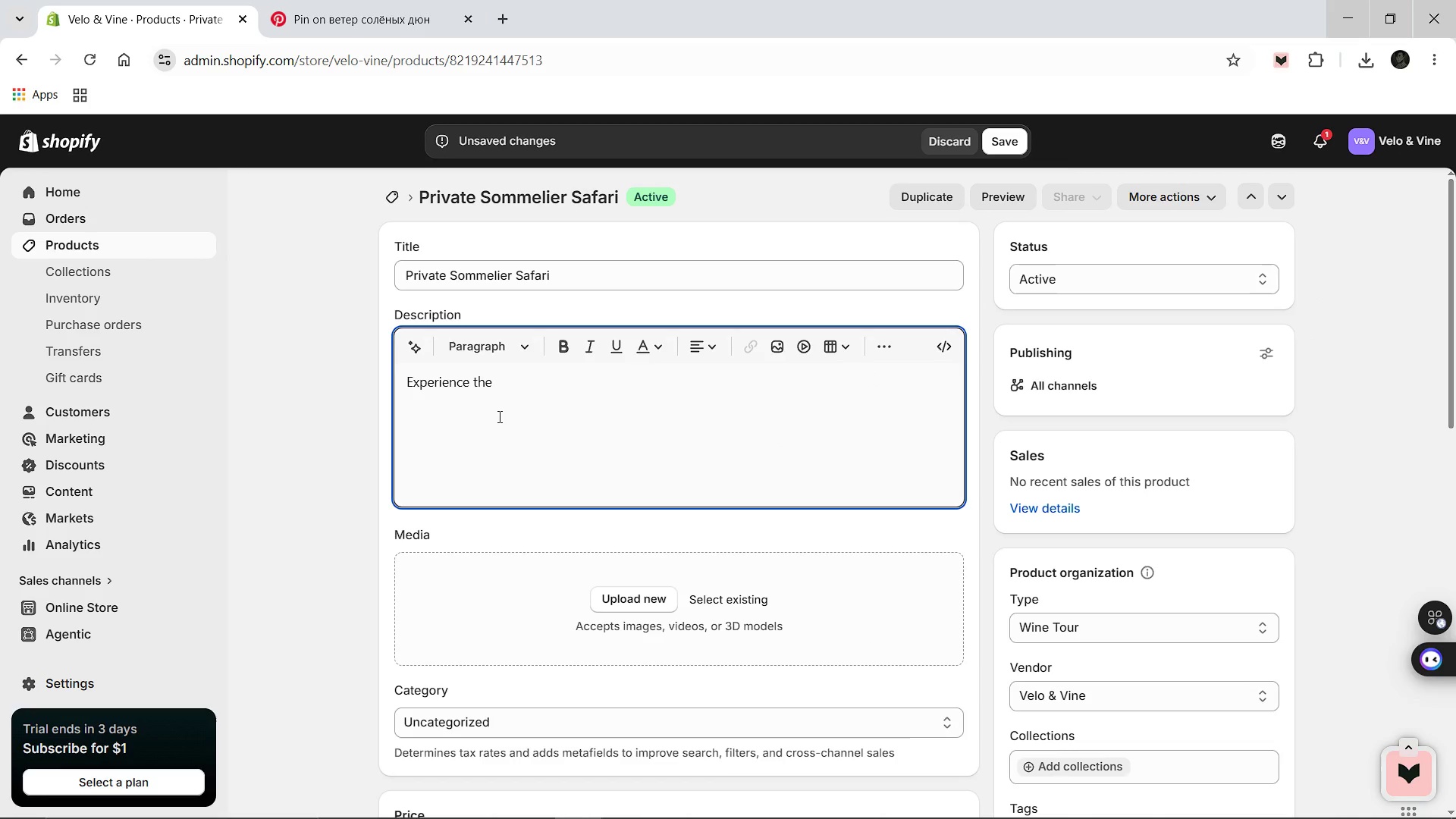 
left_click([497, 395])
 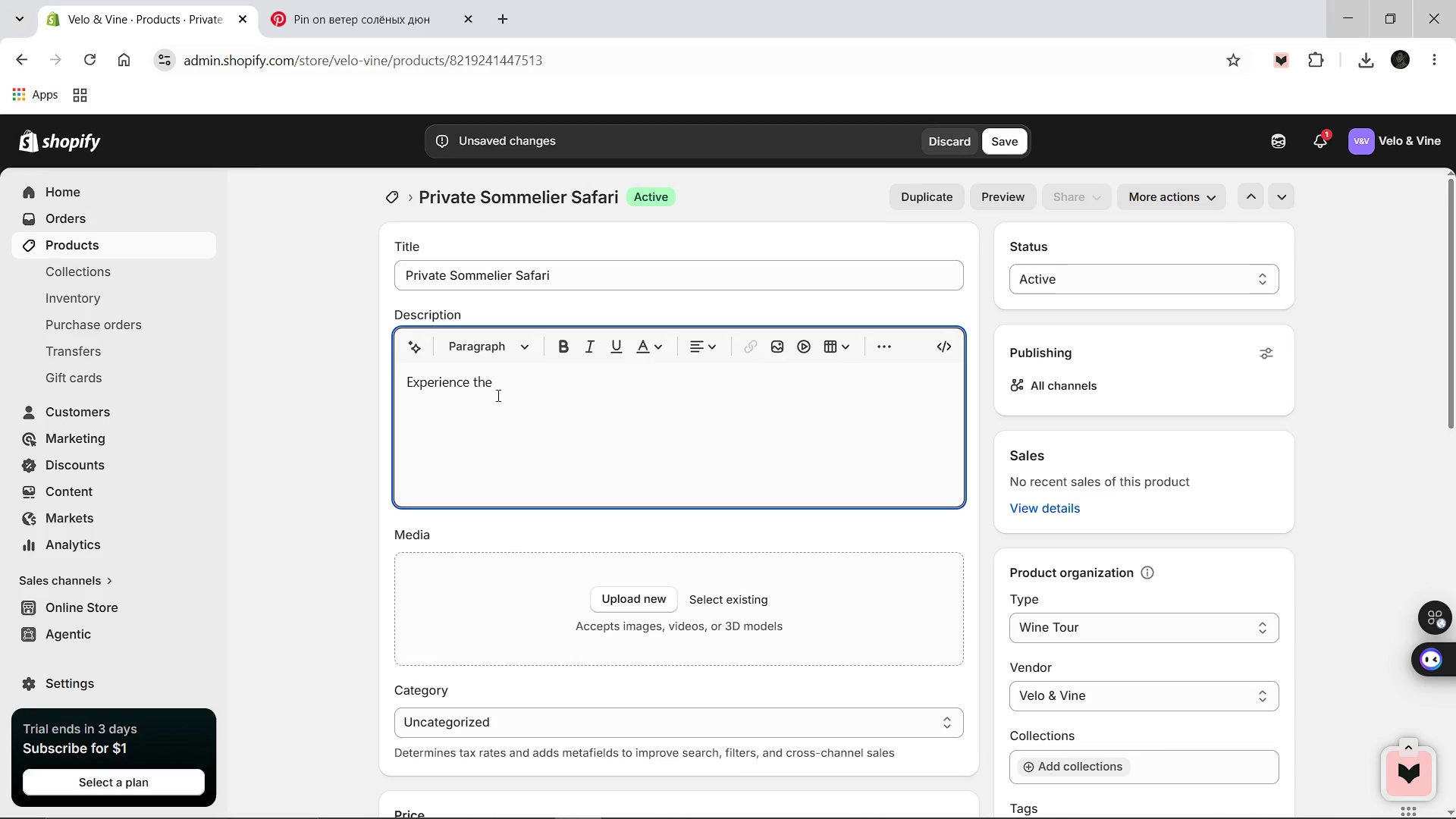 
hold_key(key=ShiftLeft, duration=1.5)
 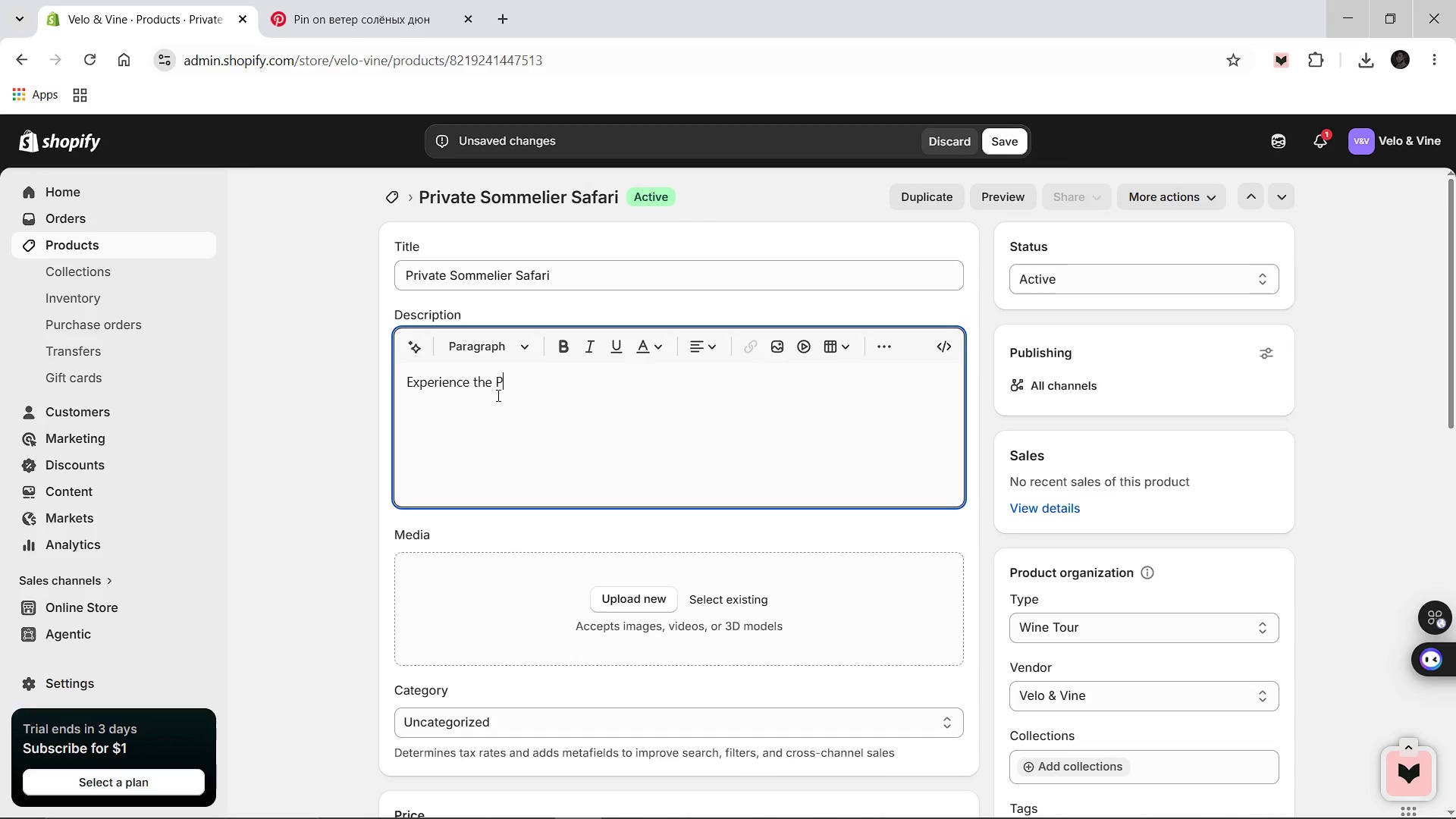 
type(Private Sommelier Safari with Velo & Vine. This premium e-bike jounrey showcases)
 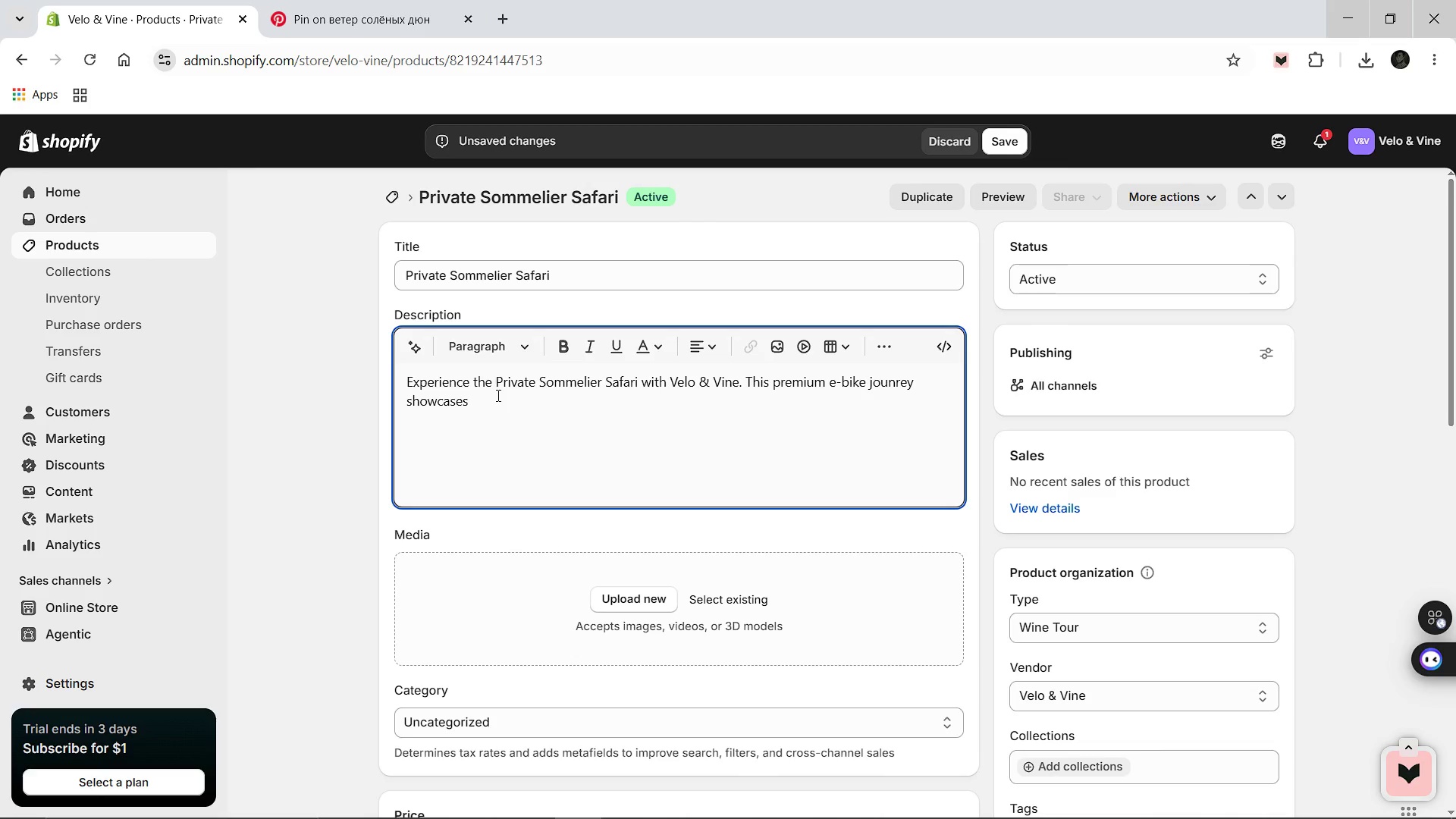 
wait(5.89)
 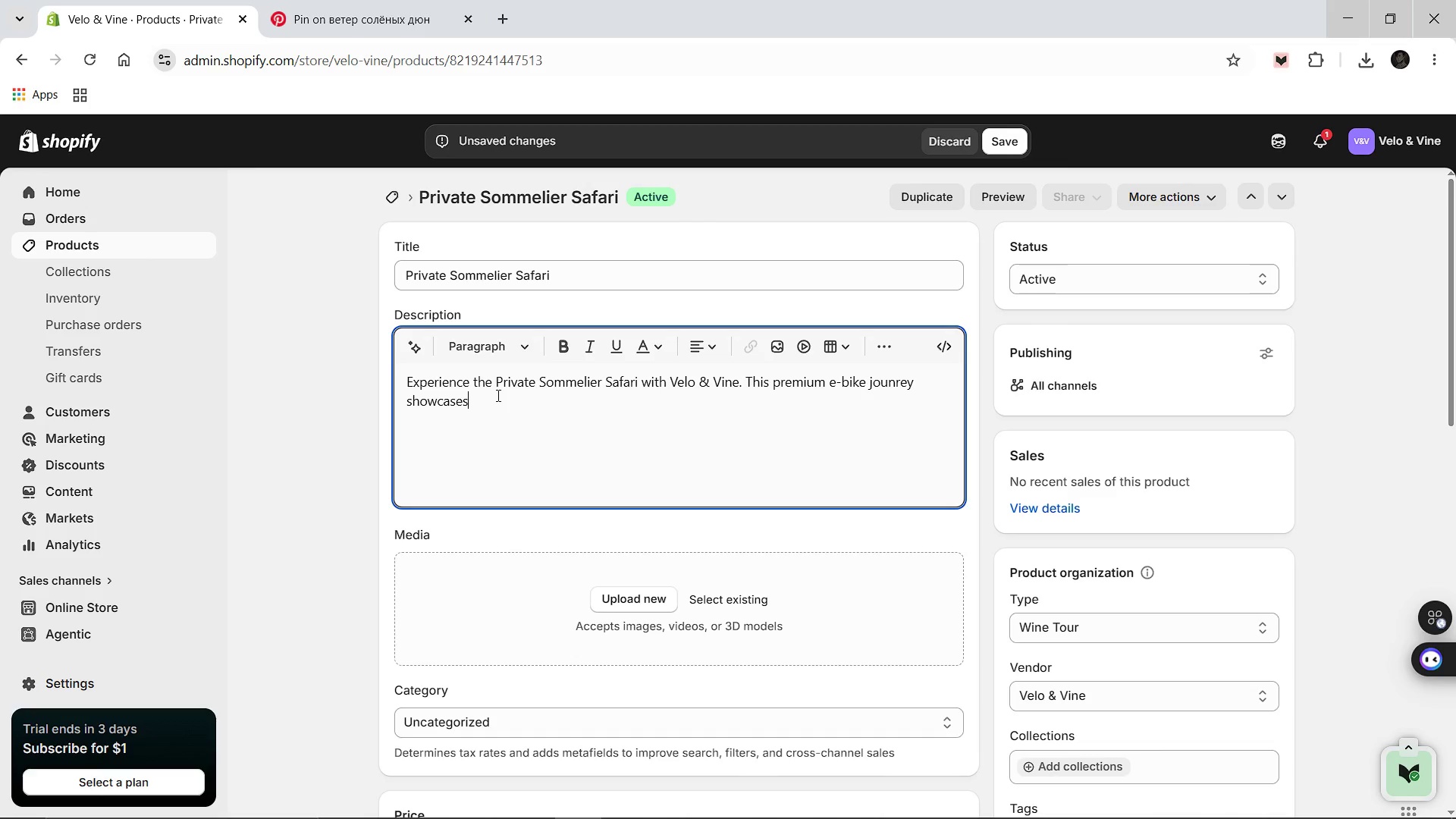 
type( the beauty of our estate while maintaining the highest standards of safety.)
 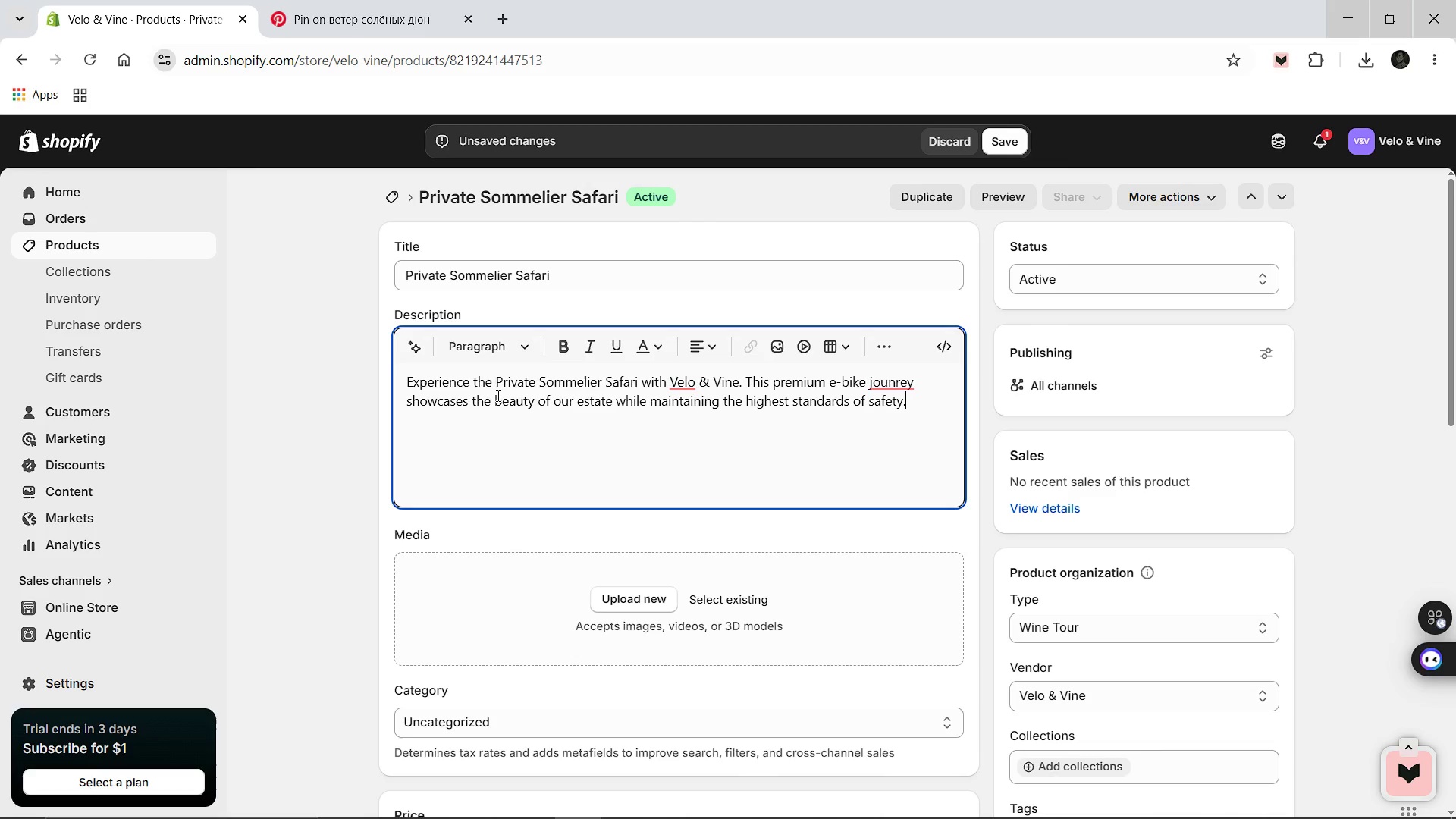 
key(Enter)
 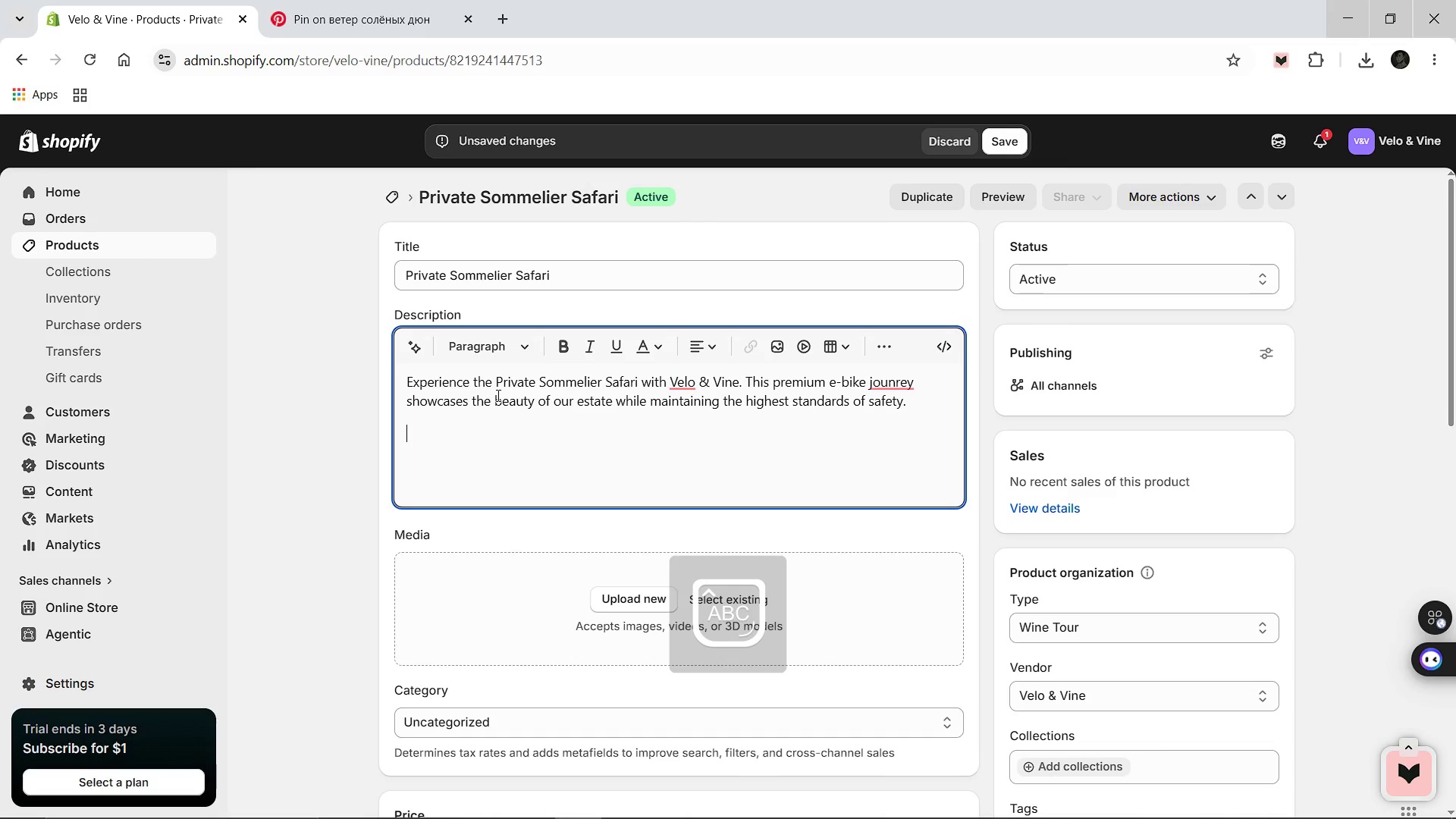 
type(LEGAL NOTICE:  All participants must be 21+ with a valid government )
key(Backspace)
type(-is)
key(Backspace)
type(ssued photo i)
key(Backspace)
type(ID. Alcho)
 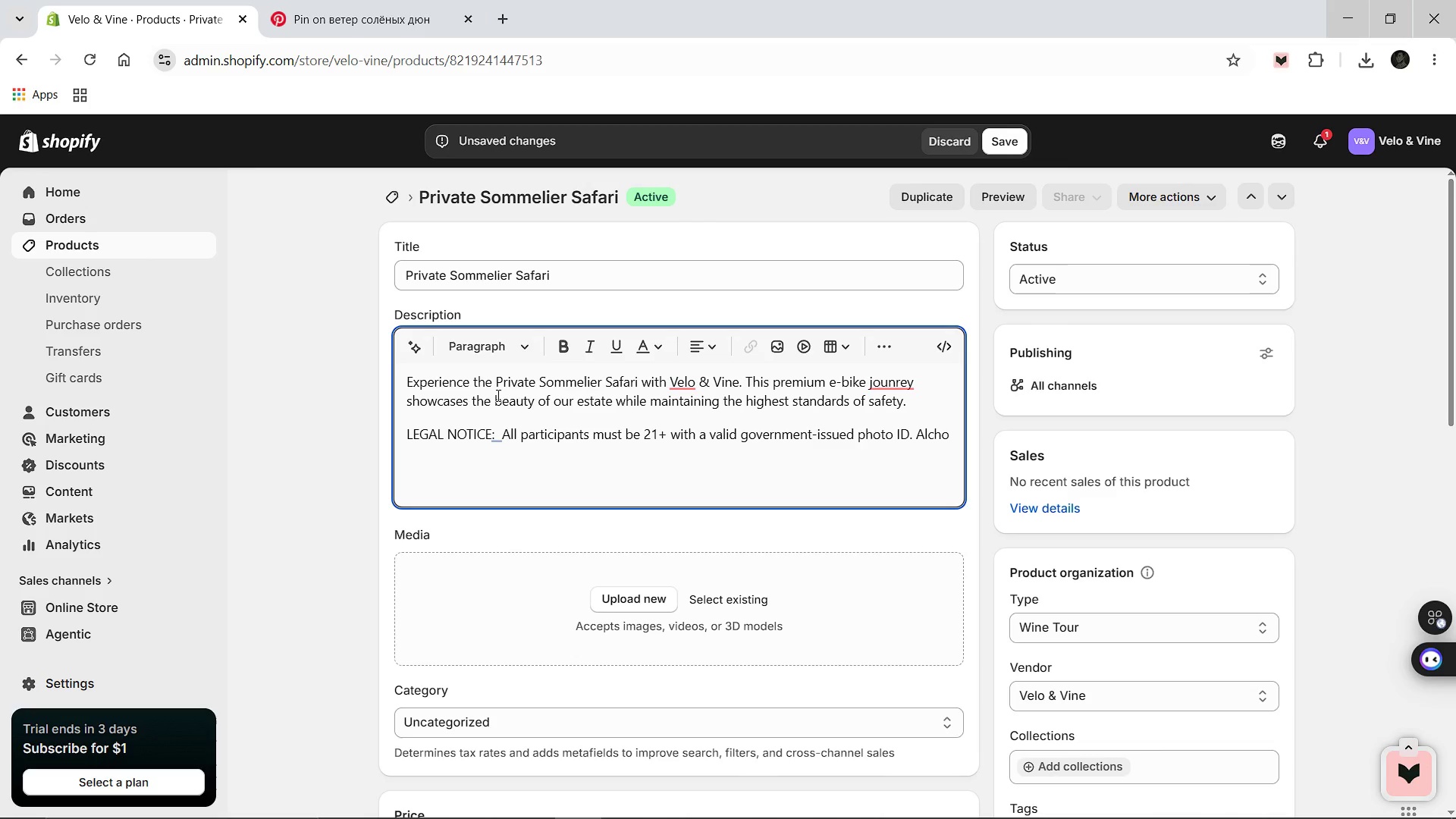 
key(Backspace)
key(Backspace)
type(ohol consumption is strictly prohibited during active b)
key(Backspace)
type(vehicle opertation. Helmets are mandatory.)
 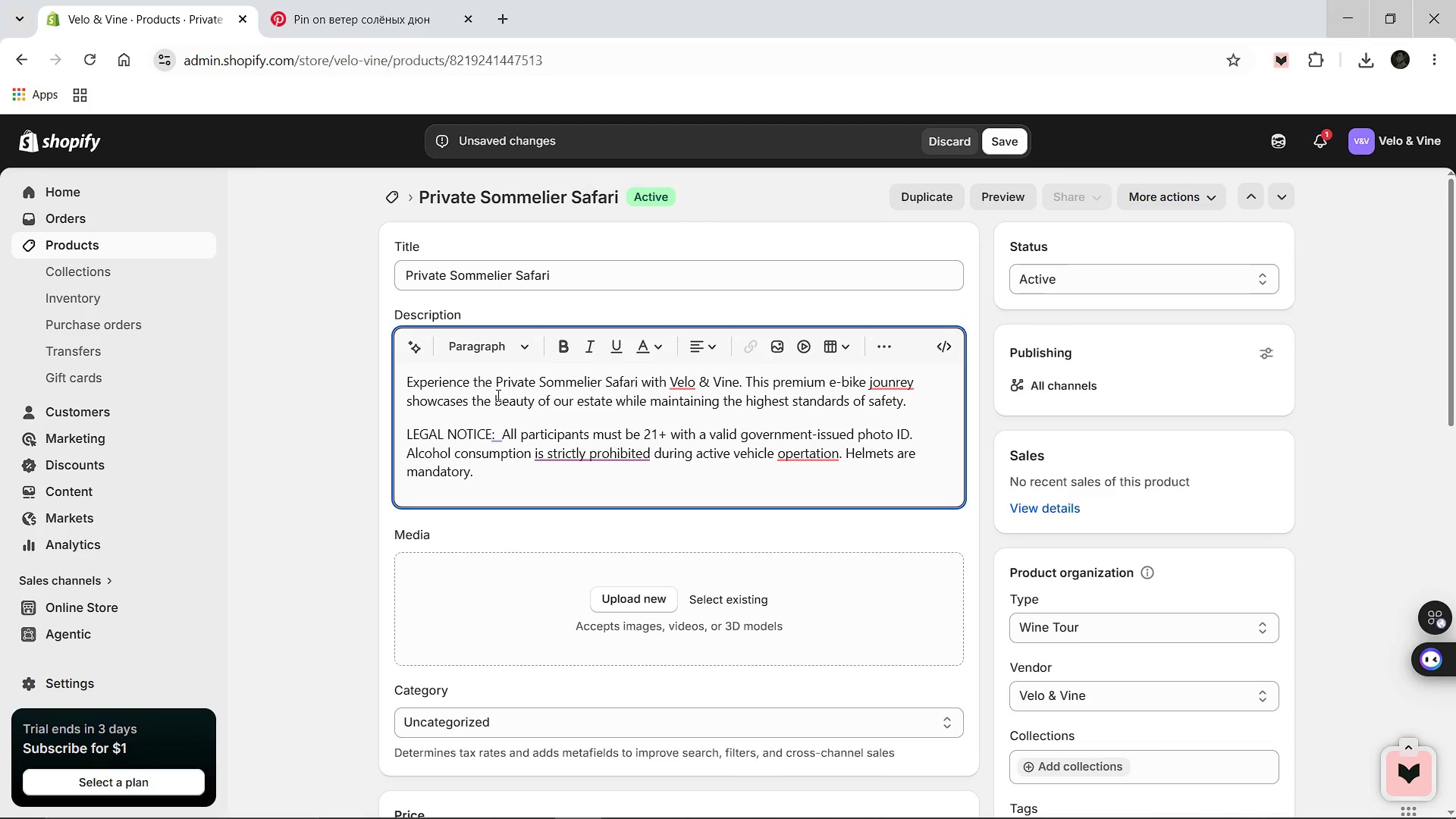 
left_click([328, 314])
 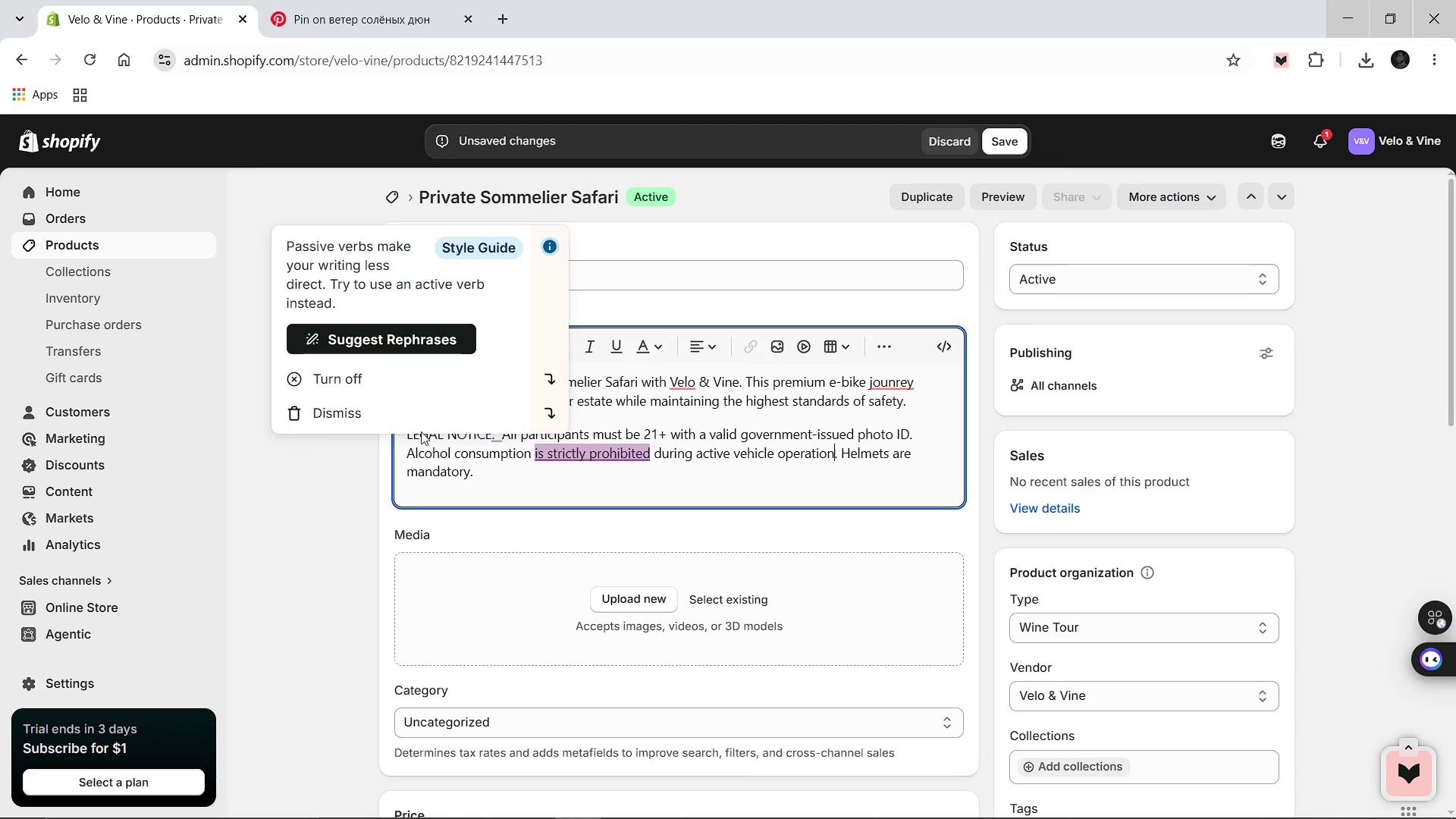 
left_click([422, 444])
 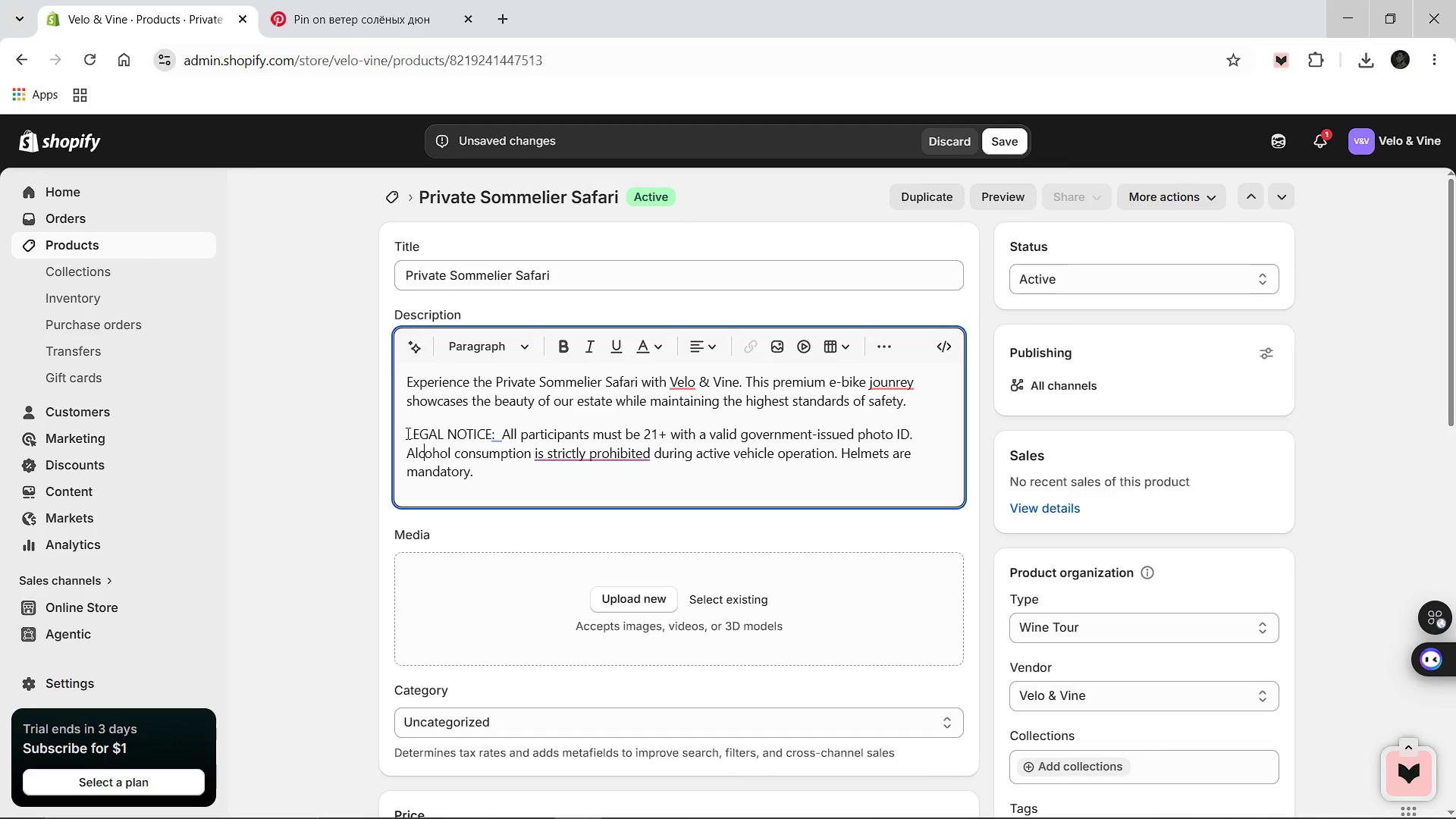 
left_click_drag(start_coordinate=[406, 433], to_coordinate=[472, 475])
 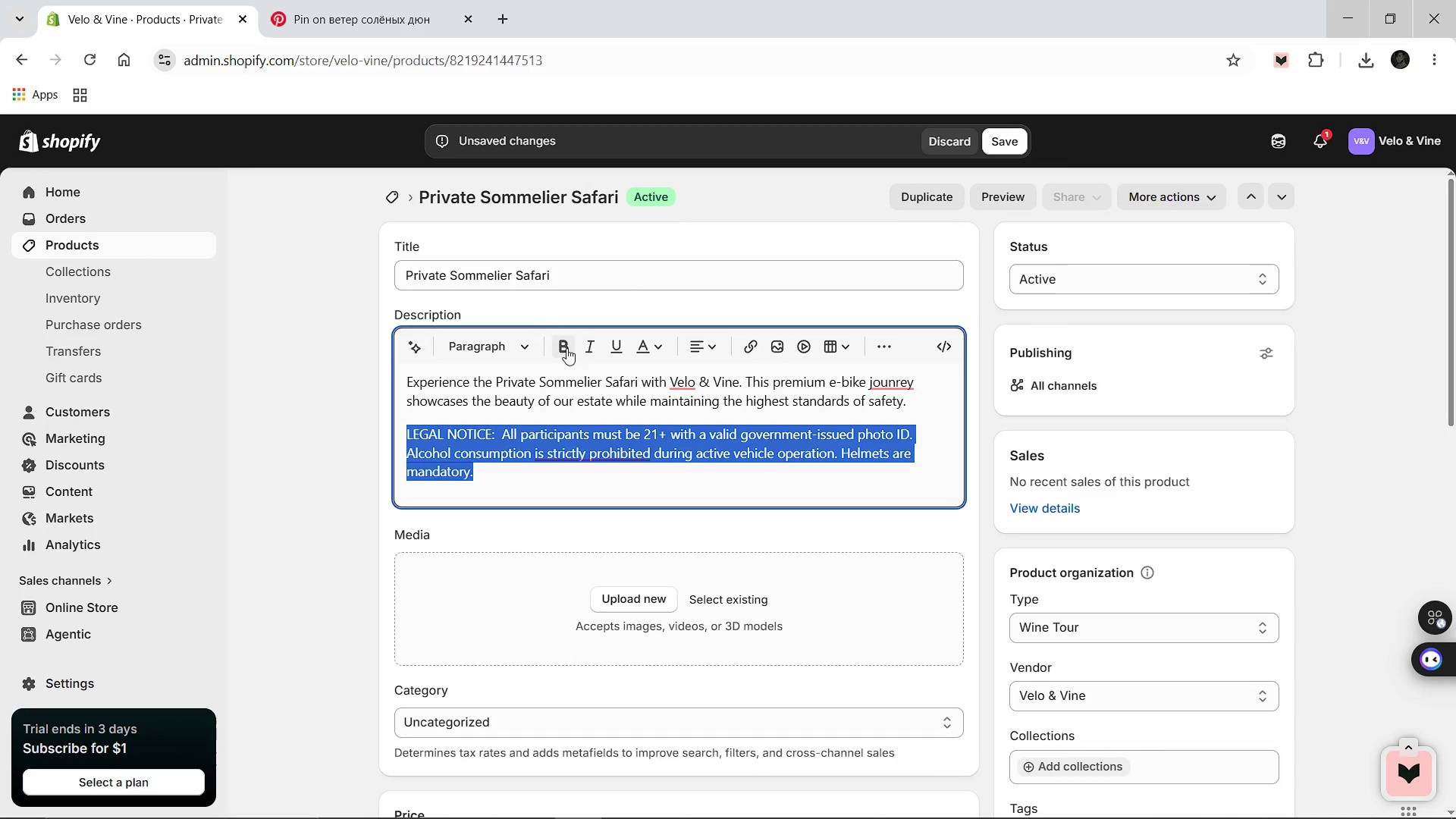 
left_click([565, 348])
 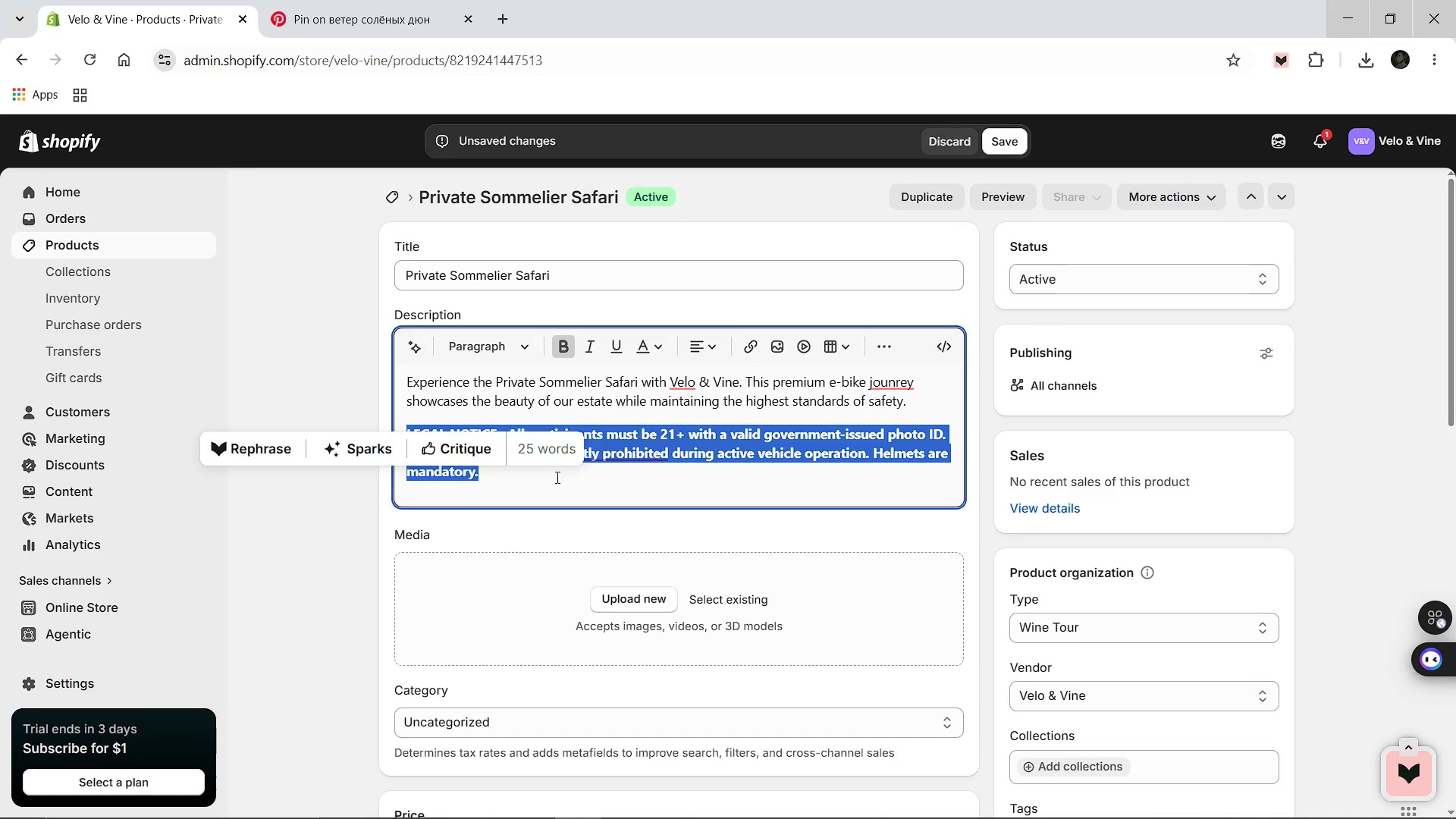 
left_click([556, 477])
 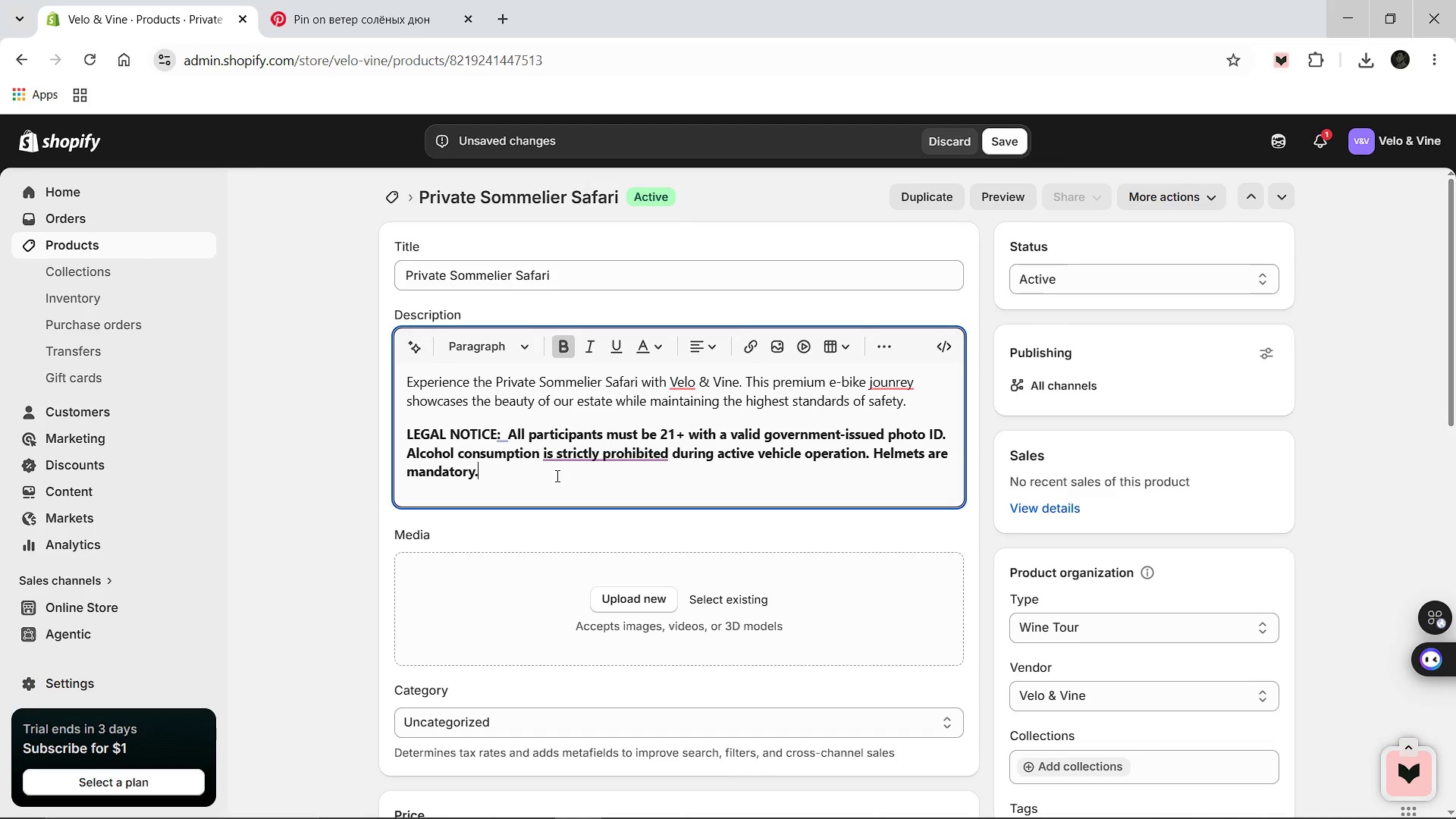 
key(Enter)
 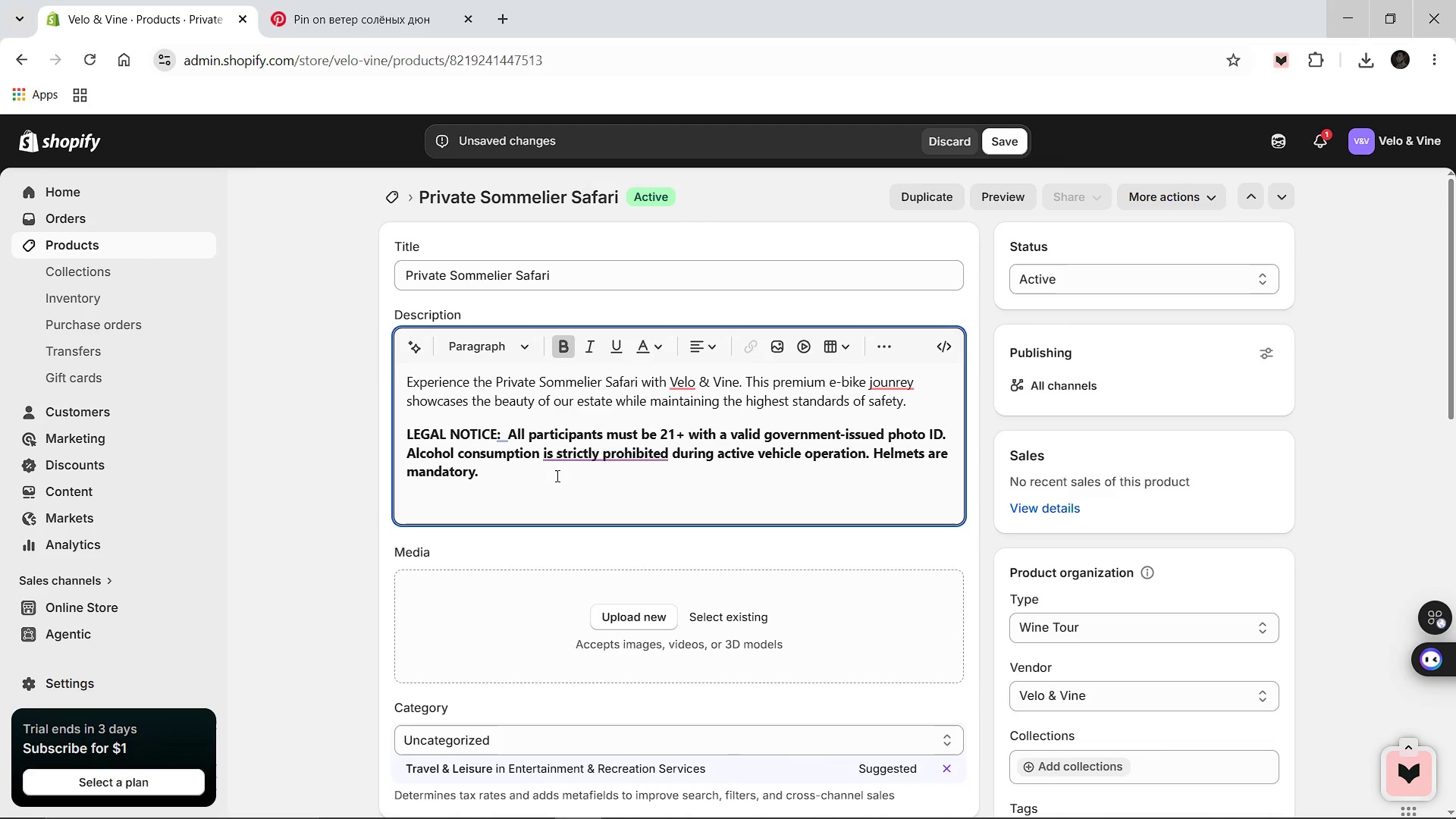 
wait(10.58)
 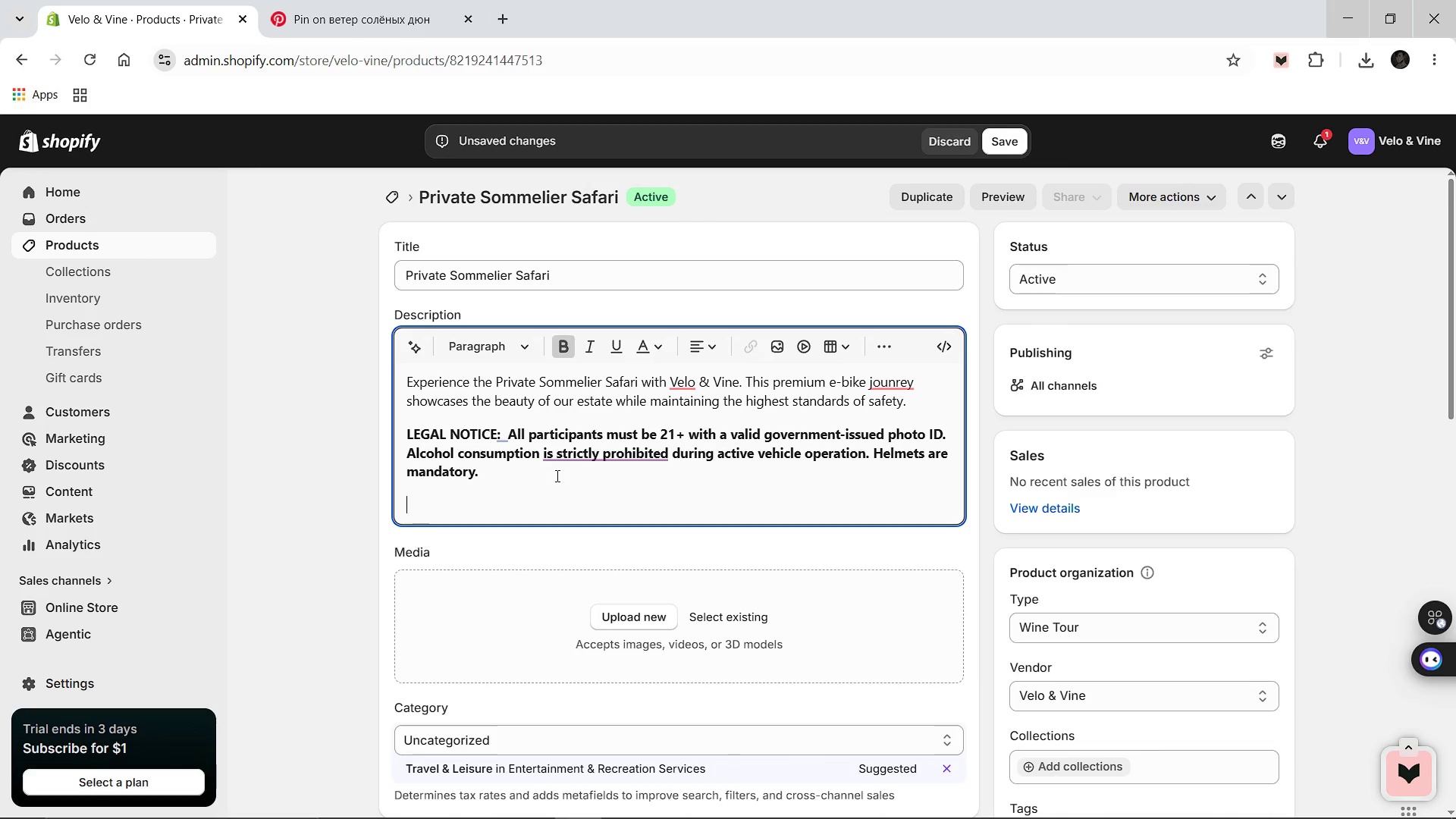 
key(Control+V)
 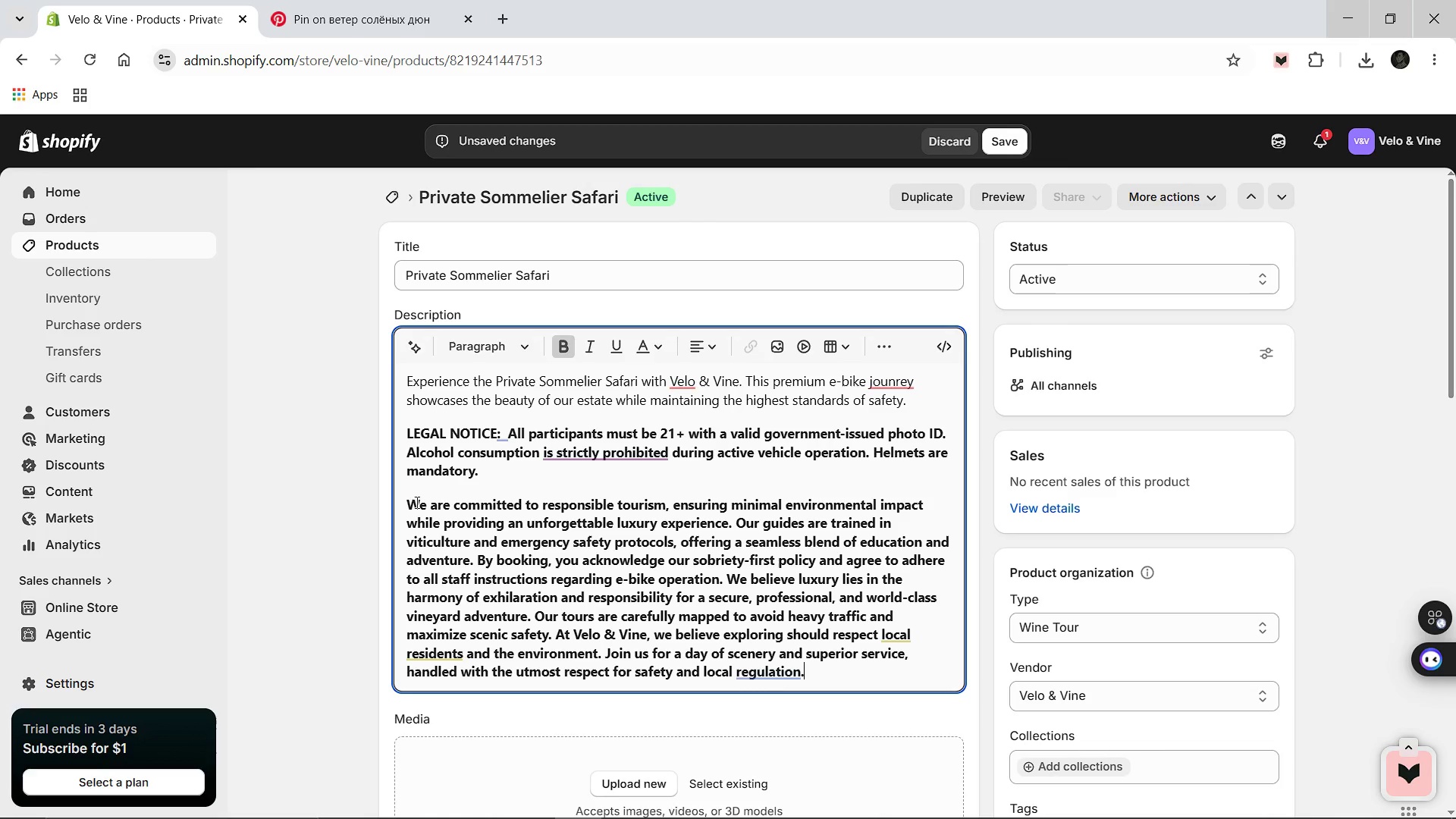 
left_click_drag(start_coordinate=[407, 501], to_coordinate=[828, 682])
 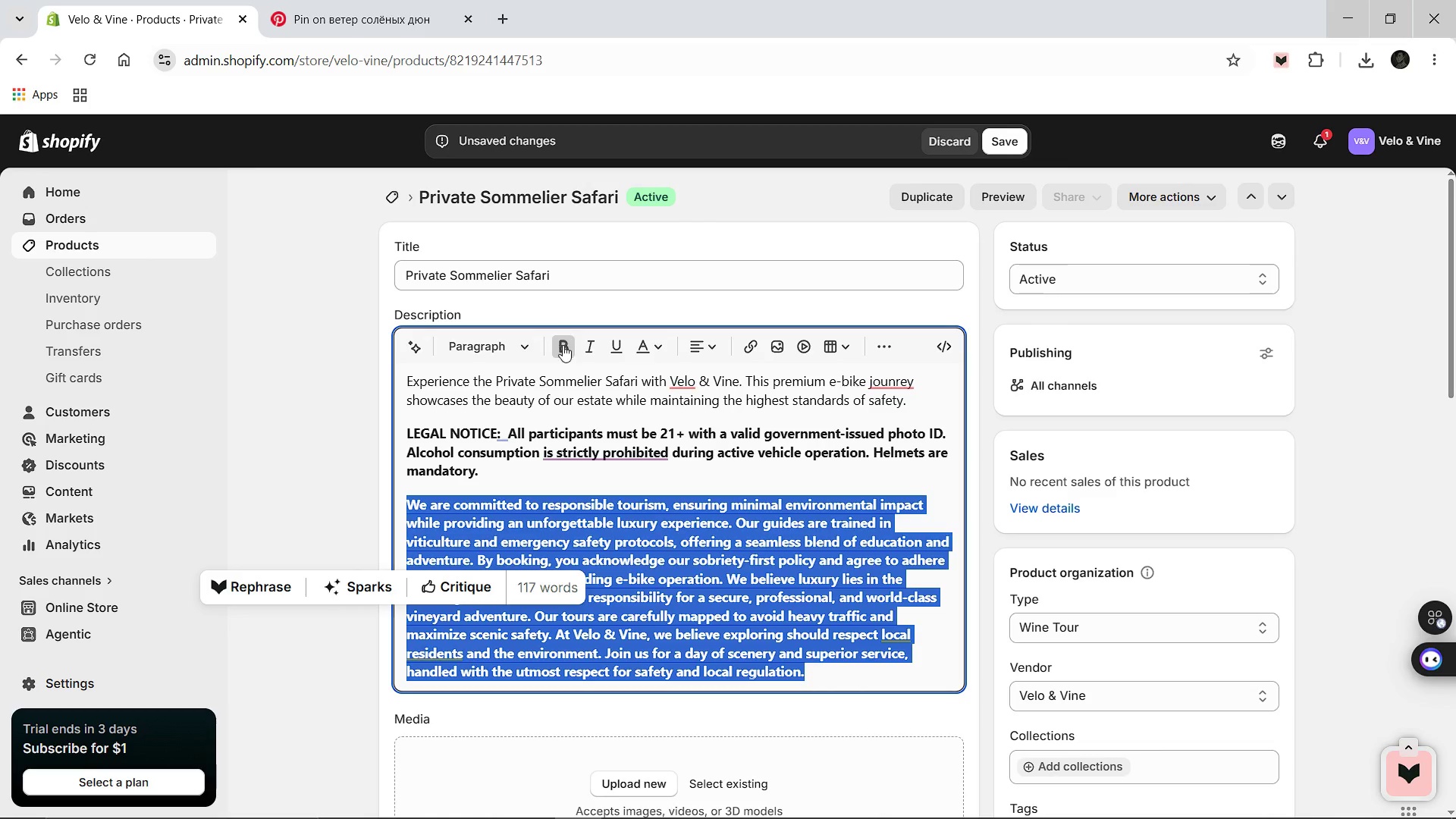 
left_click([563, 345])
 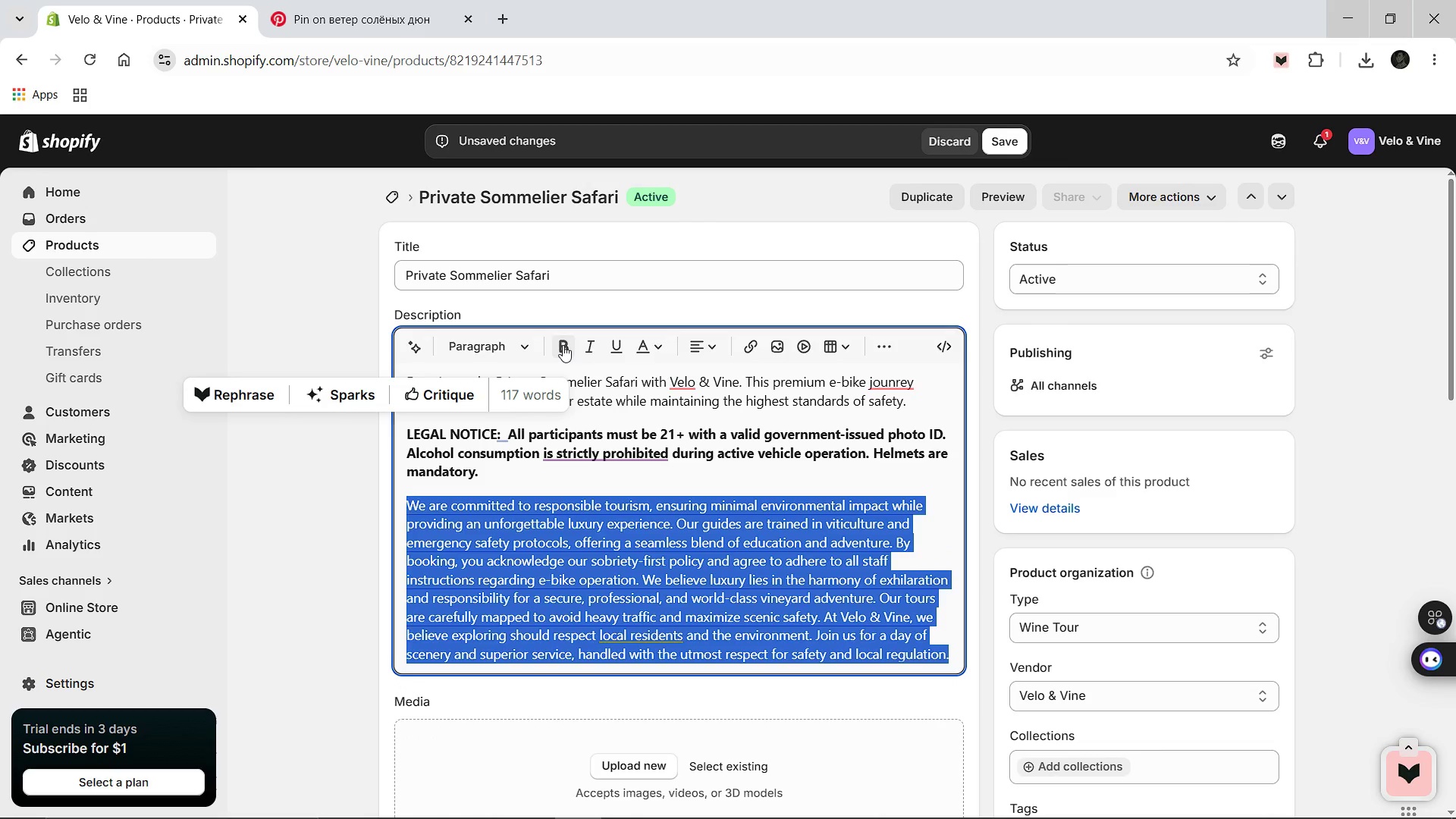 
wait(12.16)
 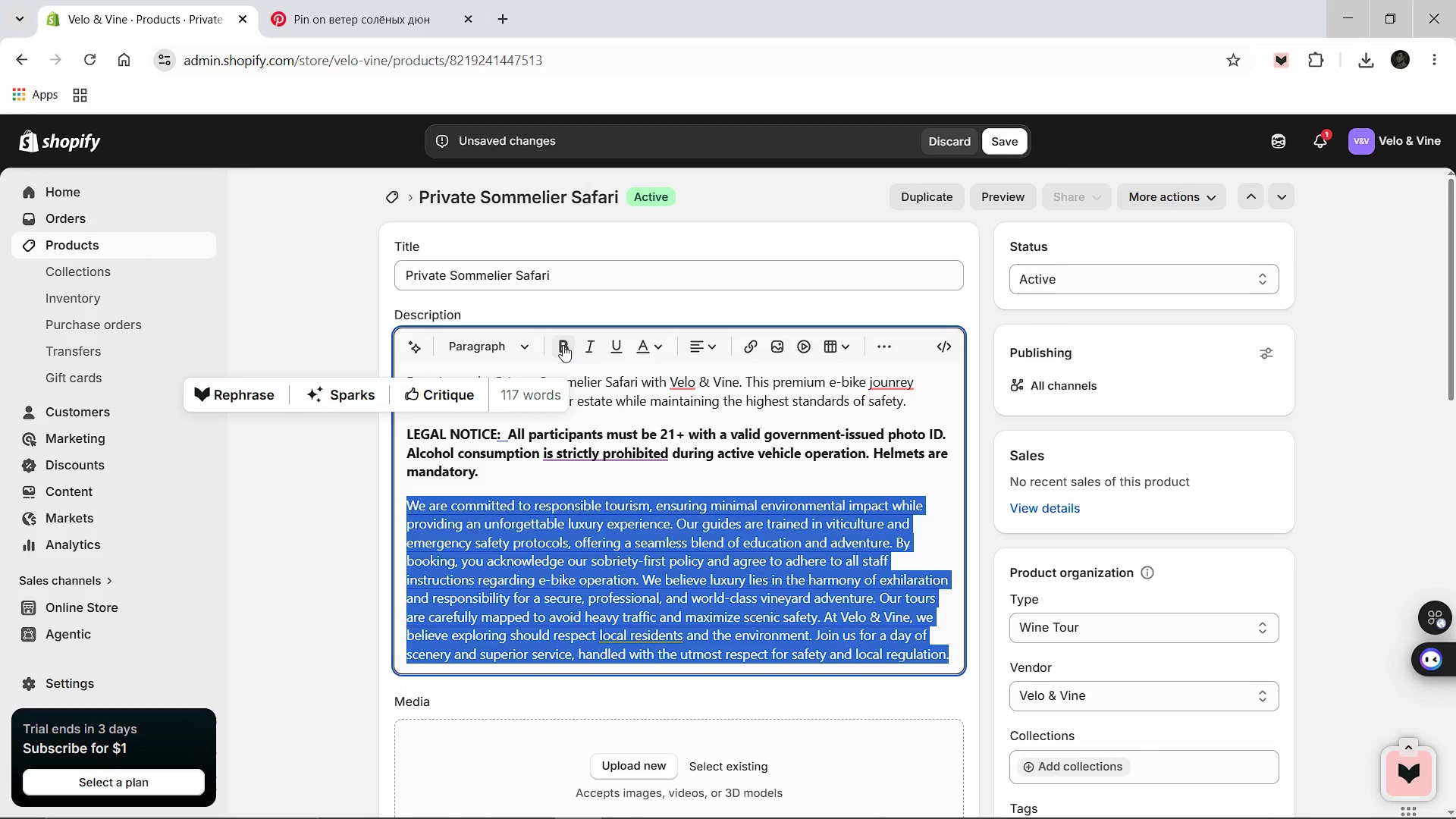 
left_click([941, 459])
 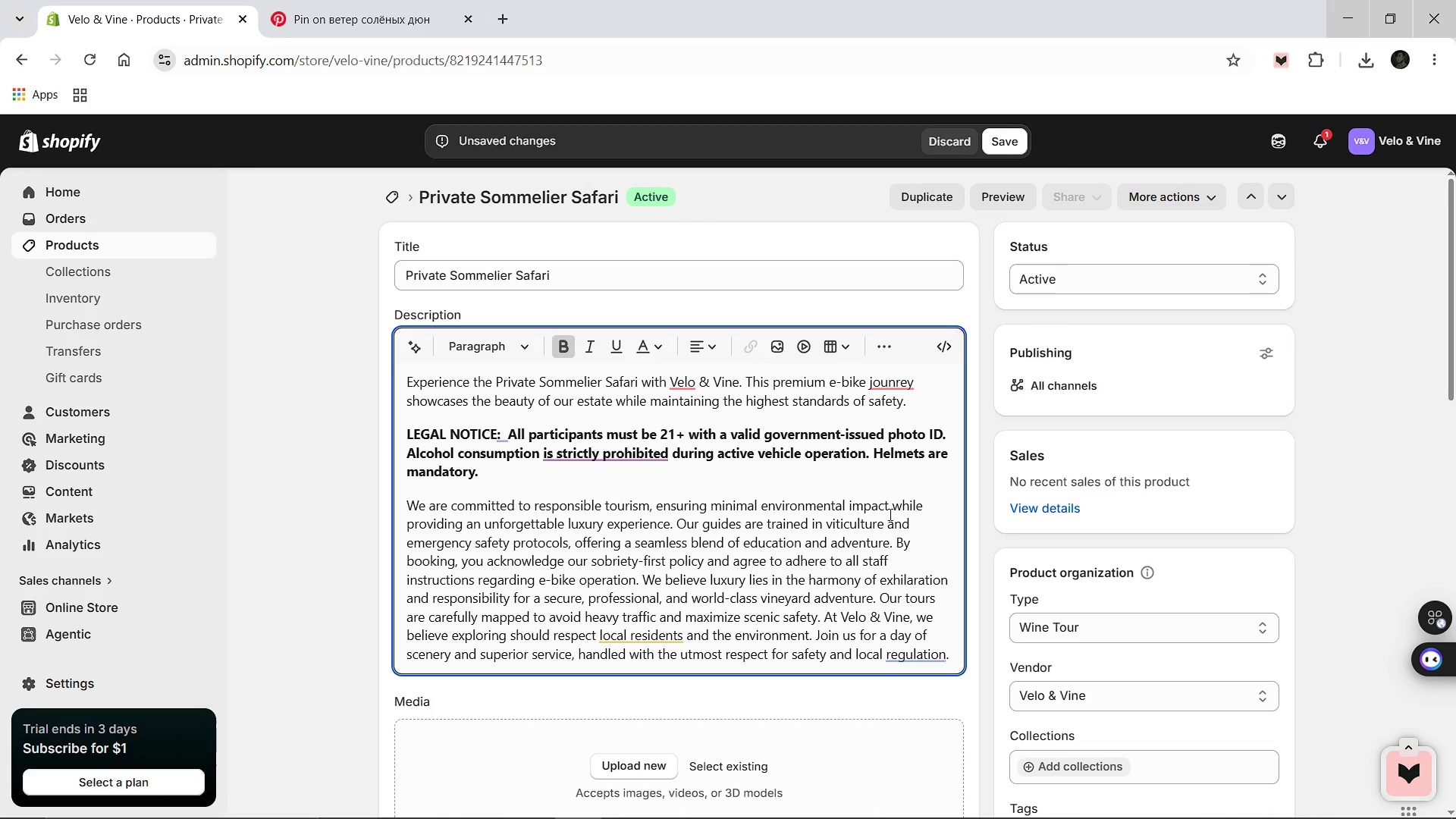 
wait(5.03)
 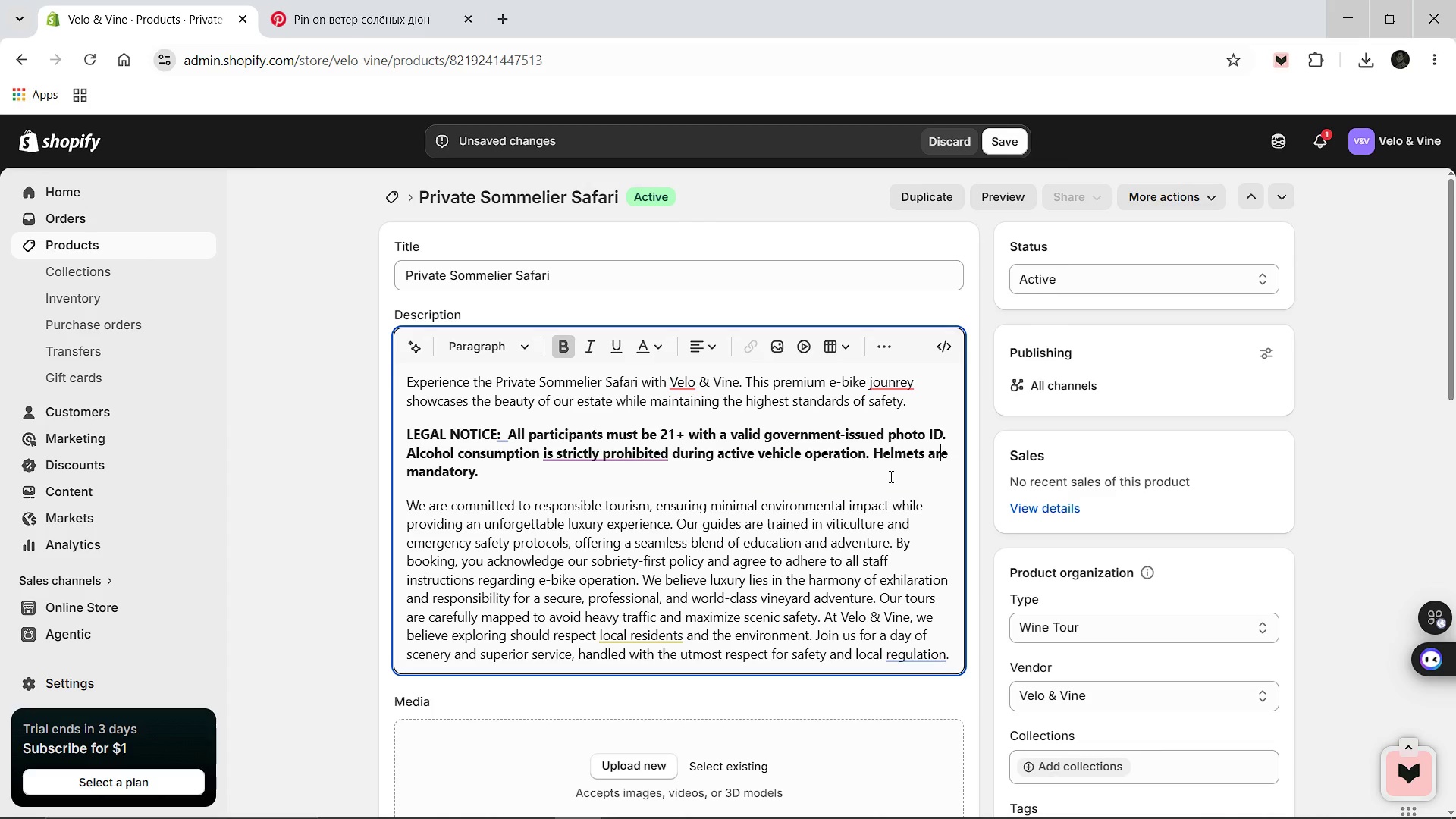 
scroll: coordinate [821, 530], scroll_direction: down, amount: 1.0
 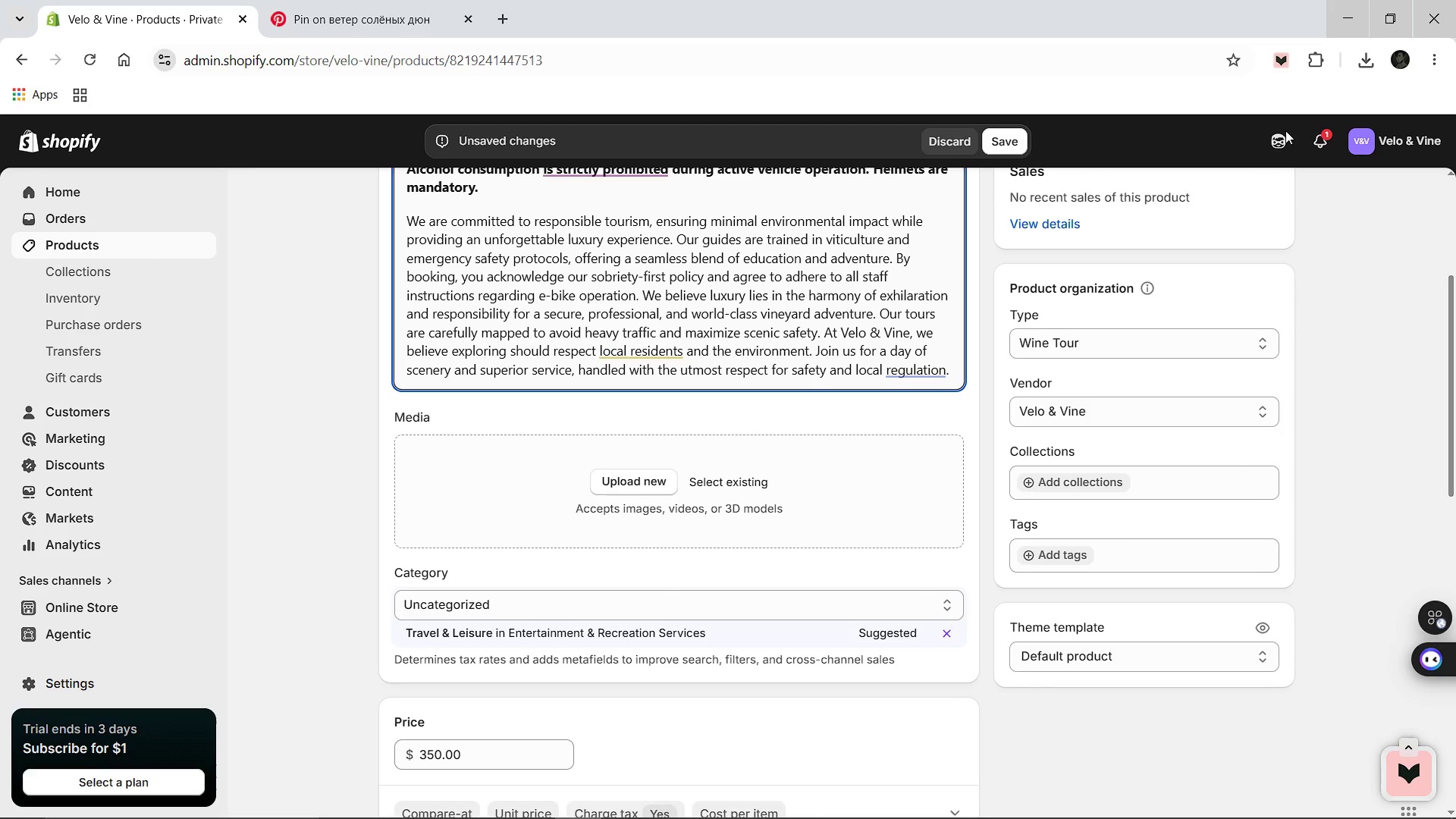 
left_click([1363, 57])
 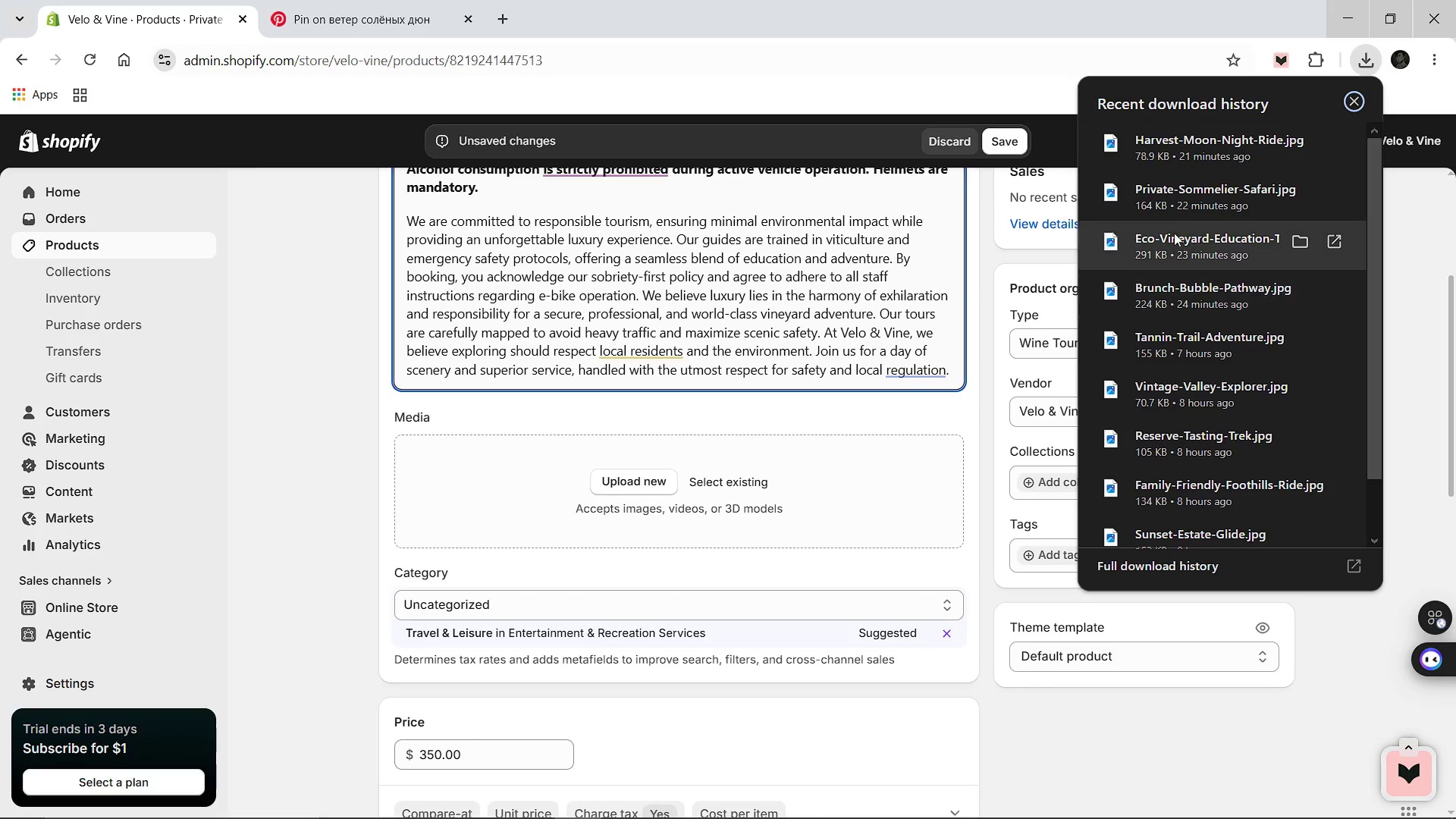 
left_click_drag(start_coordinate=[1172, 189], to_coordinate=[767, 510])
 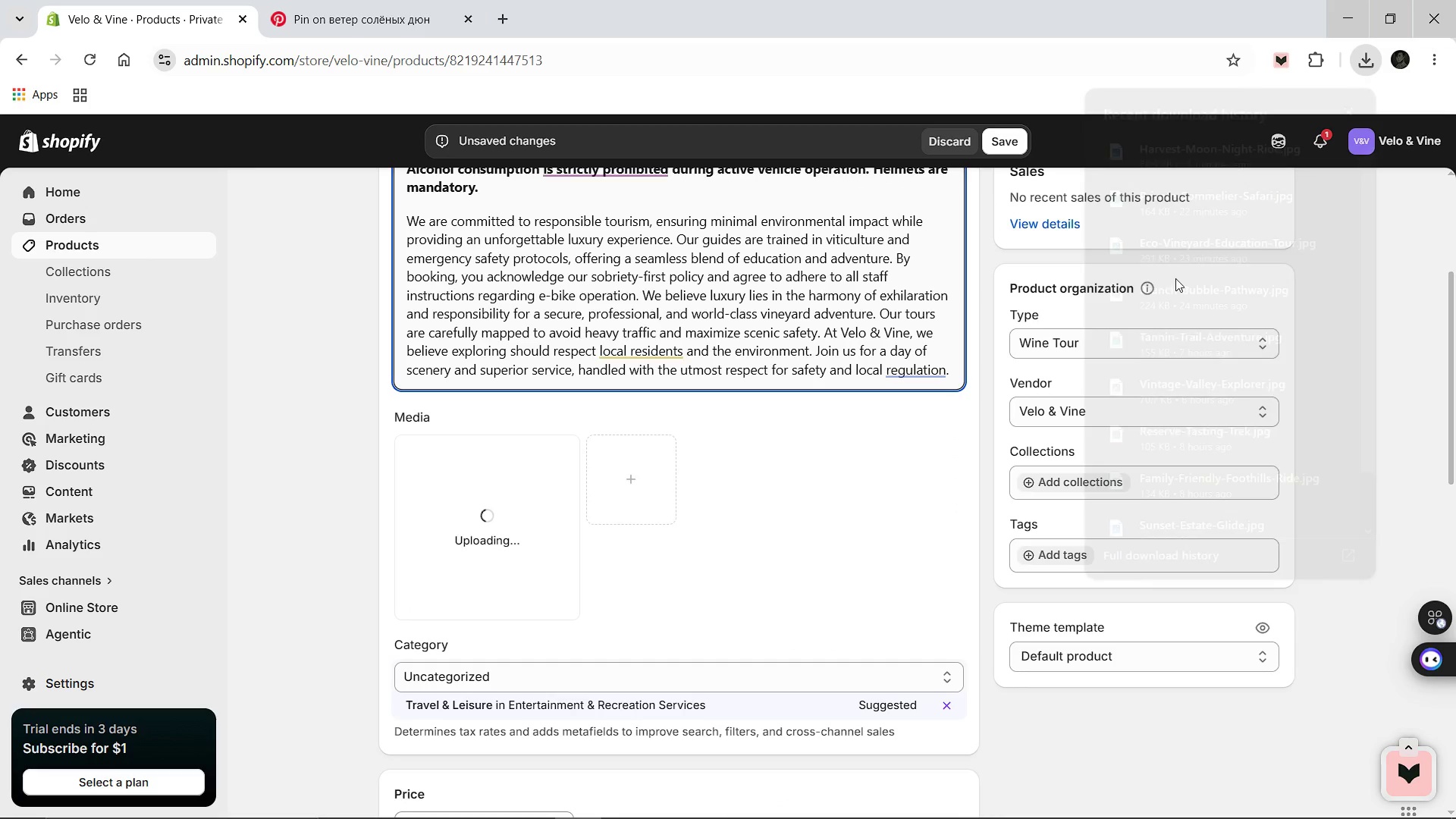 
scroll: coordinate [754, 486], scroll_direction: down, amount: 3.0
 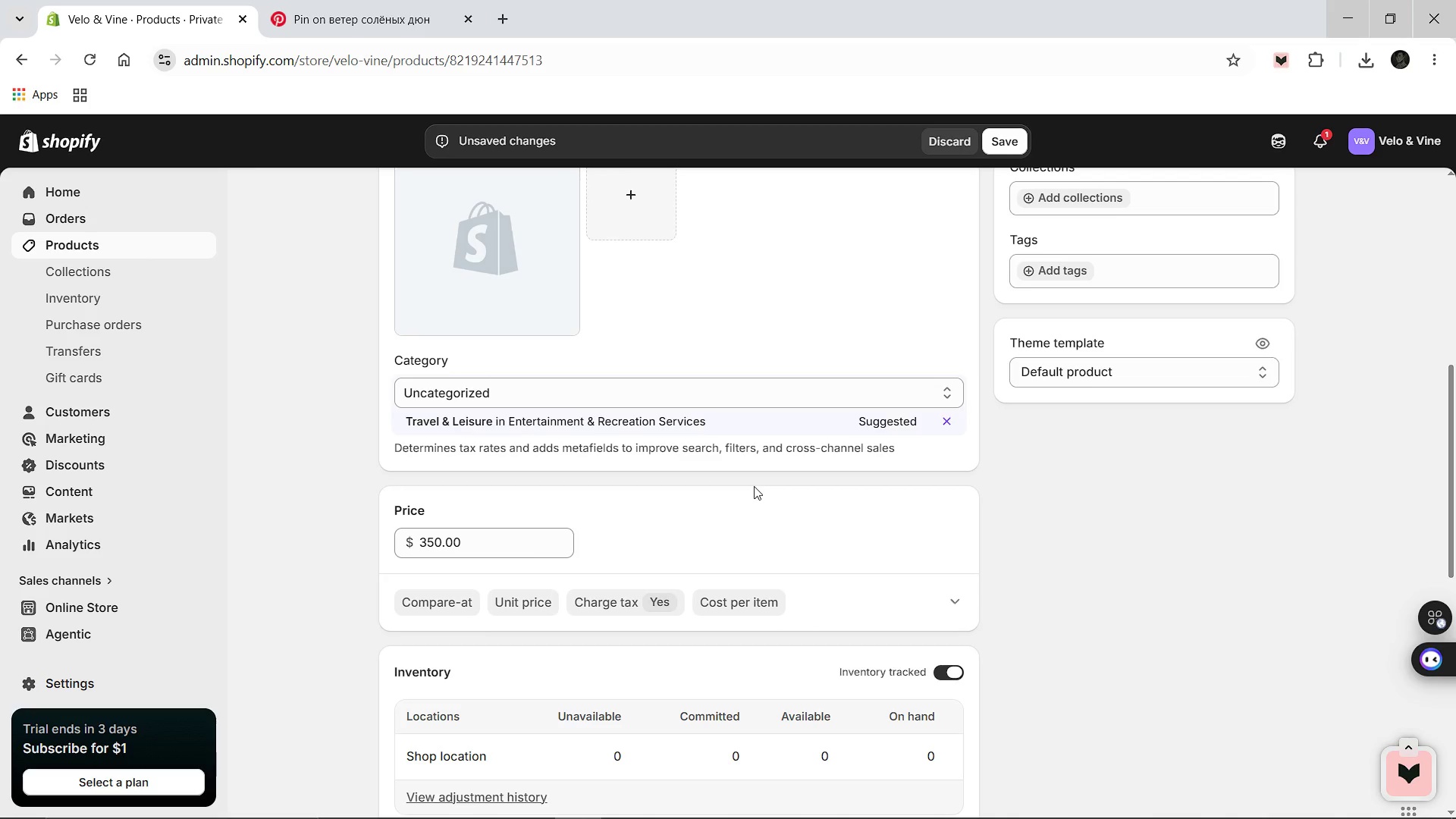 
scroll: coordinate [753, 486], scroll_direction: none, amount: 0.0
 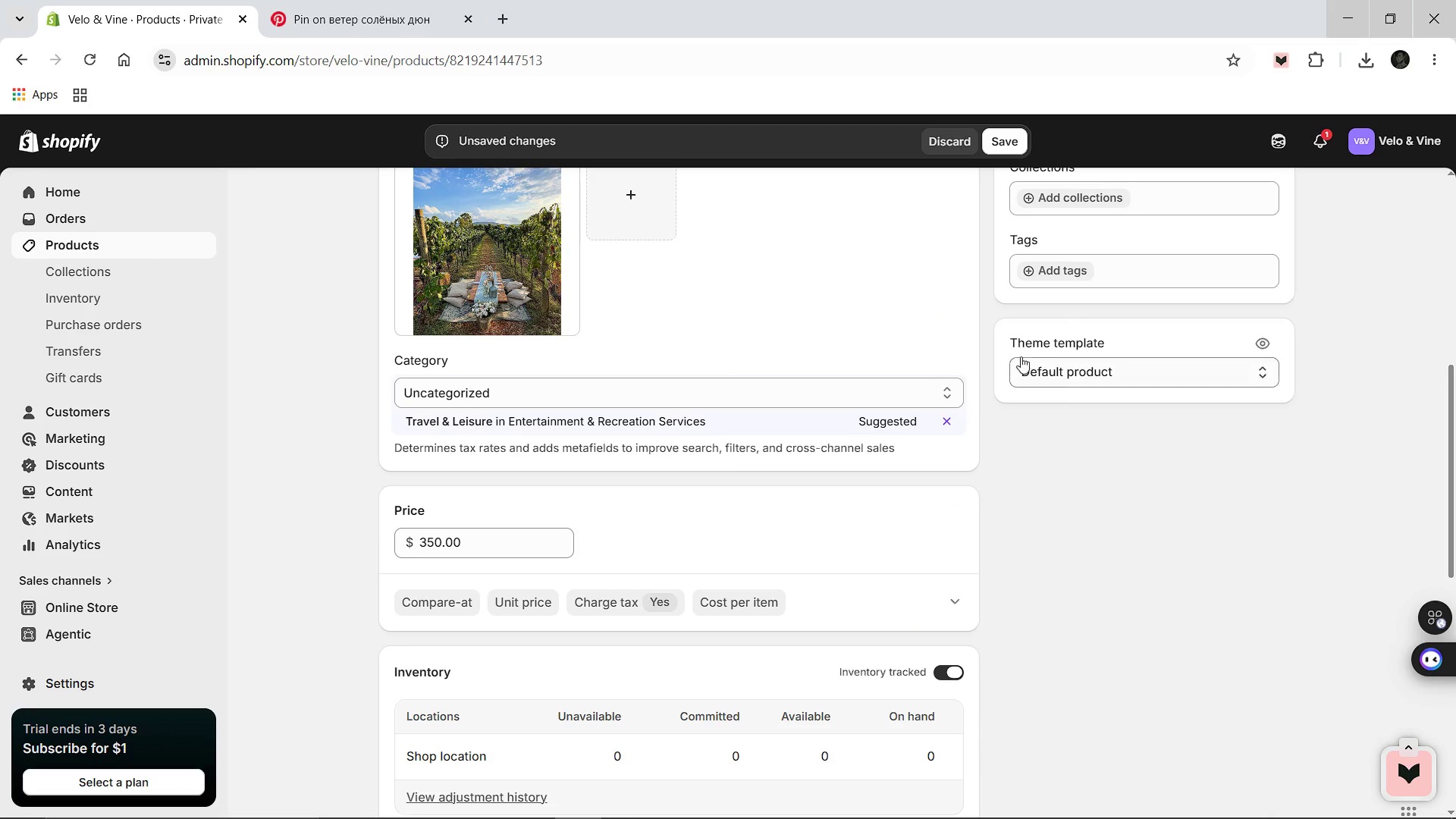 
left_click([1042, 273])
 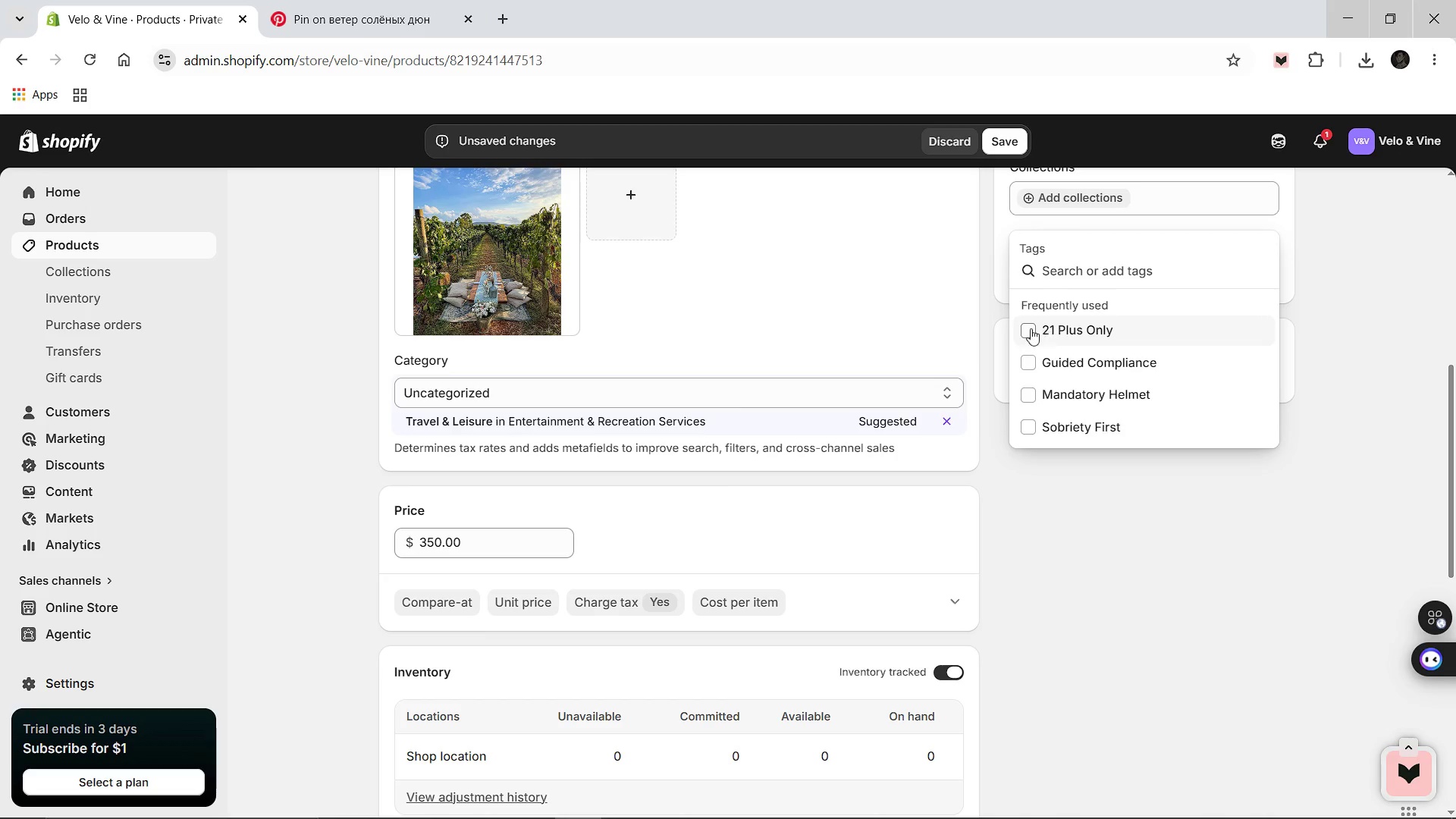 
left_click([1029, 328])
 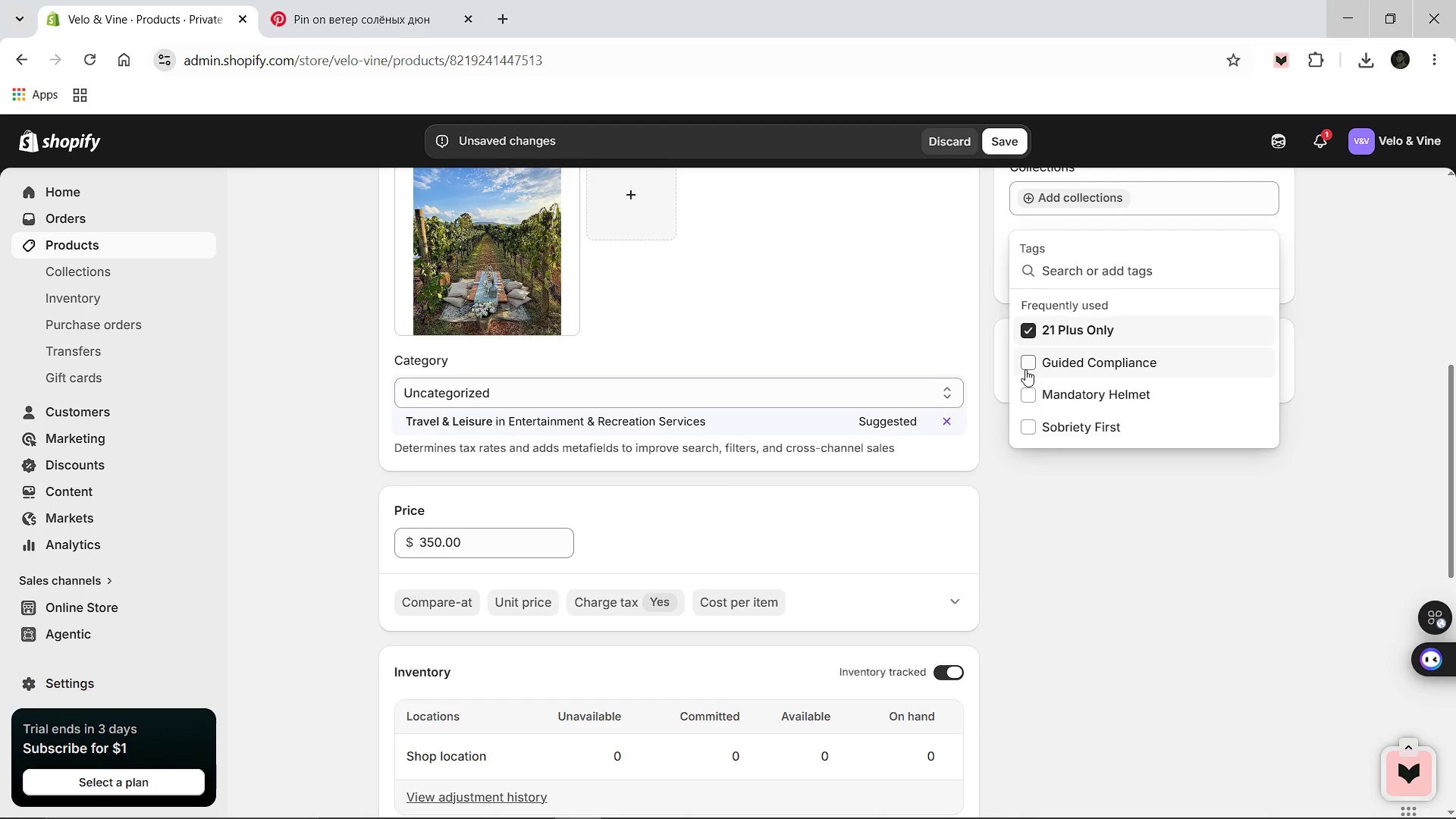 
left_click([1025, 369])
 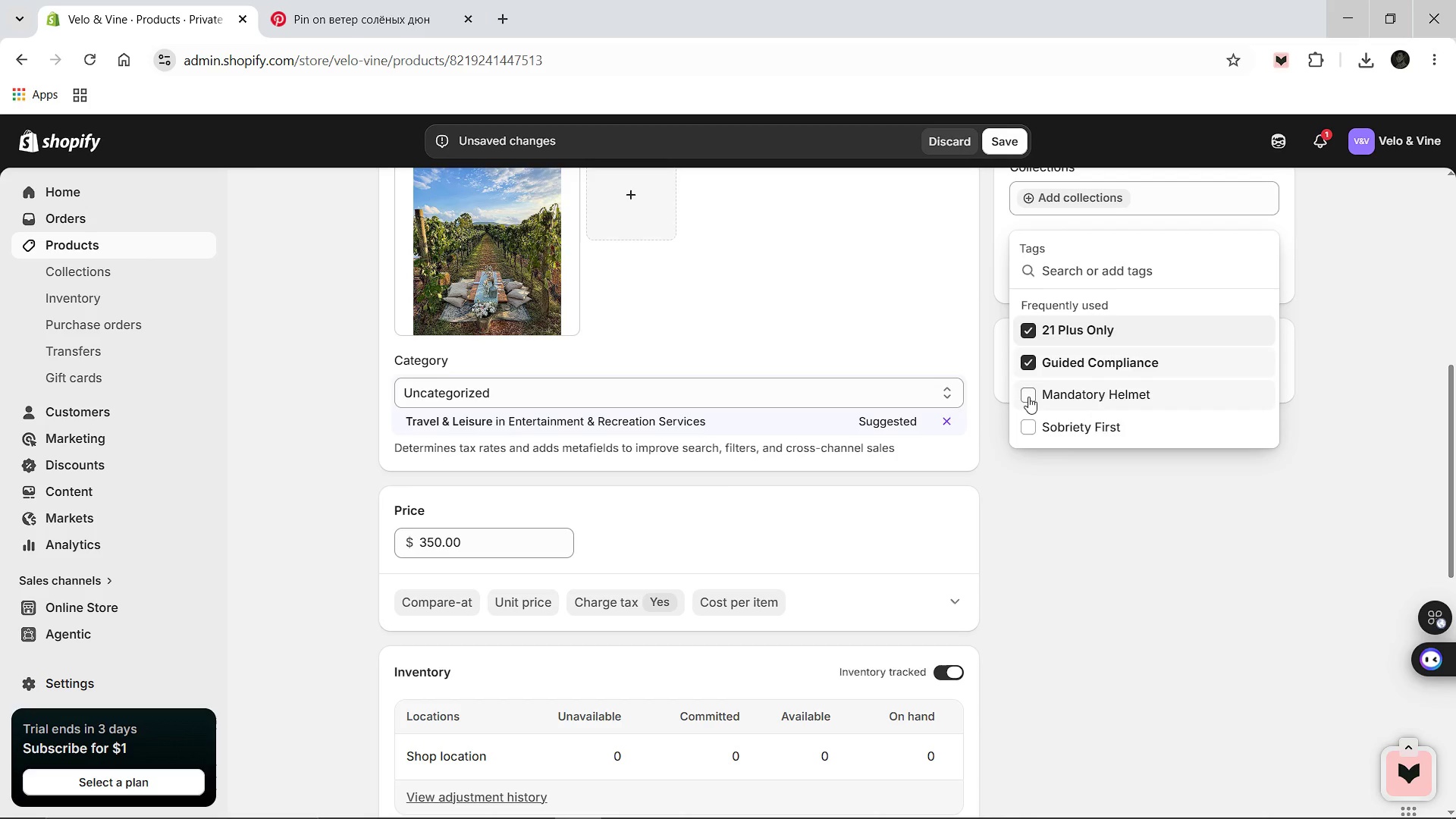 
left_click([1028, 397])
 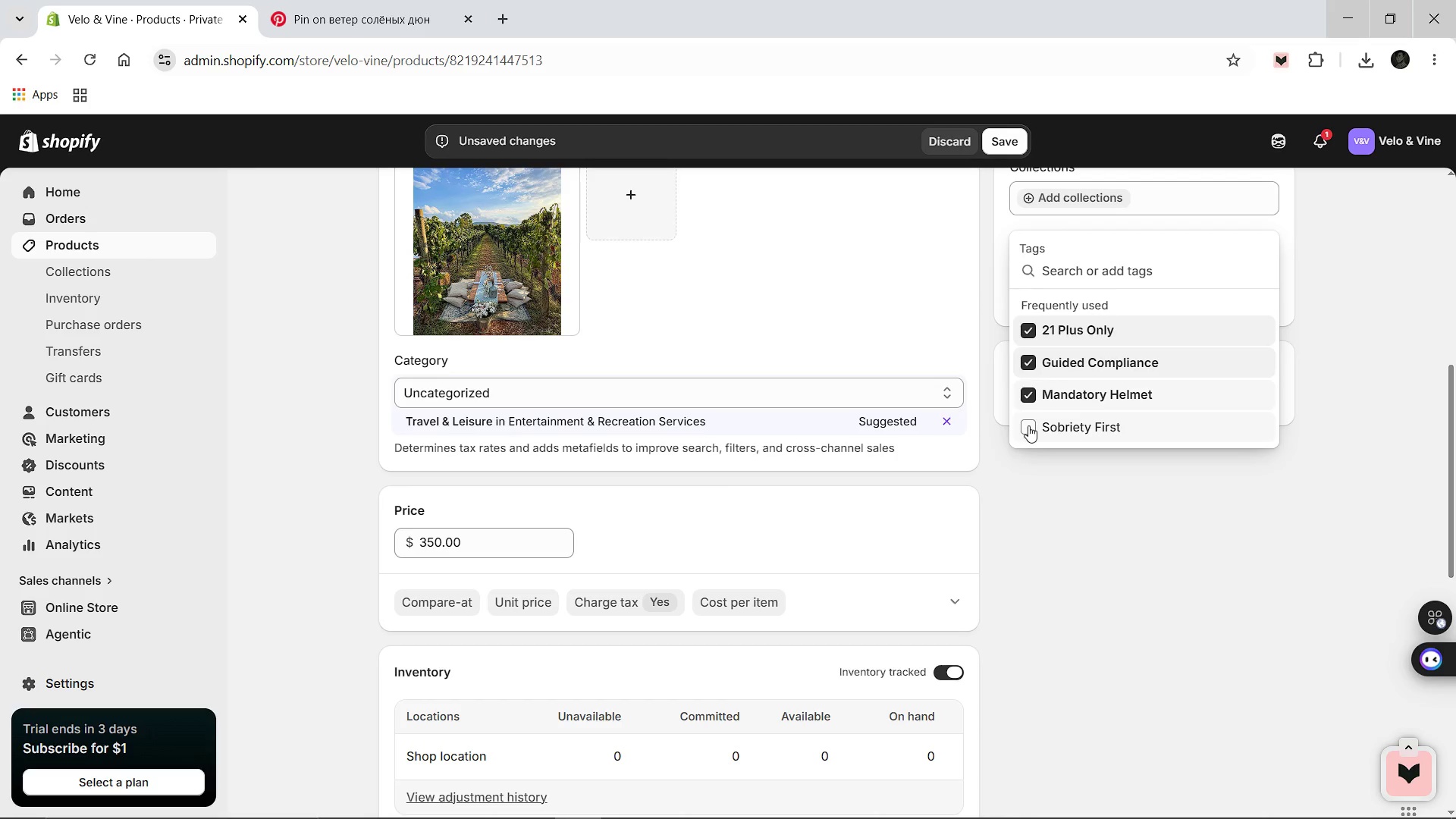 
left_click([1028, 425])
 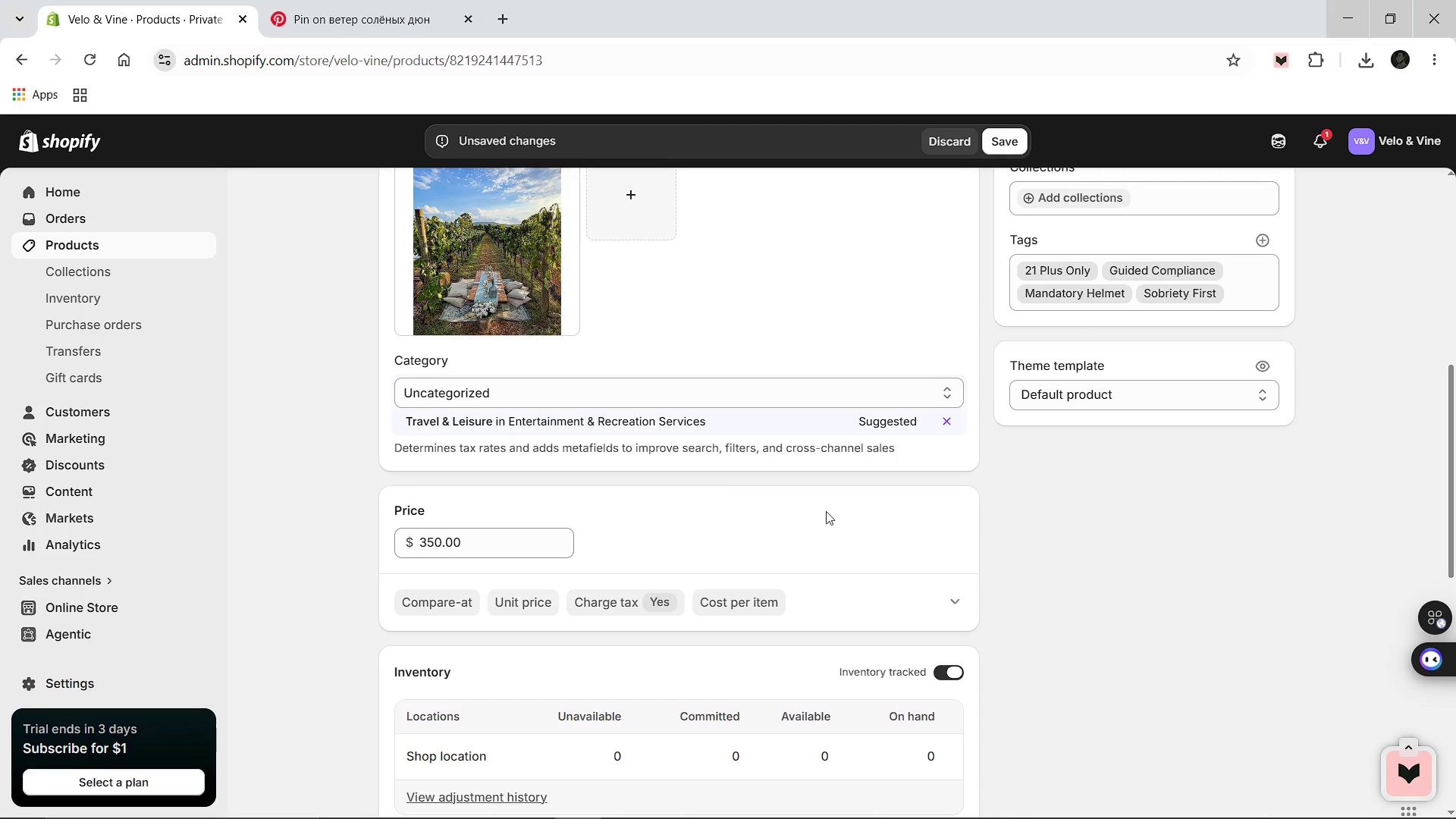 
scroll: coordinate [826, 511], scroll_direction: down, amount: 1.0
 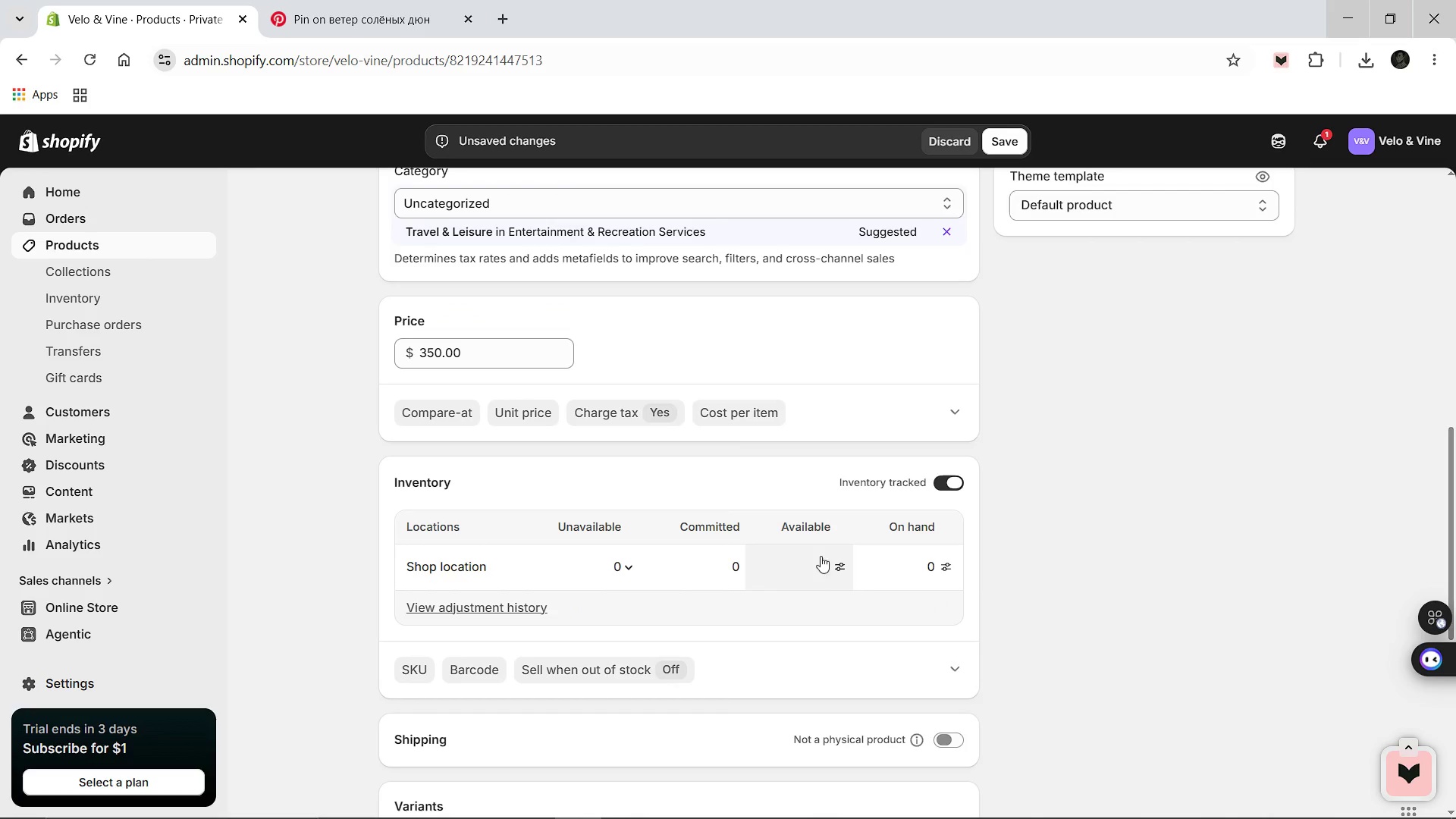 
left_click([821, 559])
 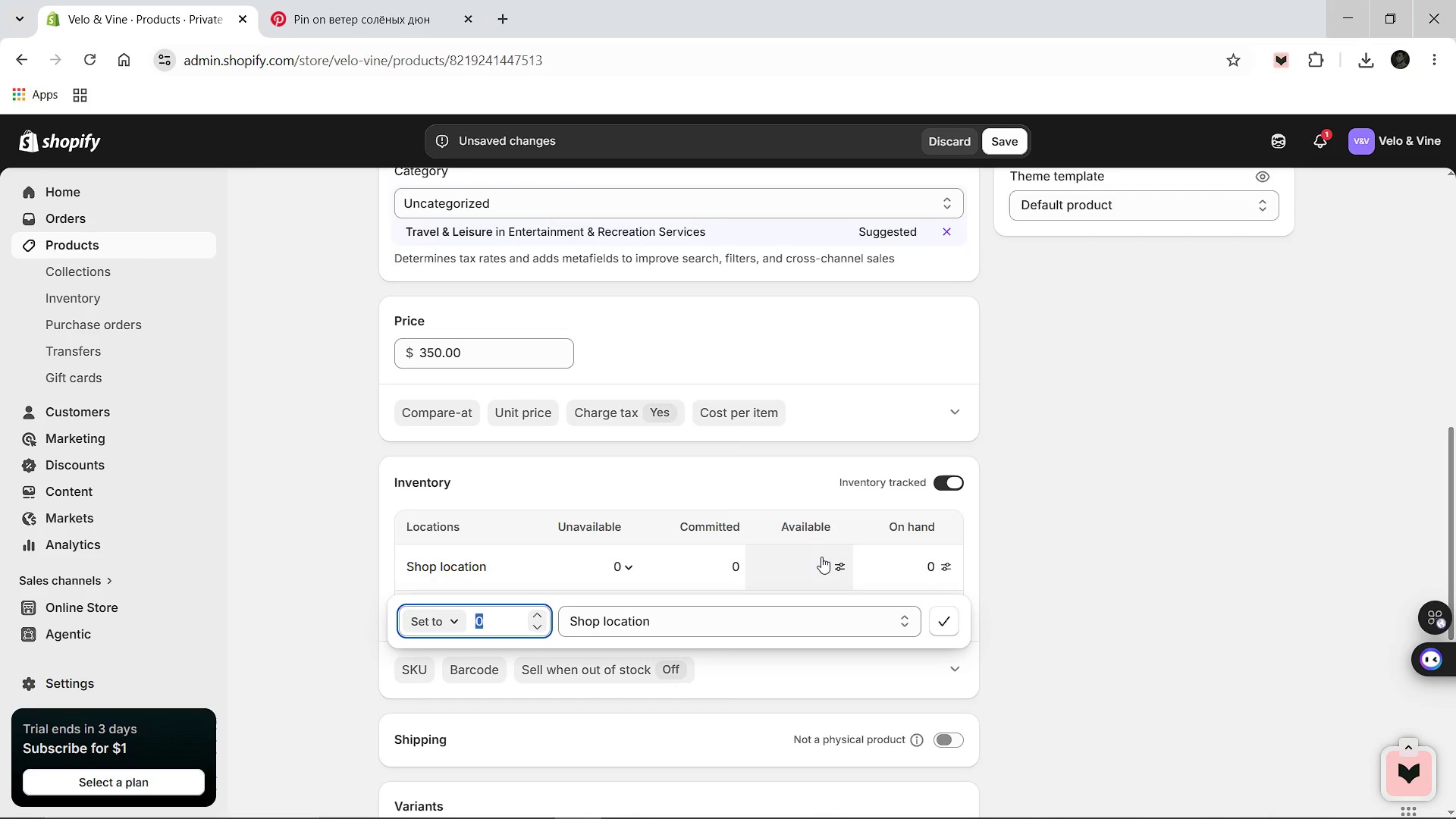 
type(1000)
key(Backspace)
 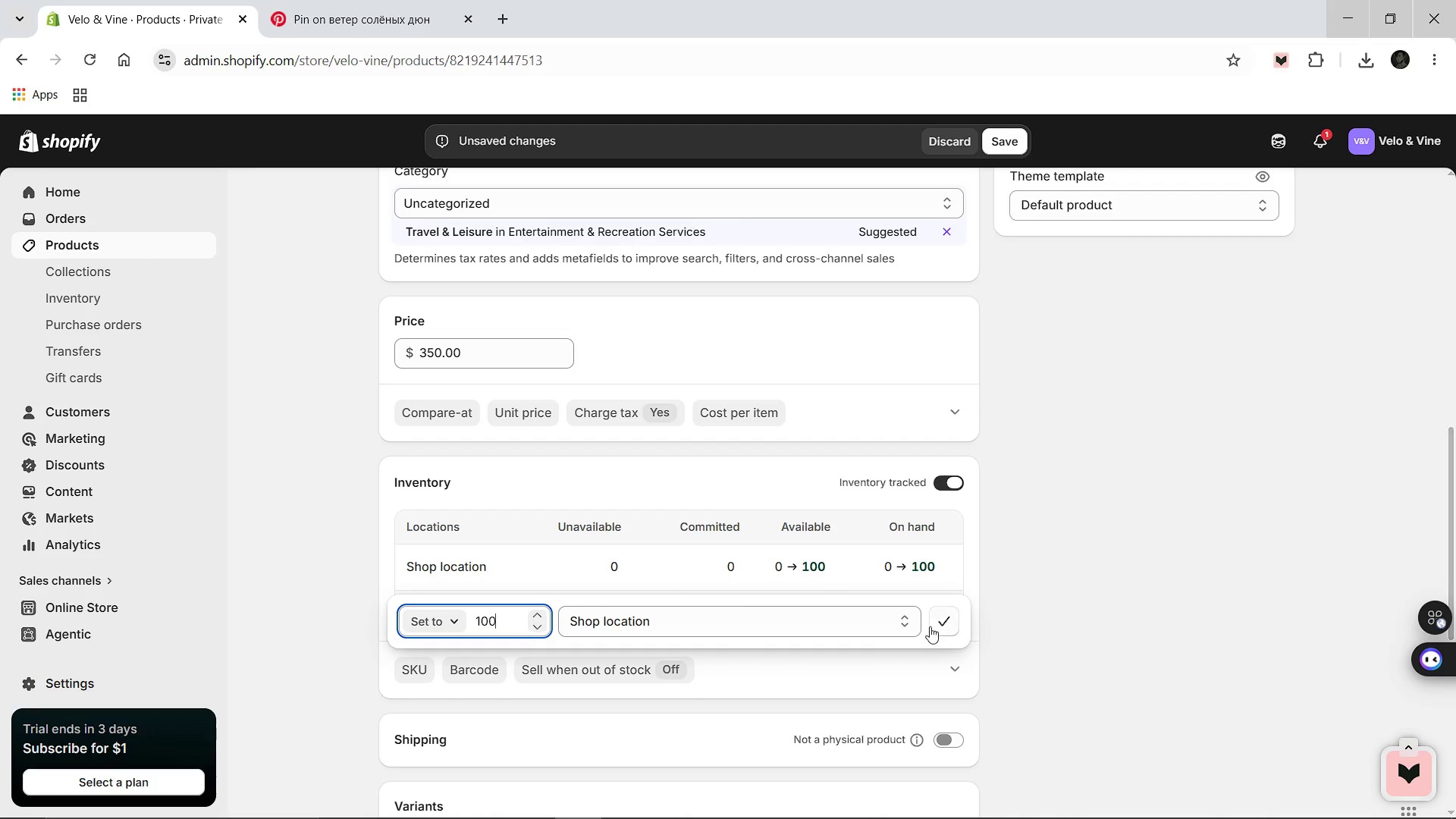 
left_click([932, 626])
 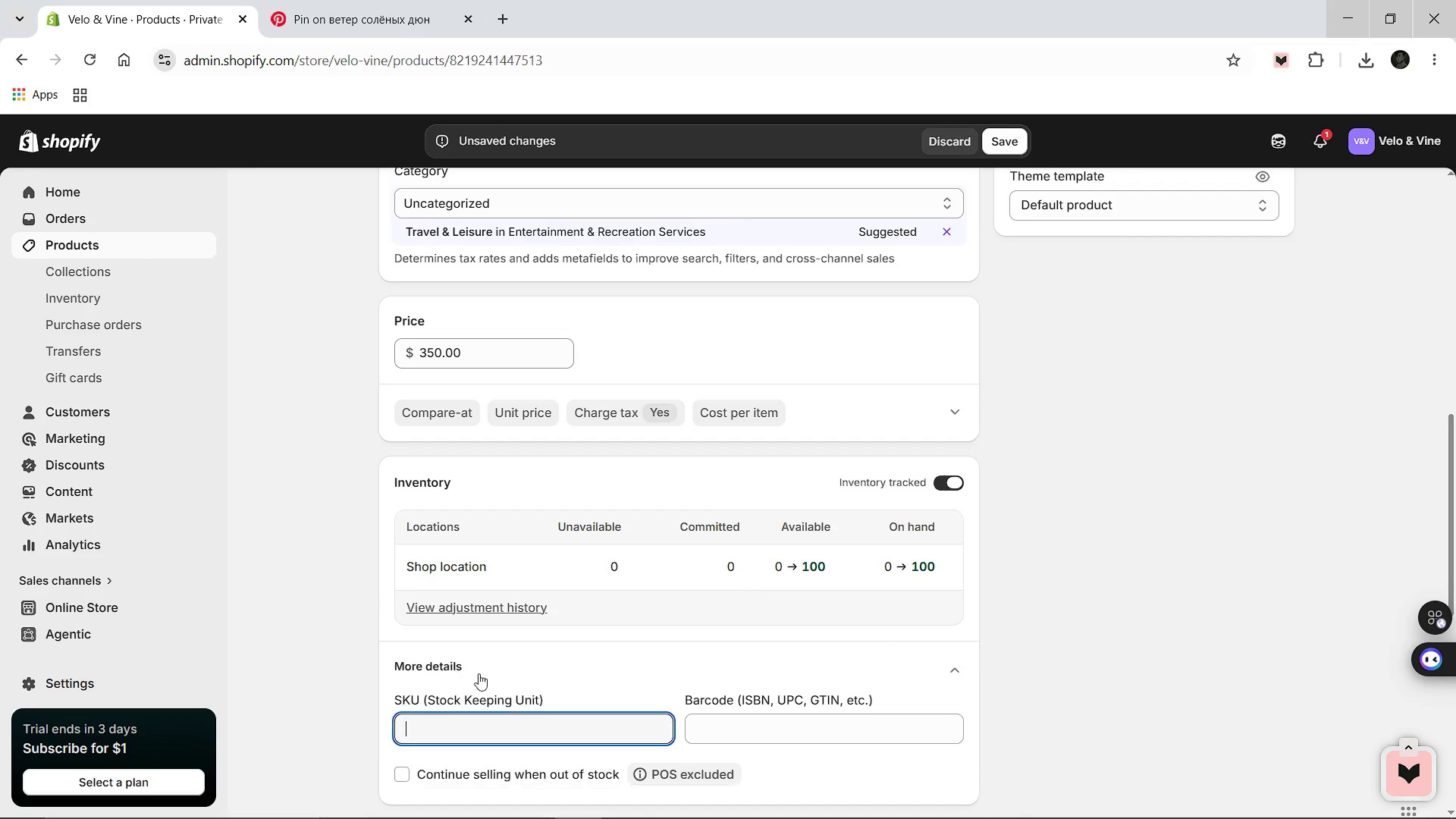 
wait(5.38)
 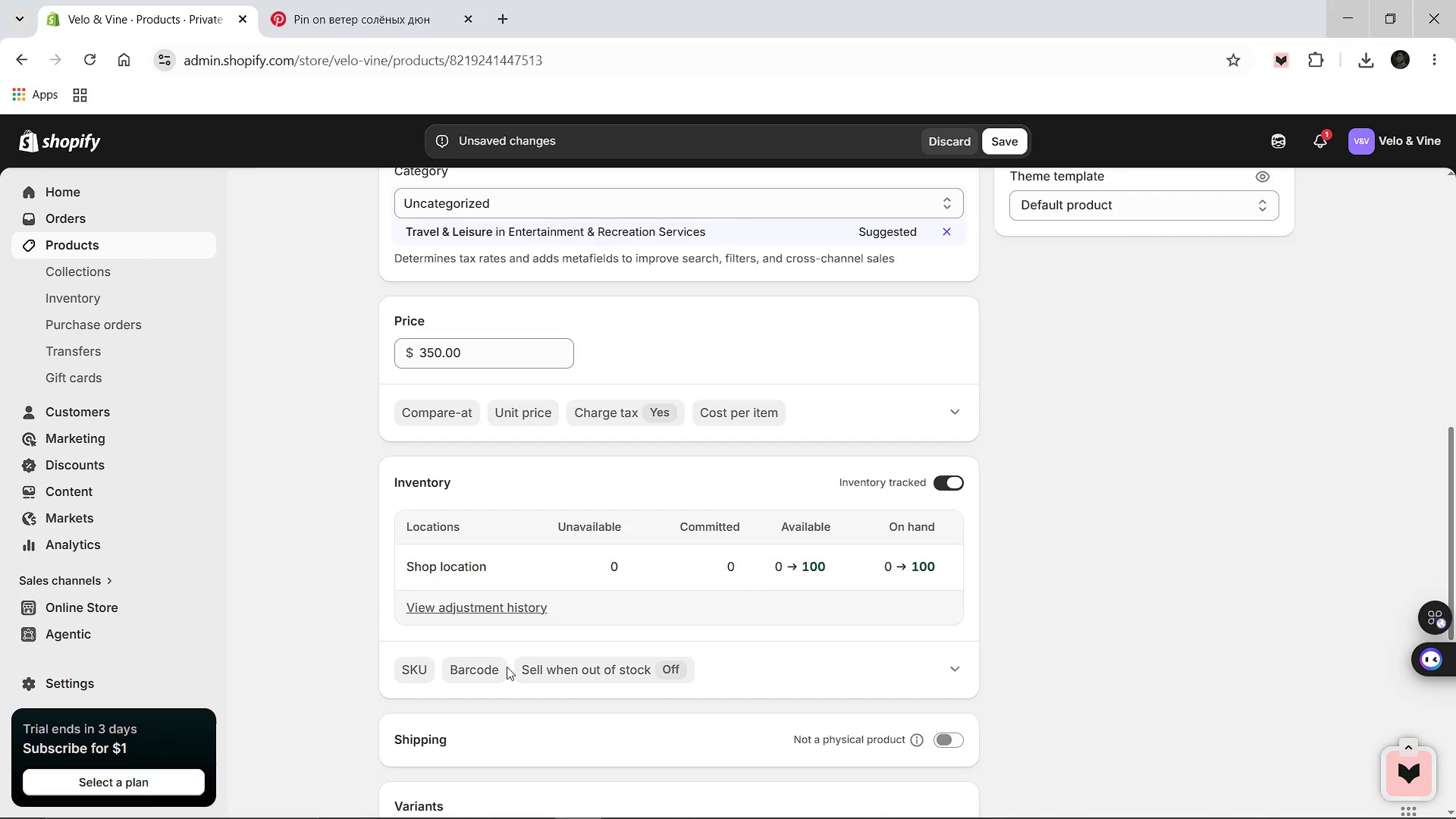 
type(VV-TOUR-)
 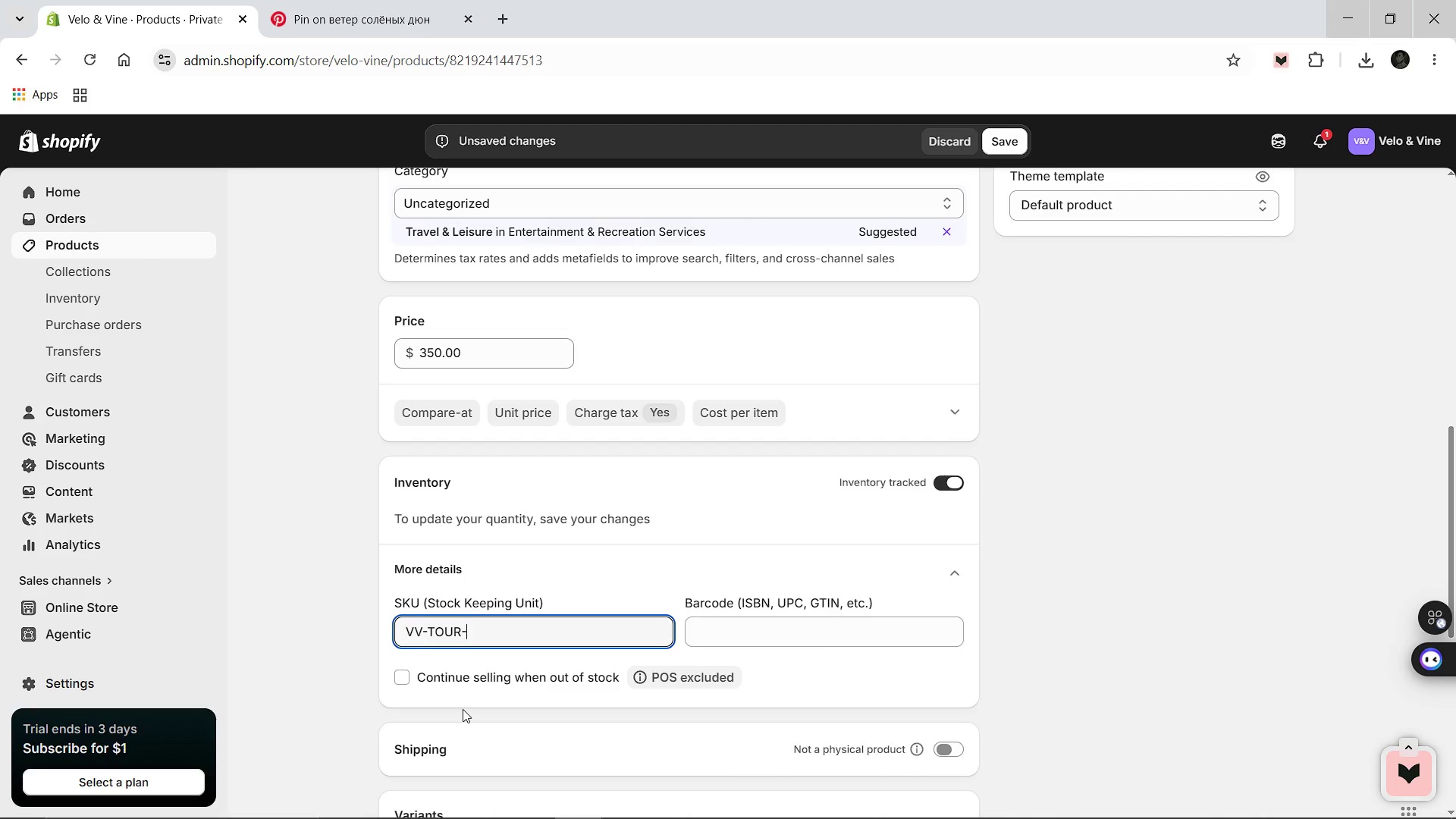 
type(0008)
 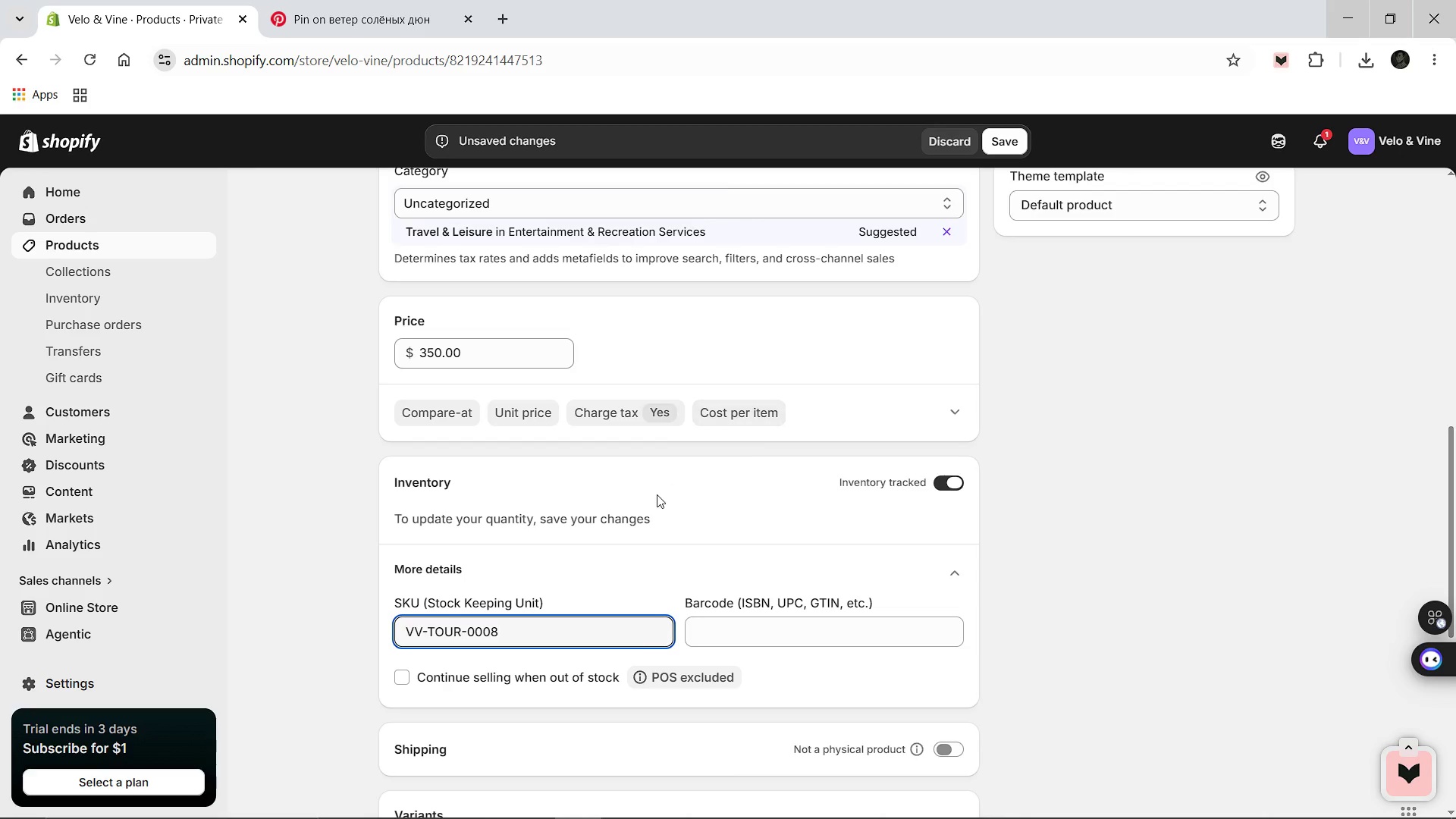 
scroll: coordinate [814, 556], scroll_direction: down, amount: 6.0
 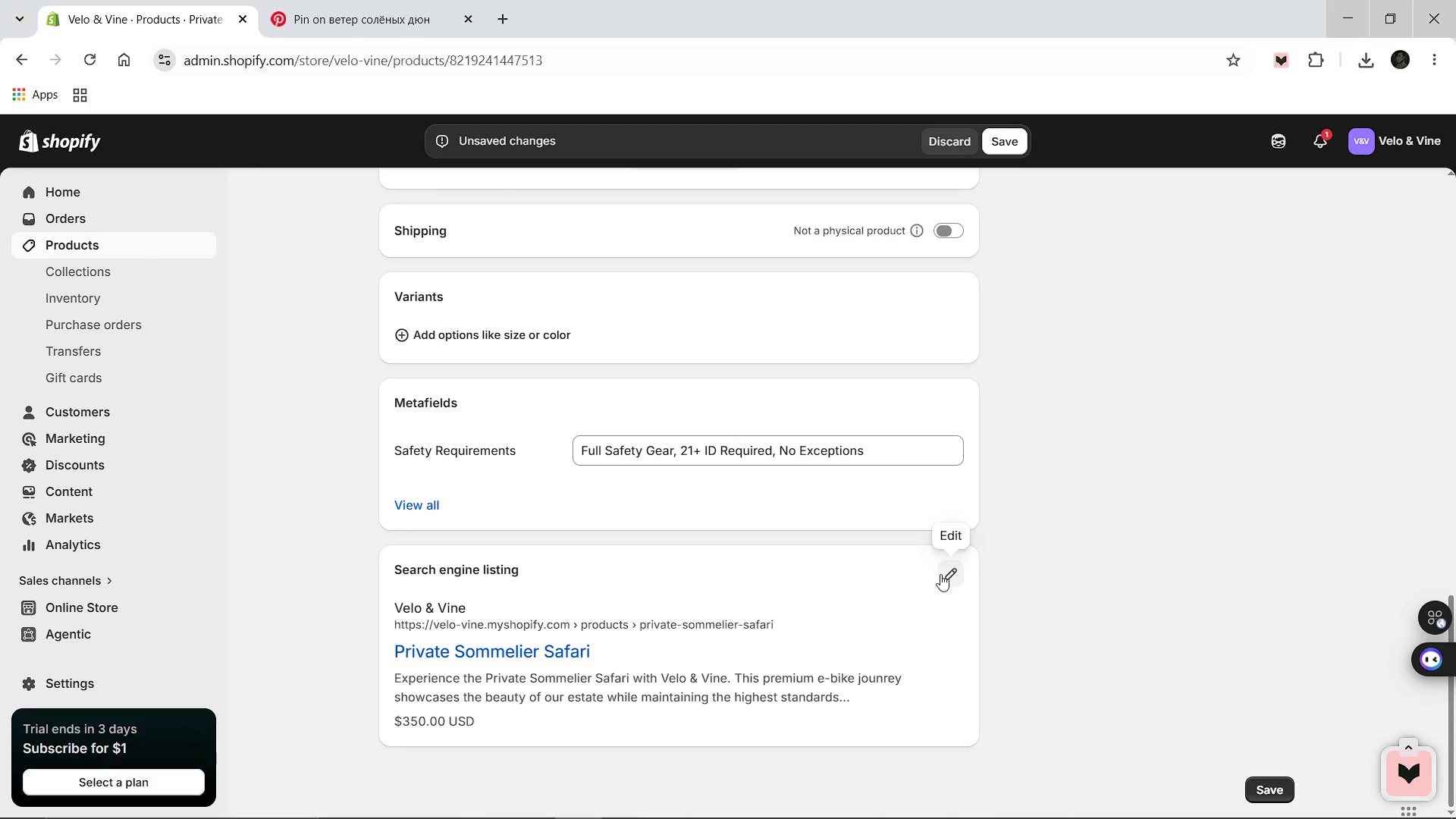 
left_click([940, 574])
 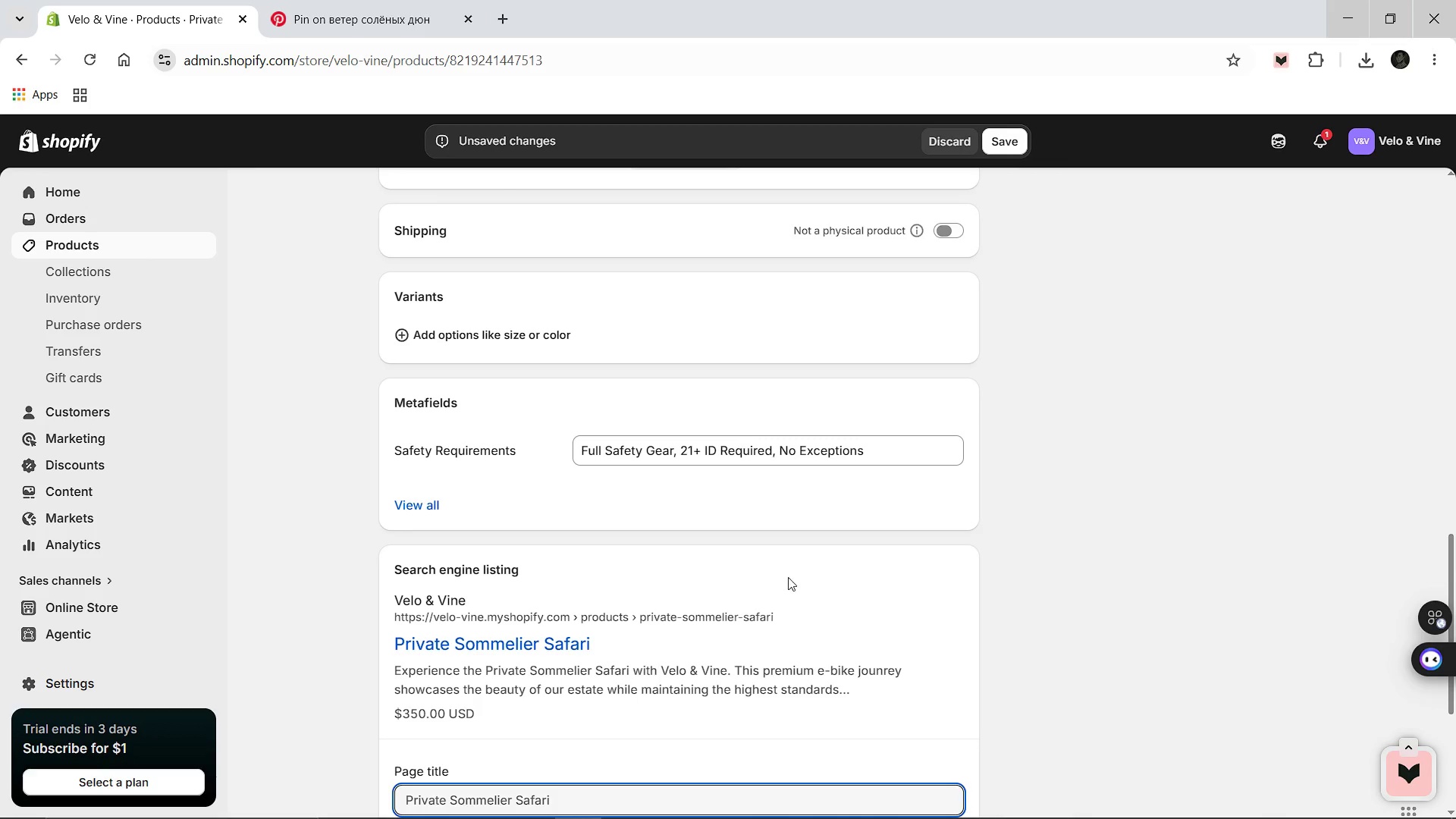 
scroll: coordinate [786, 578], scroll_direction: down, amount: 2.0
 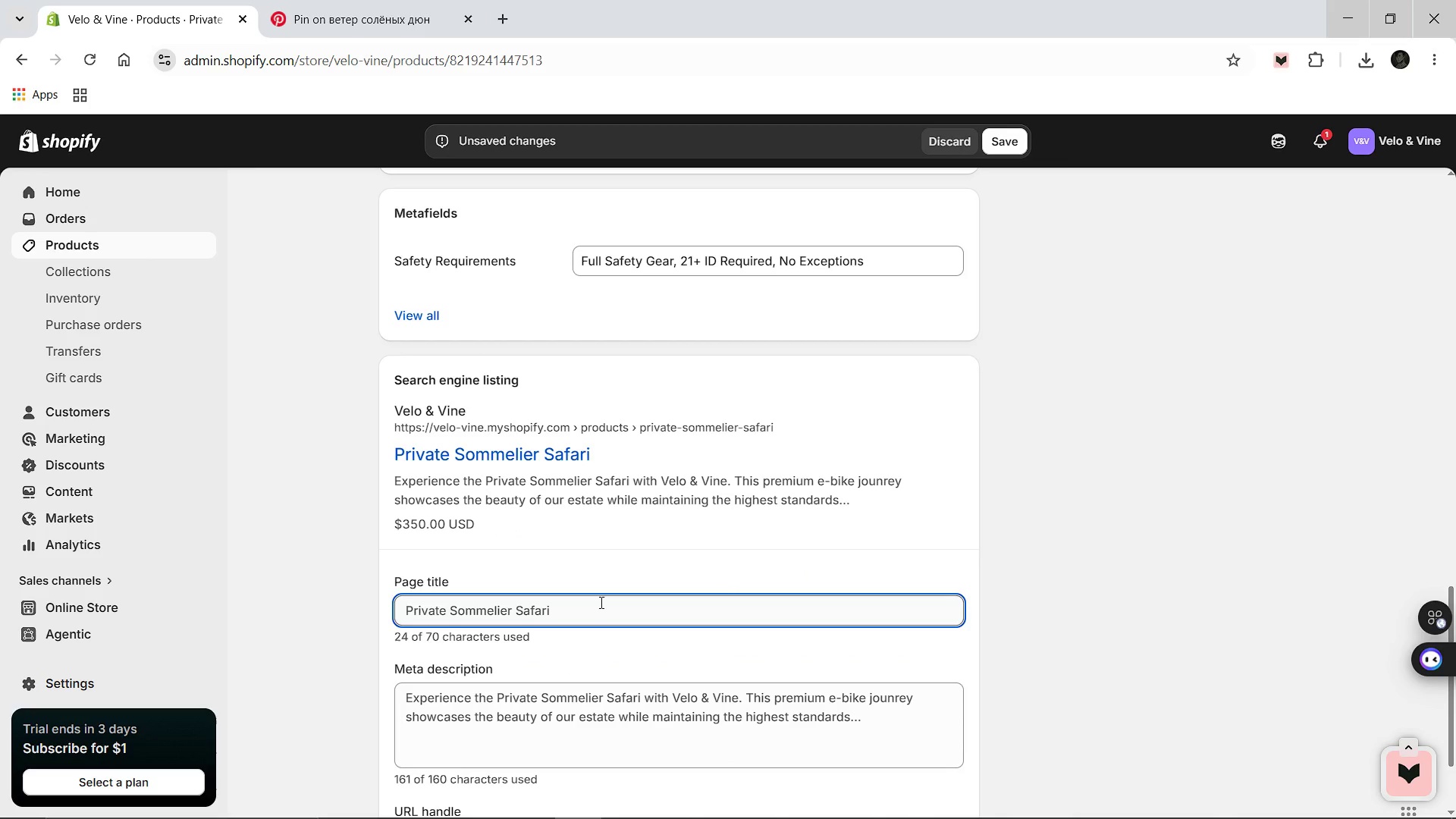 
left_click([600, 602])
 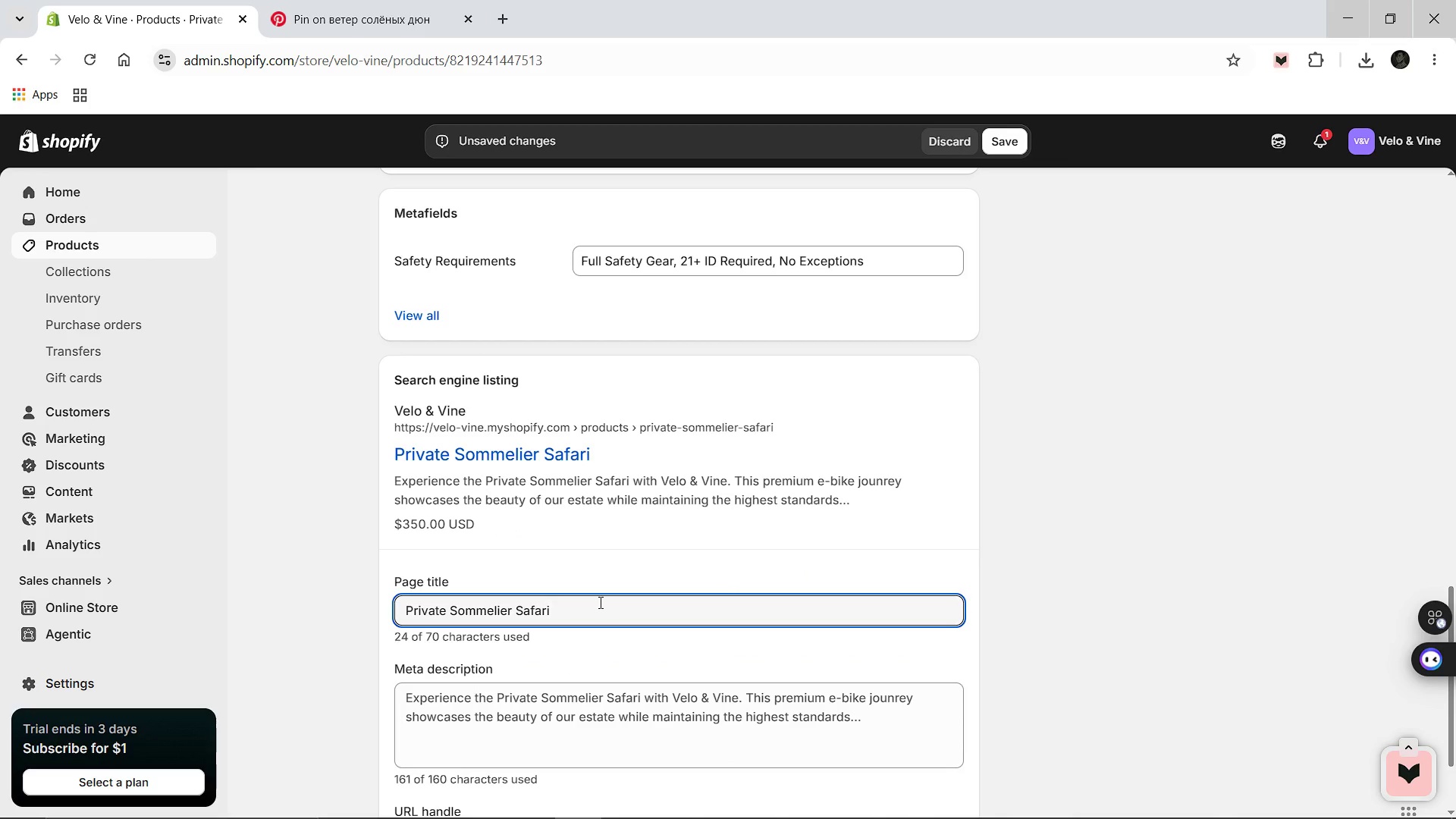 
type( [Break] Premium Vineyard E-Bike Tour)
 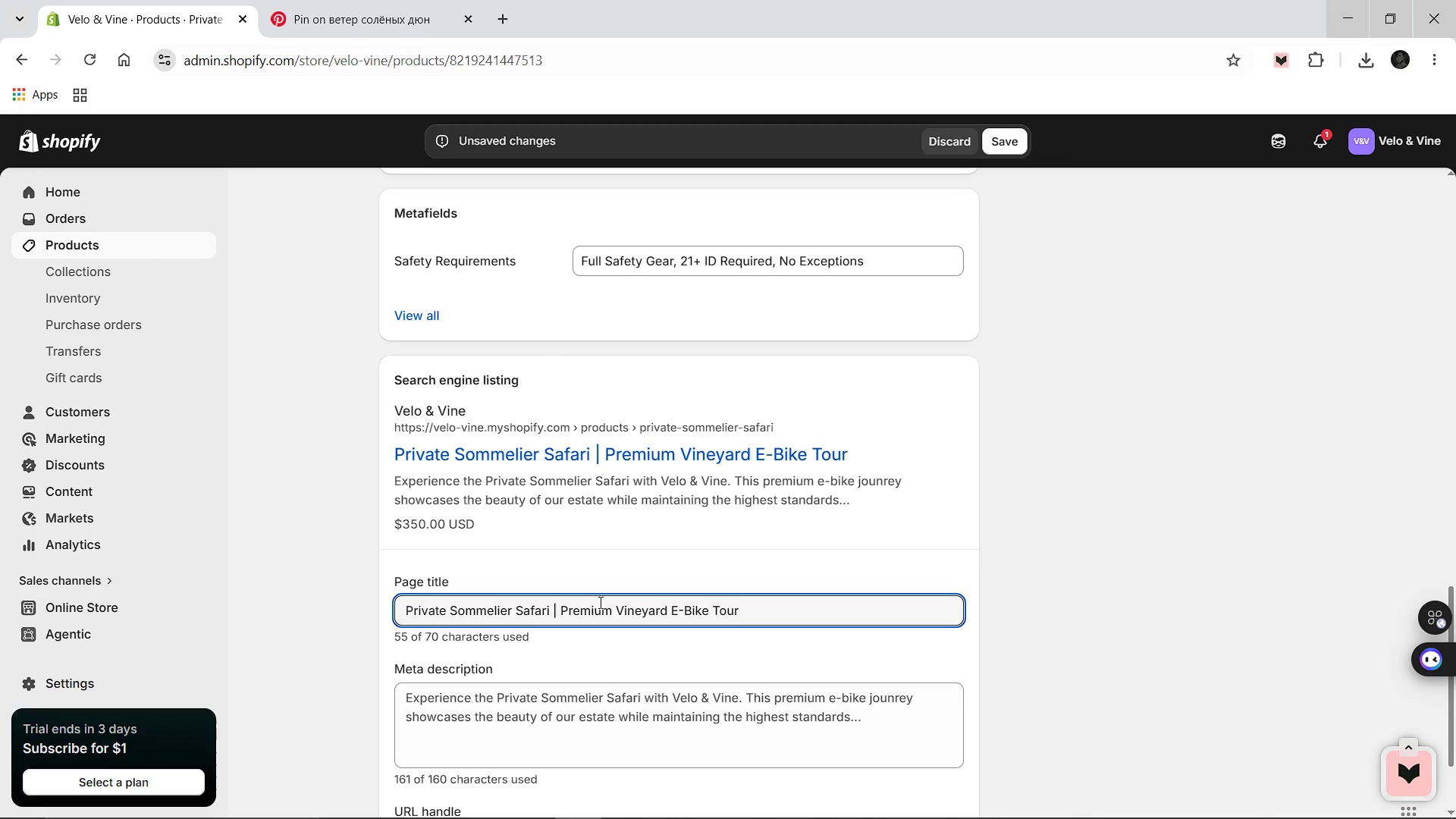 
left_click([557, 706])
 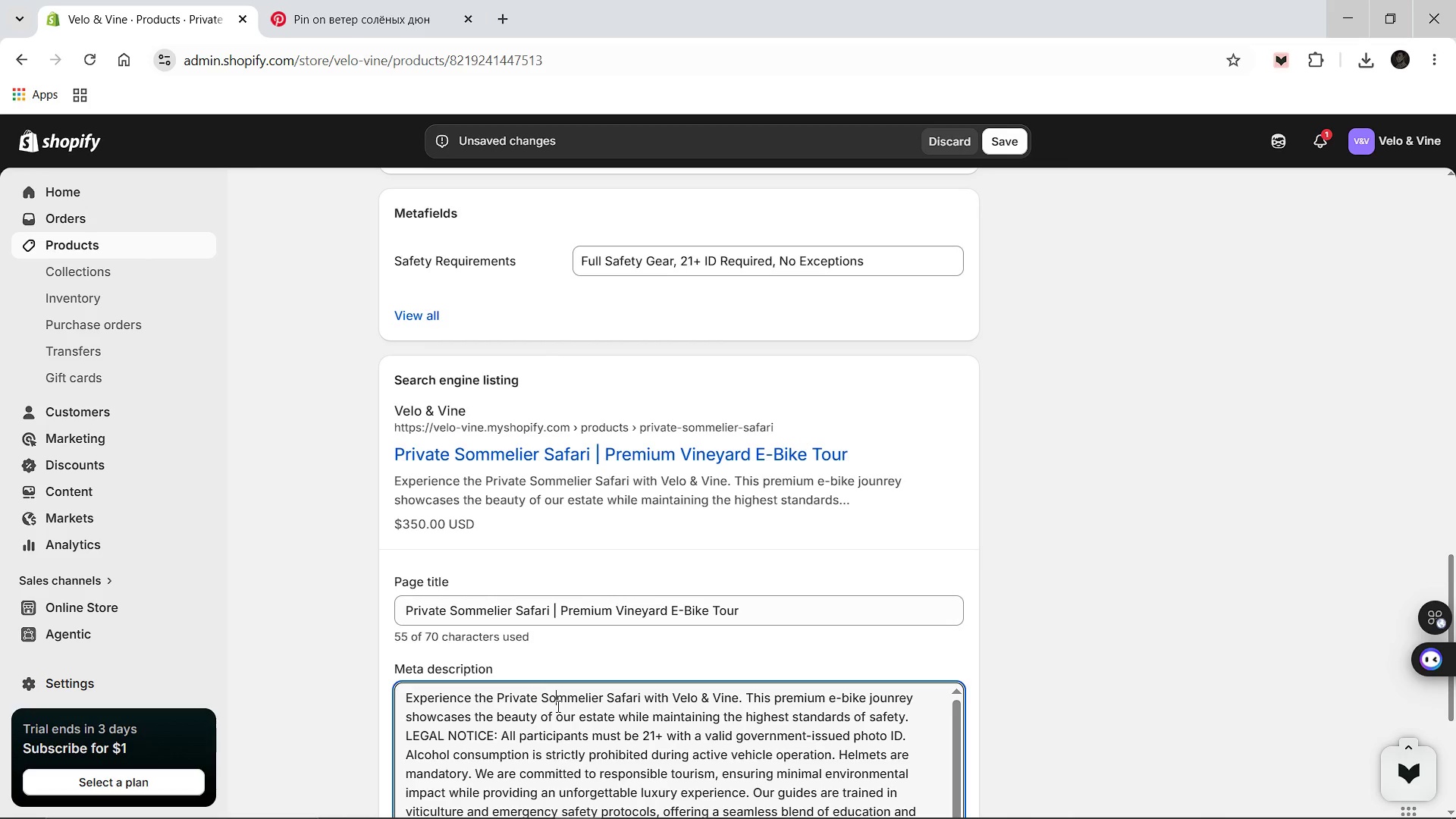 
key(Control+A)
 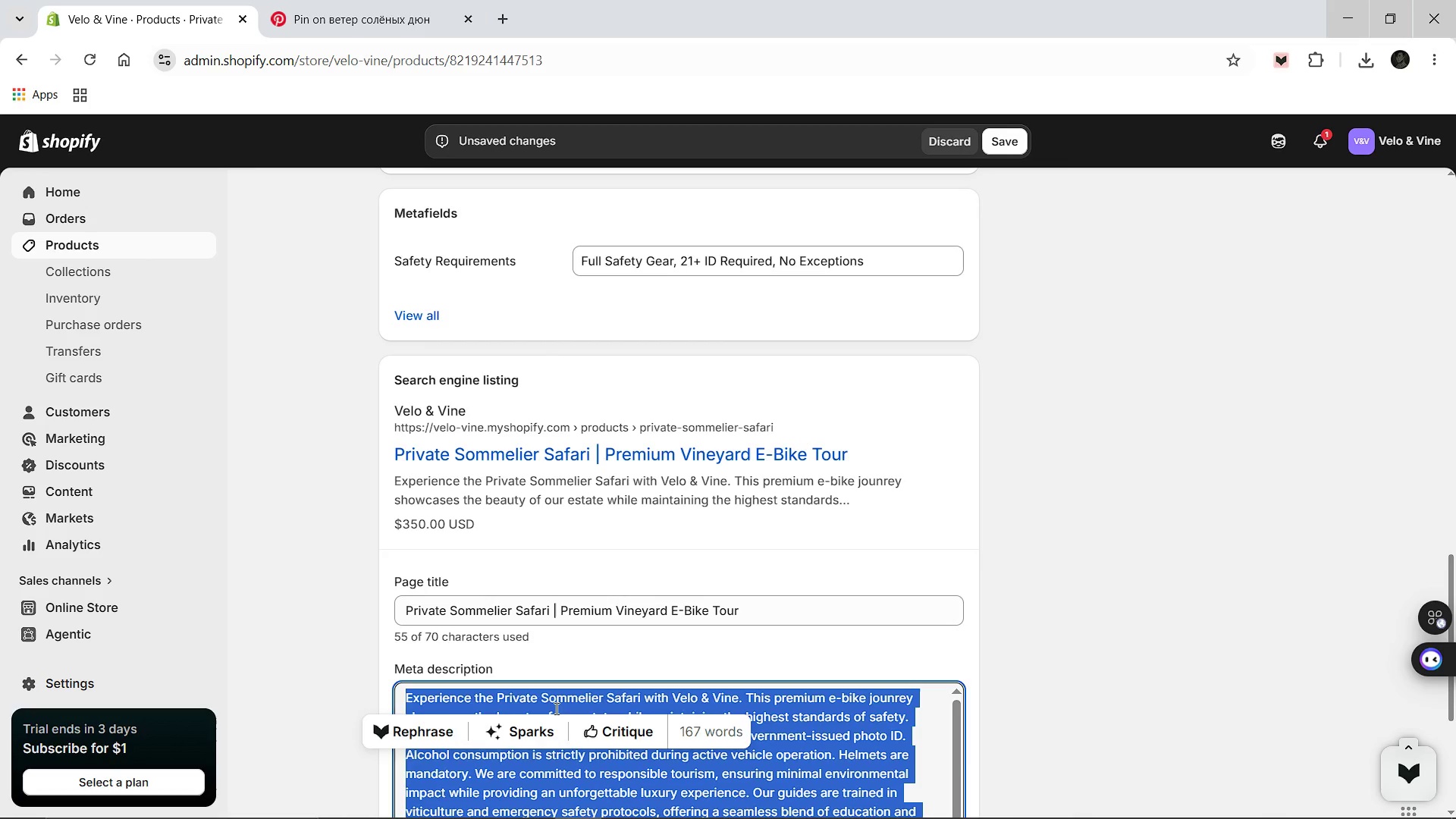 
type(Experience a safe pria)
key(Backspace)
type(vate )
key(Backspace)
type( sommelier safari with 21!)
key(Backspace)
type(+ age gating. Velo & Vine priortizes responsible tourism and rider a)
key(Backspace)
type(safety for a premium vine )
key(Backspace)
type(yard experience.)
 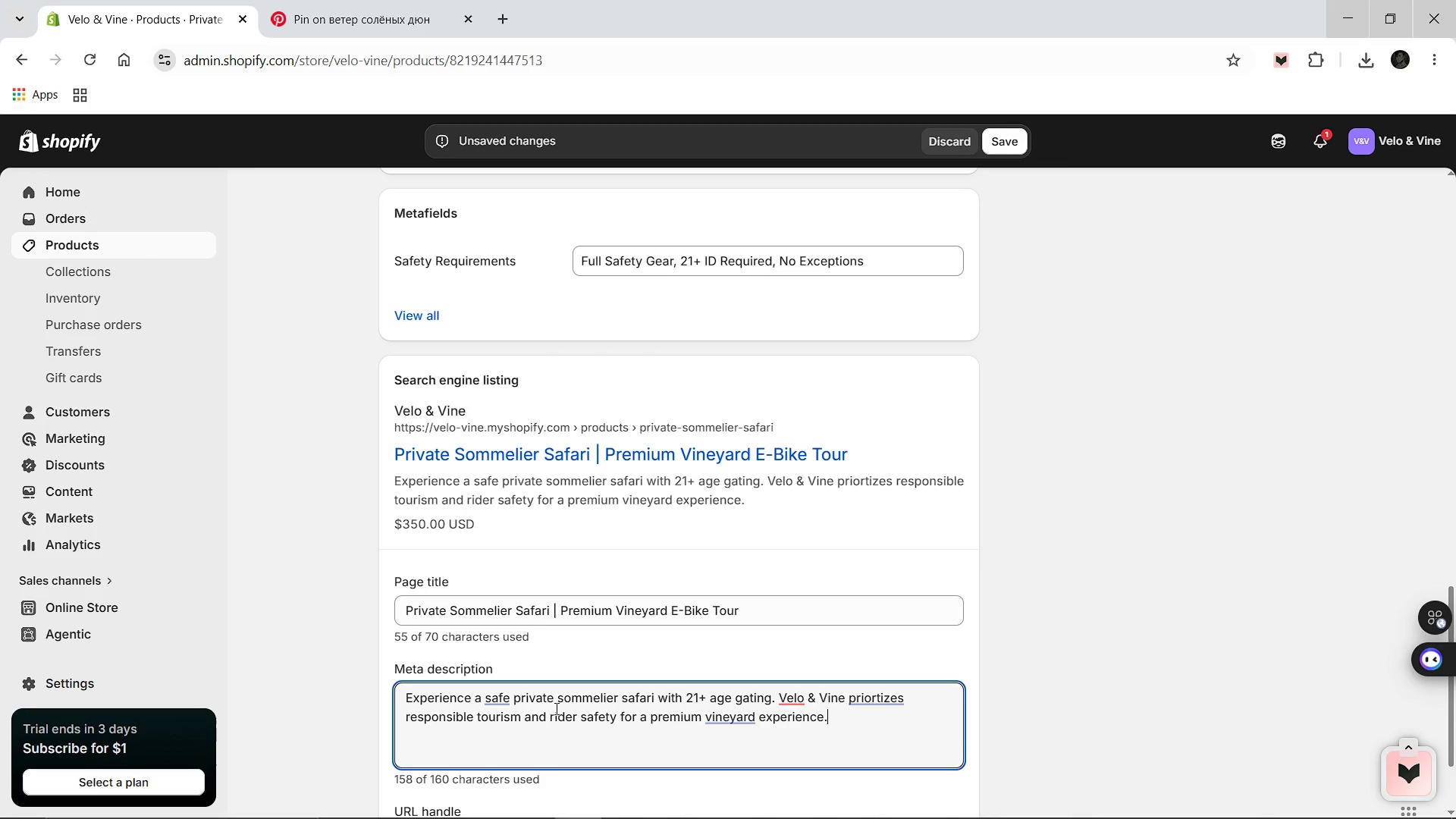 
scroll: coordinate [775, 629], scroll_direction: down, amount: 1.0
 